 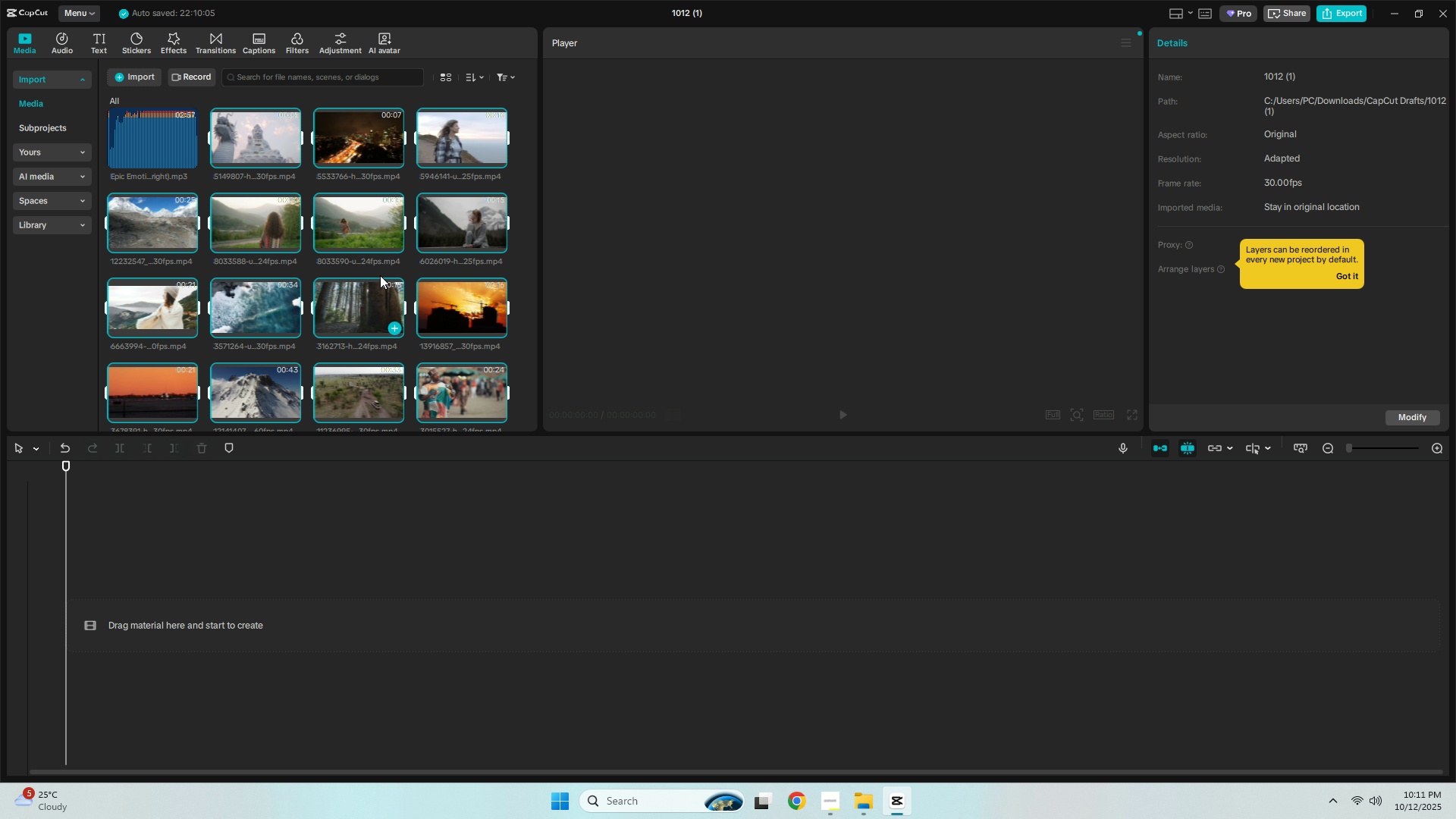 
scroll: coordinate [190, 293], scroll_direction: down, amount: 1.0
 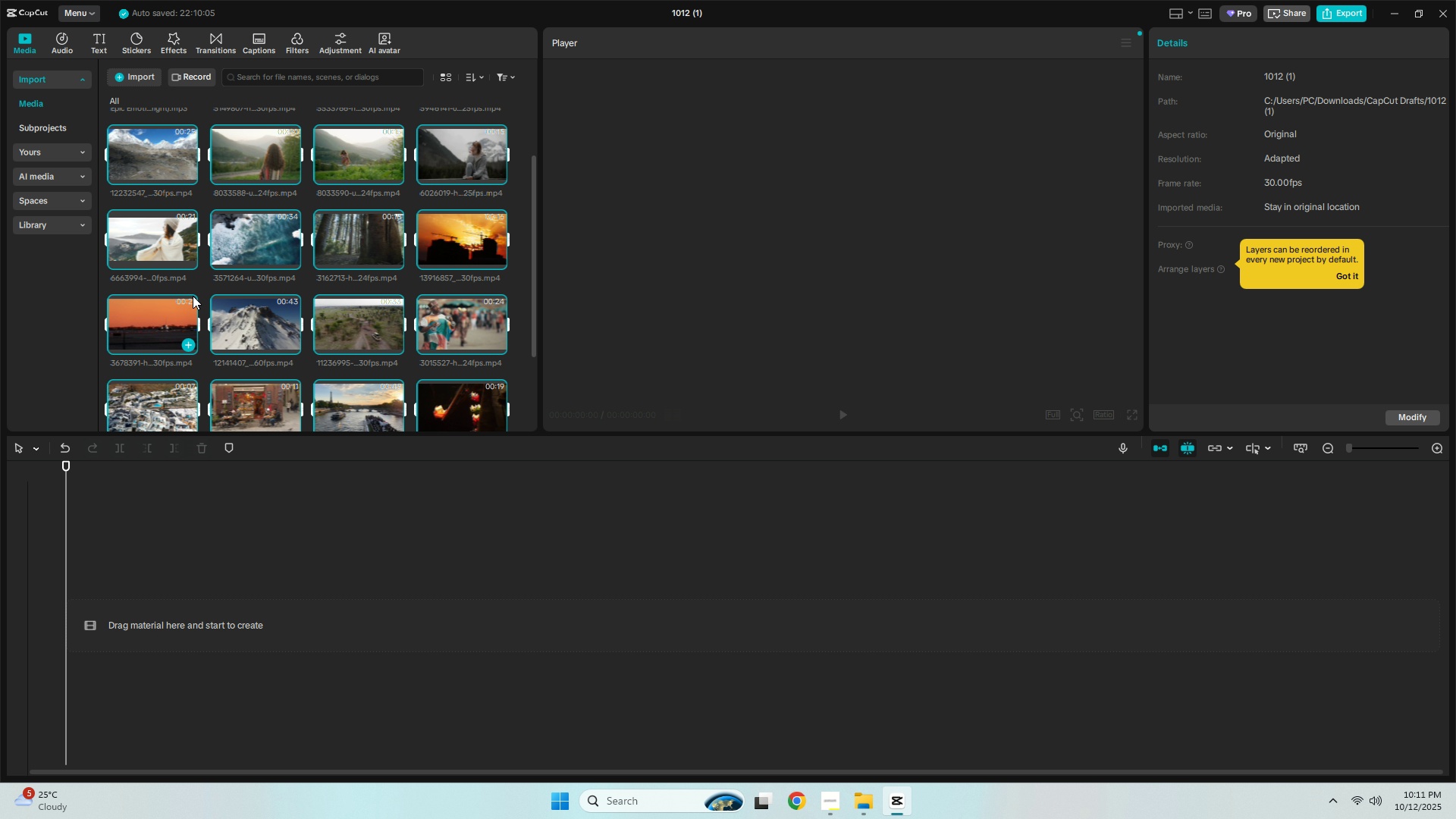 
scroll: coordinate [193, 297], scroll_direction: up, amount: 1.0
 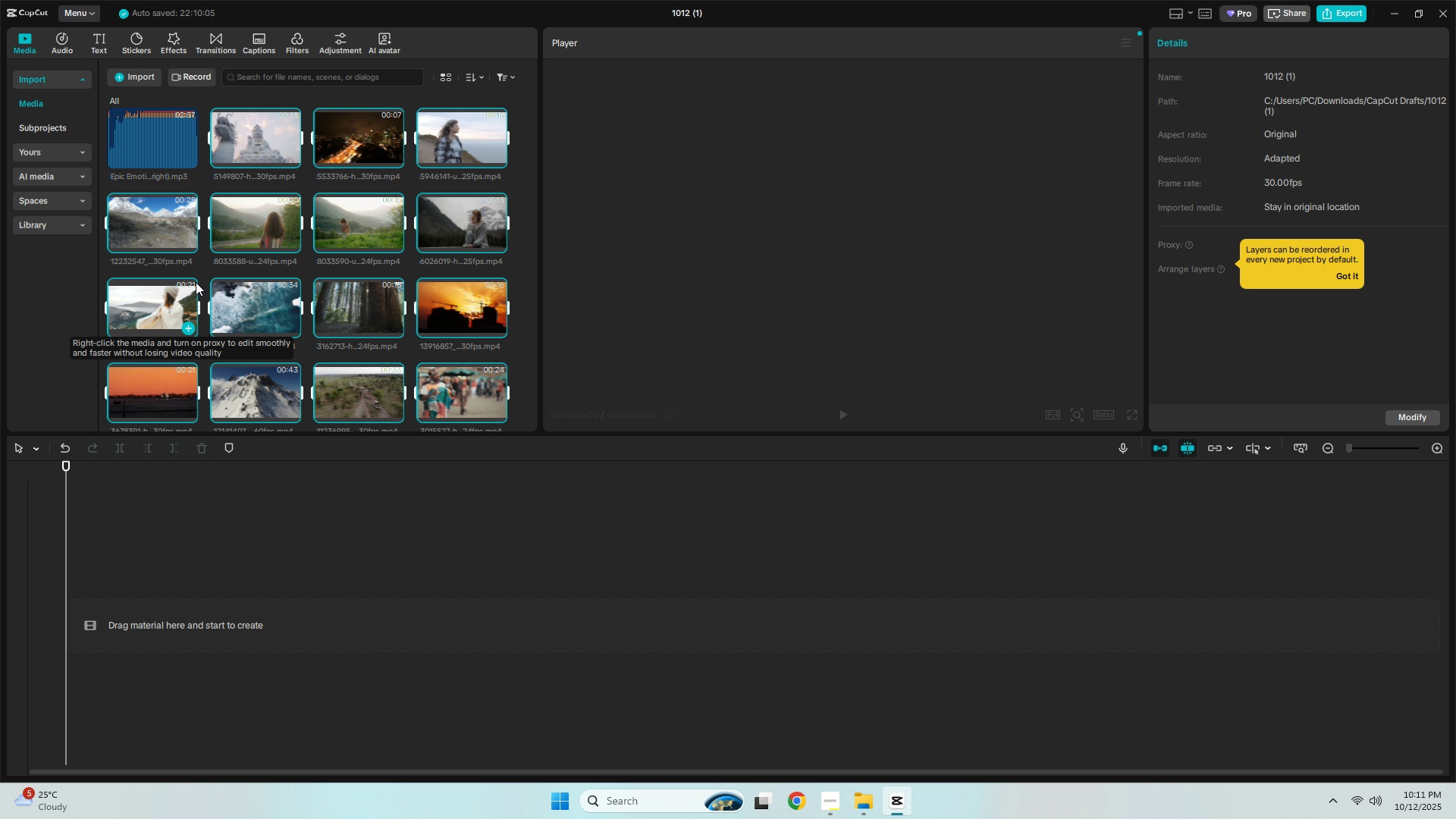 
wait(17.57)
 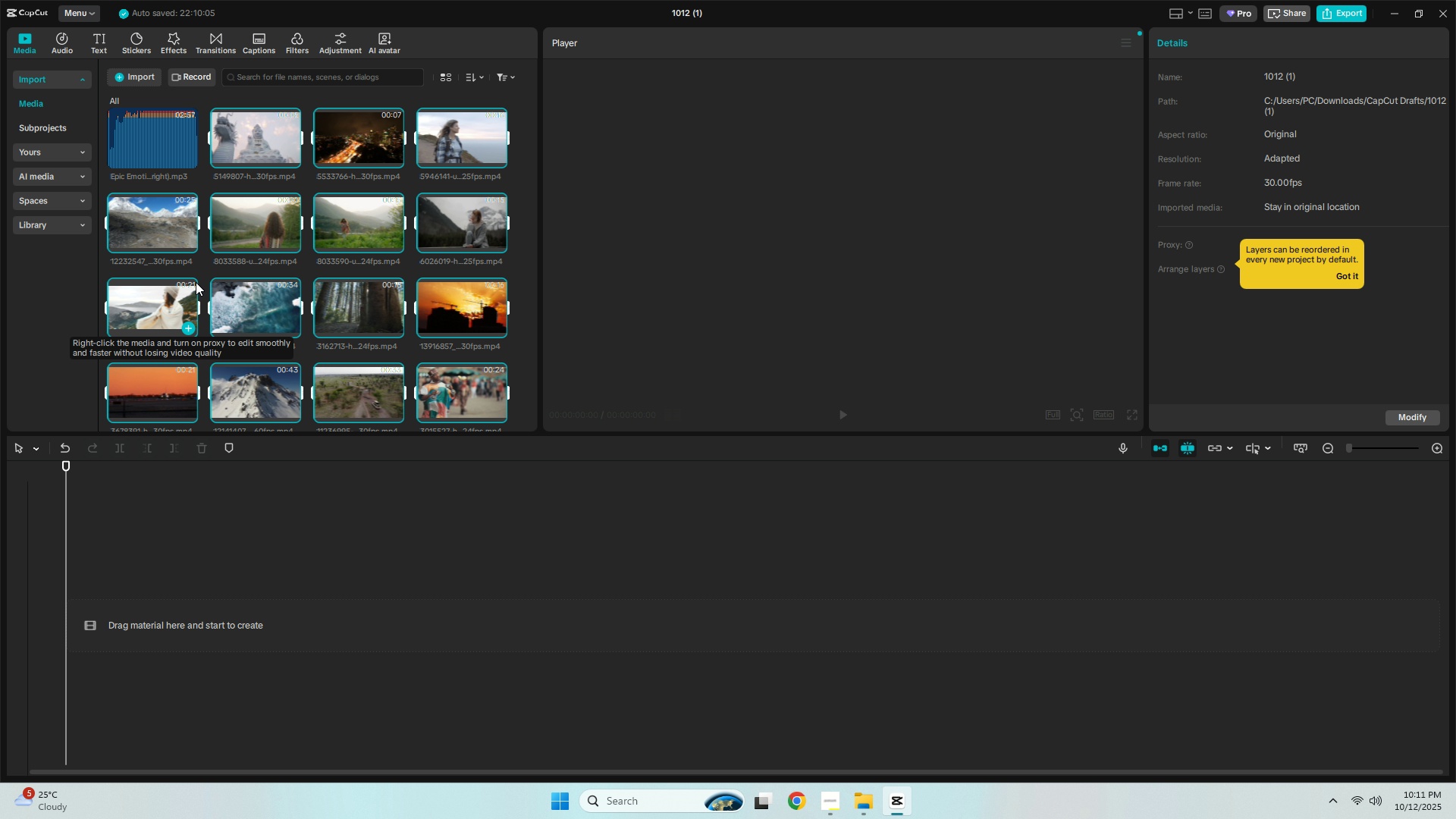 
left_click_drag(start_coordinate=[161, 224], to_coordinate=[103, 607])
 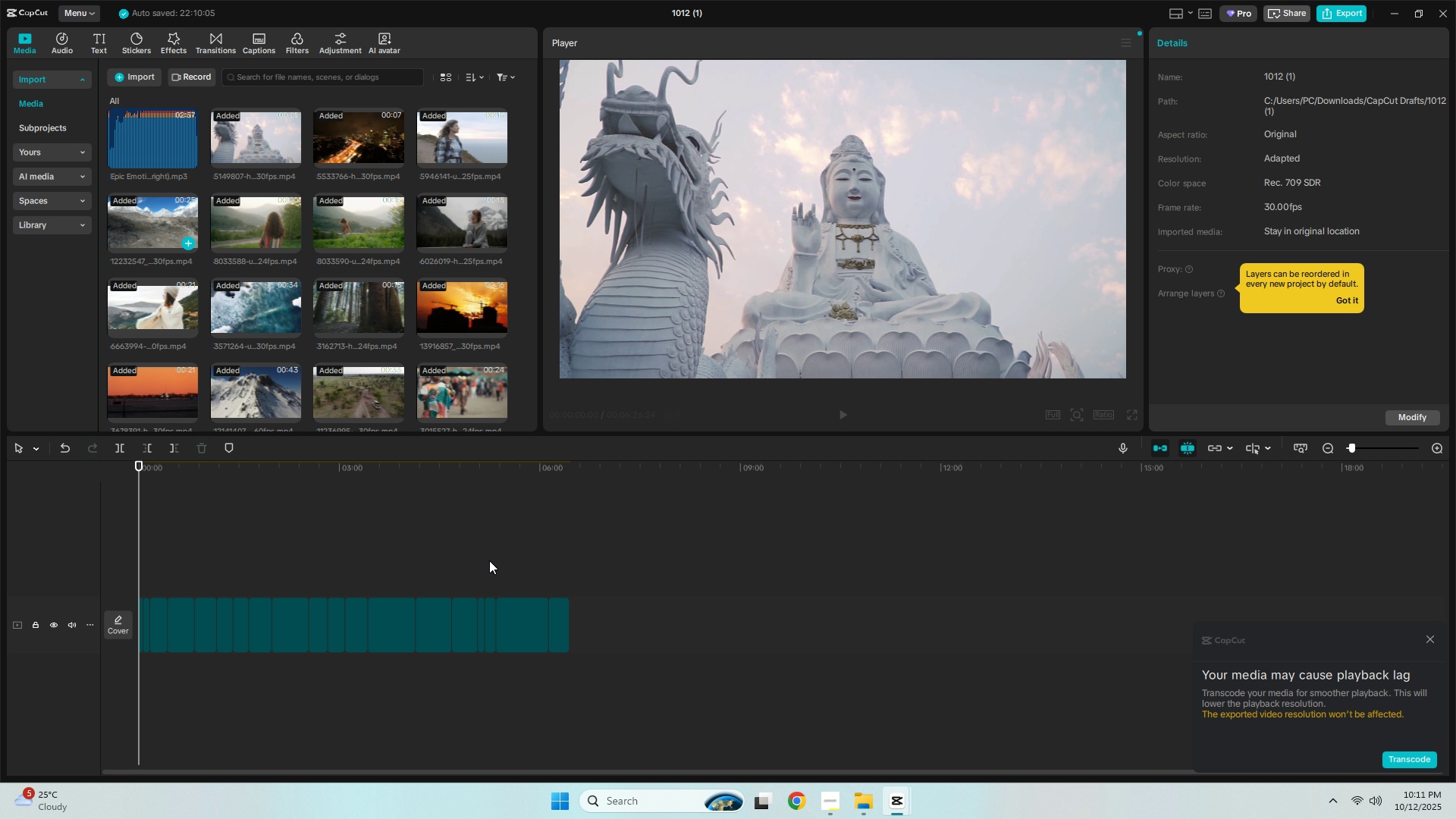 
hold_key(key=ControlLeft, duration=0.34)
 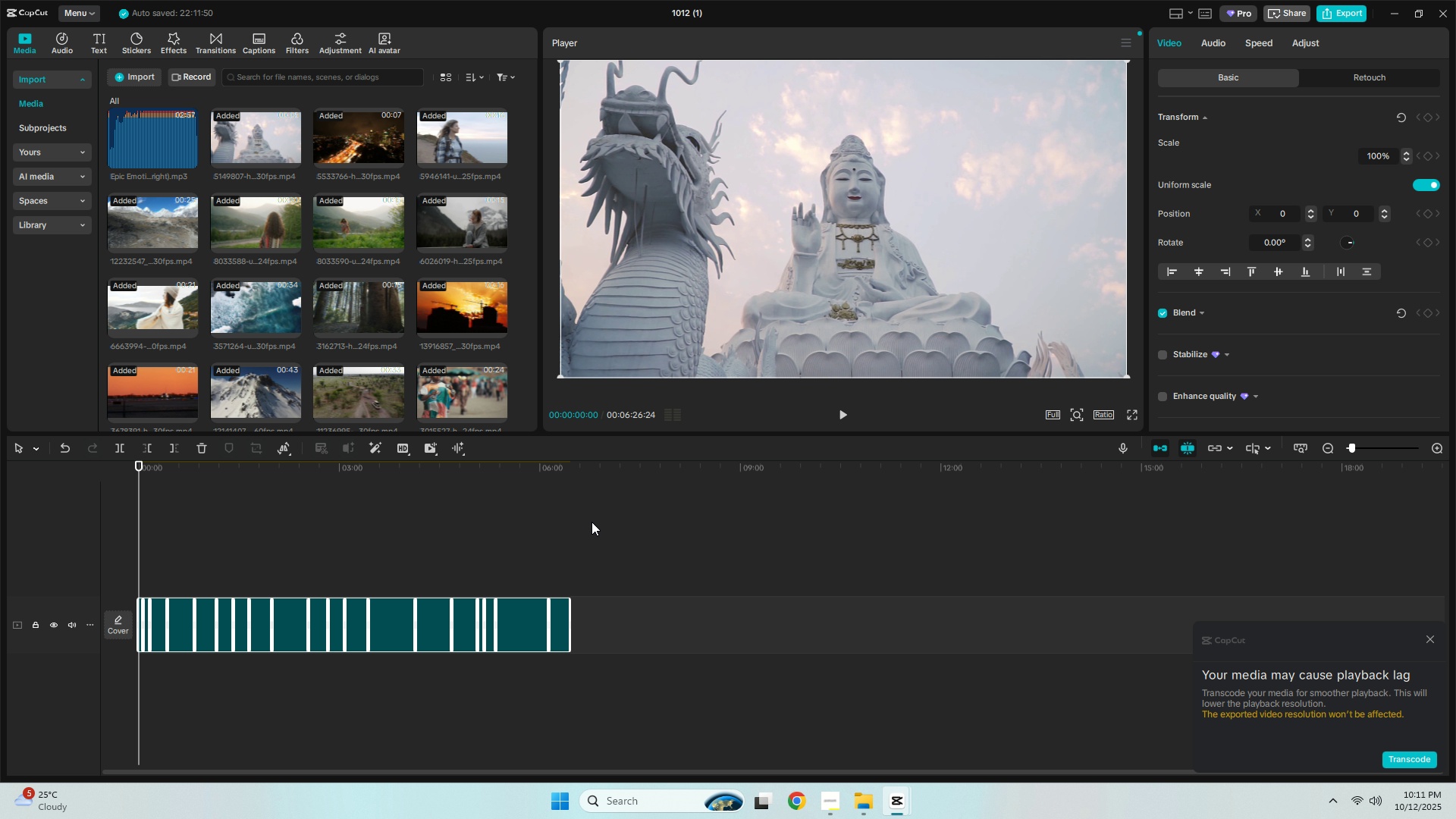 
key(Control+ControlLeft)
 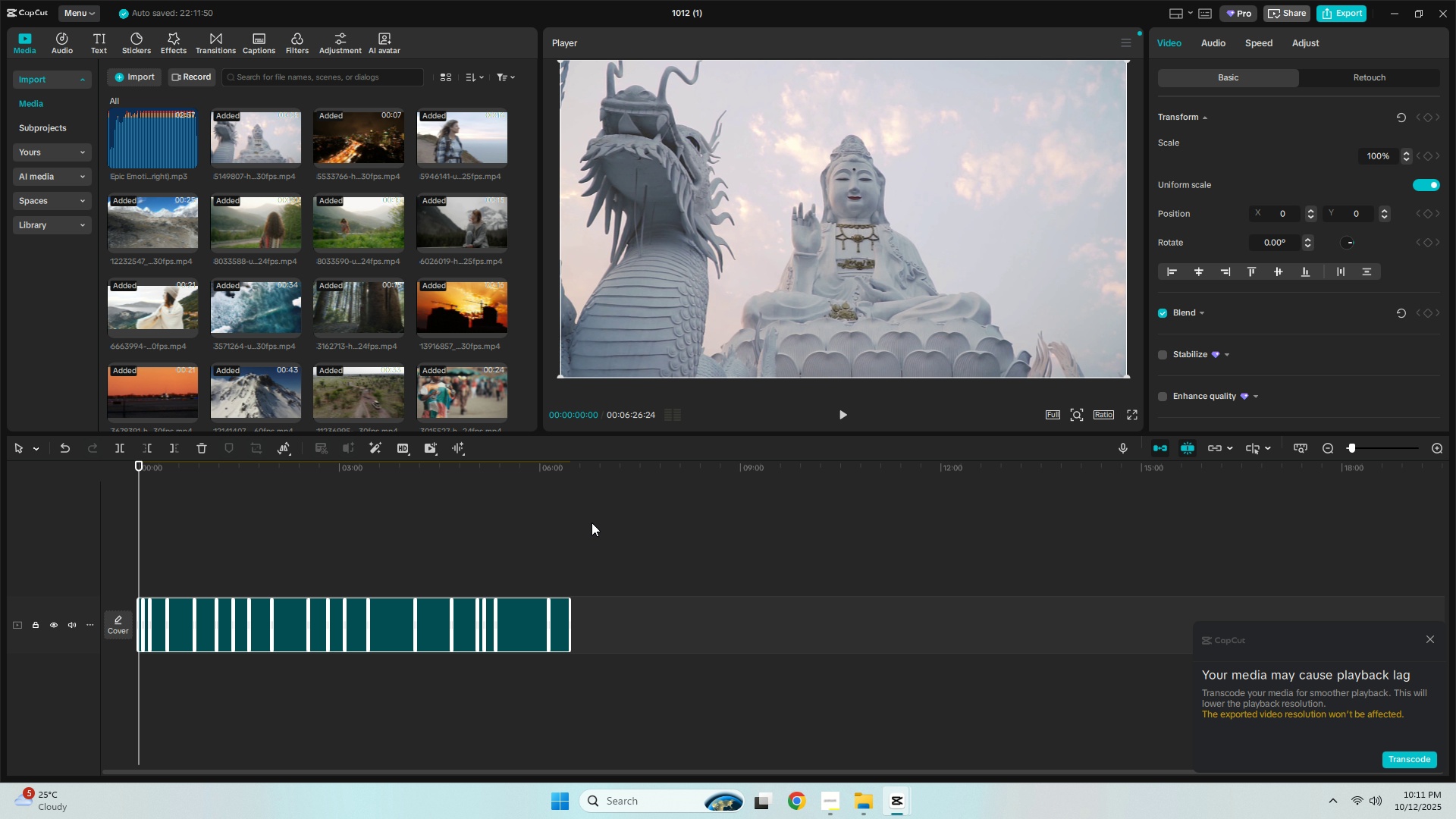 
key(Control+Z)
 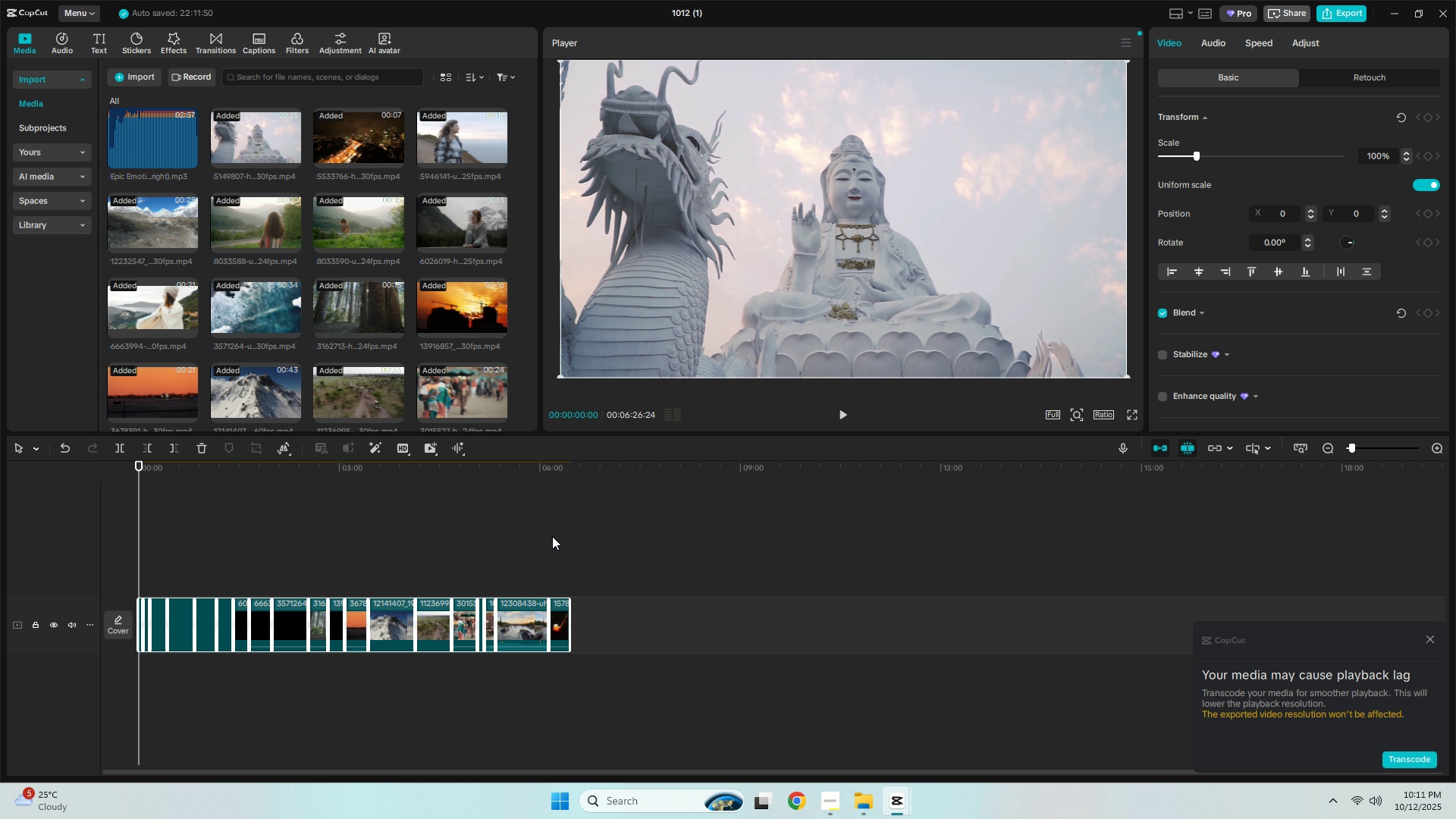 
left_click_drag(start_coordinate=[629, 610], to_coordinate=[142, 625])
 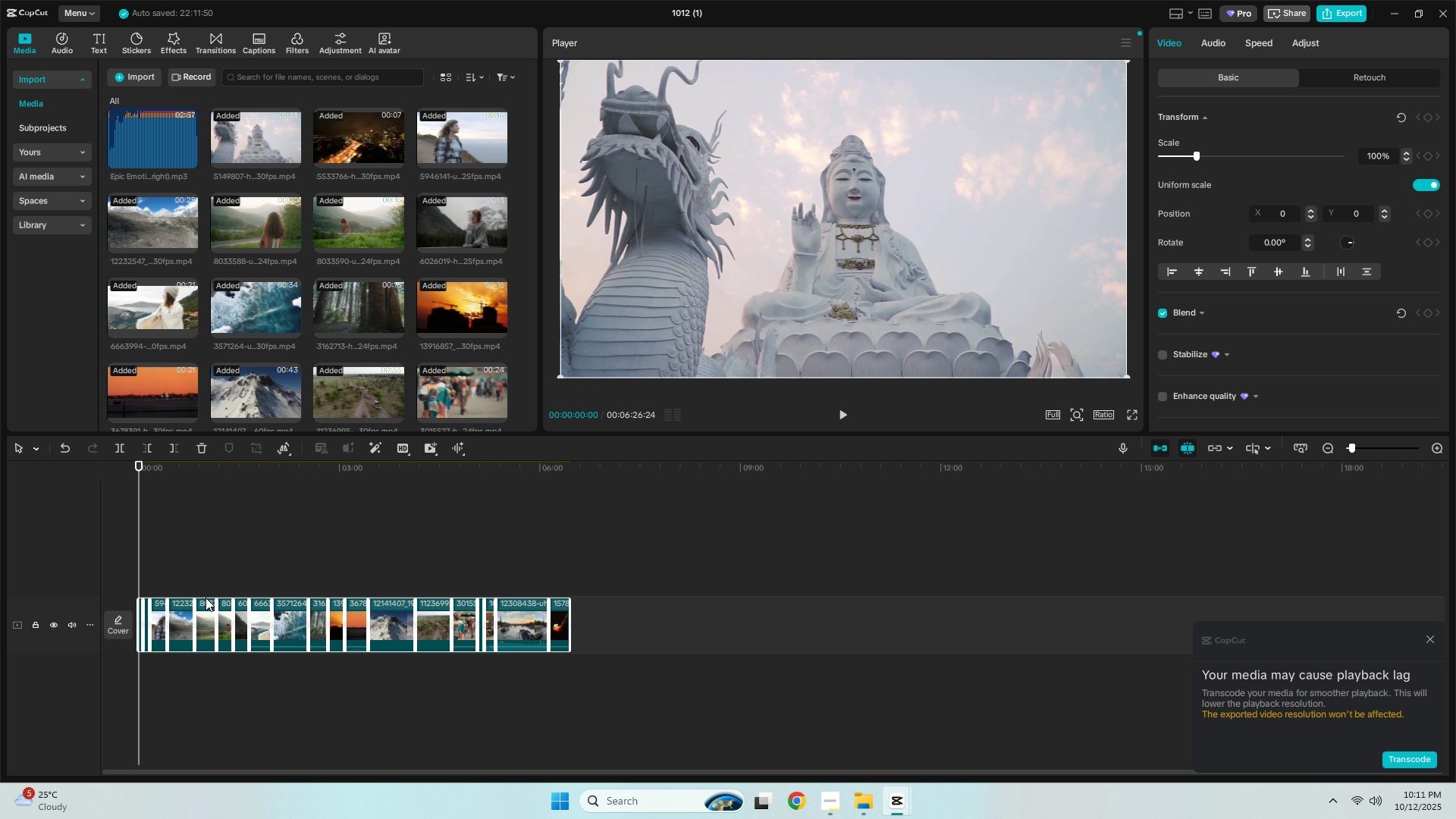 
key(Delete)
 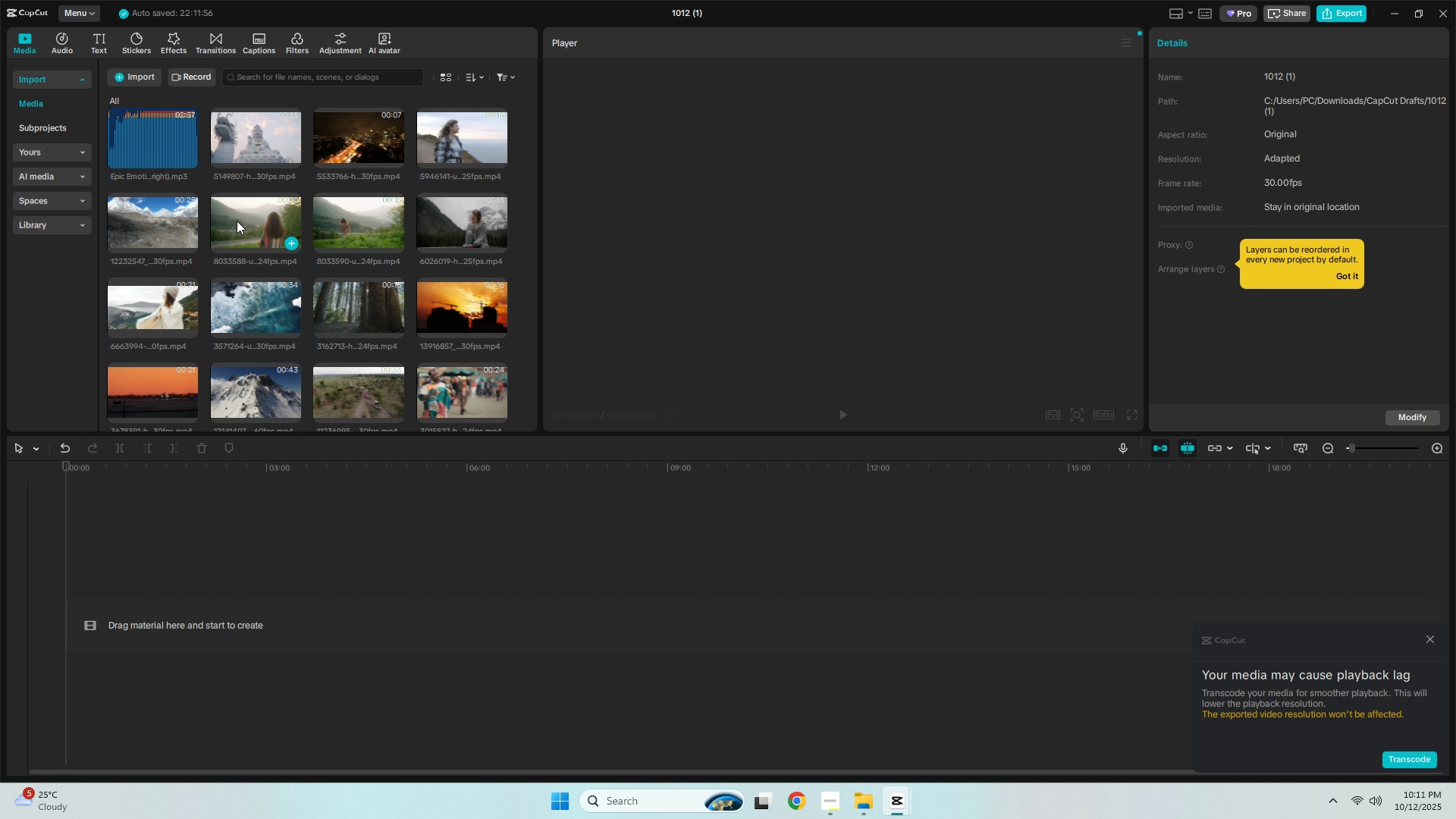 
left_click([256, 240])
 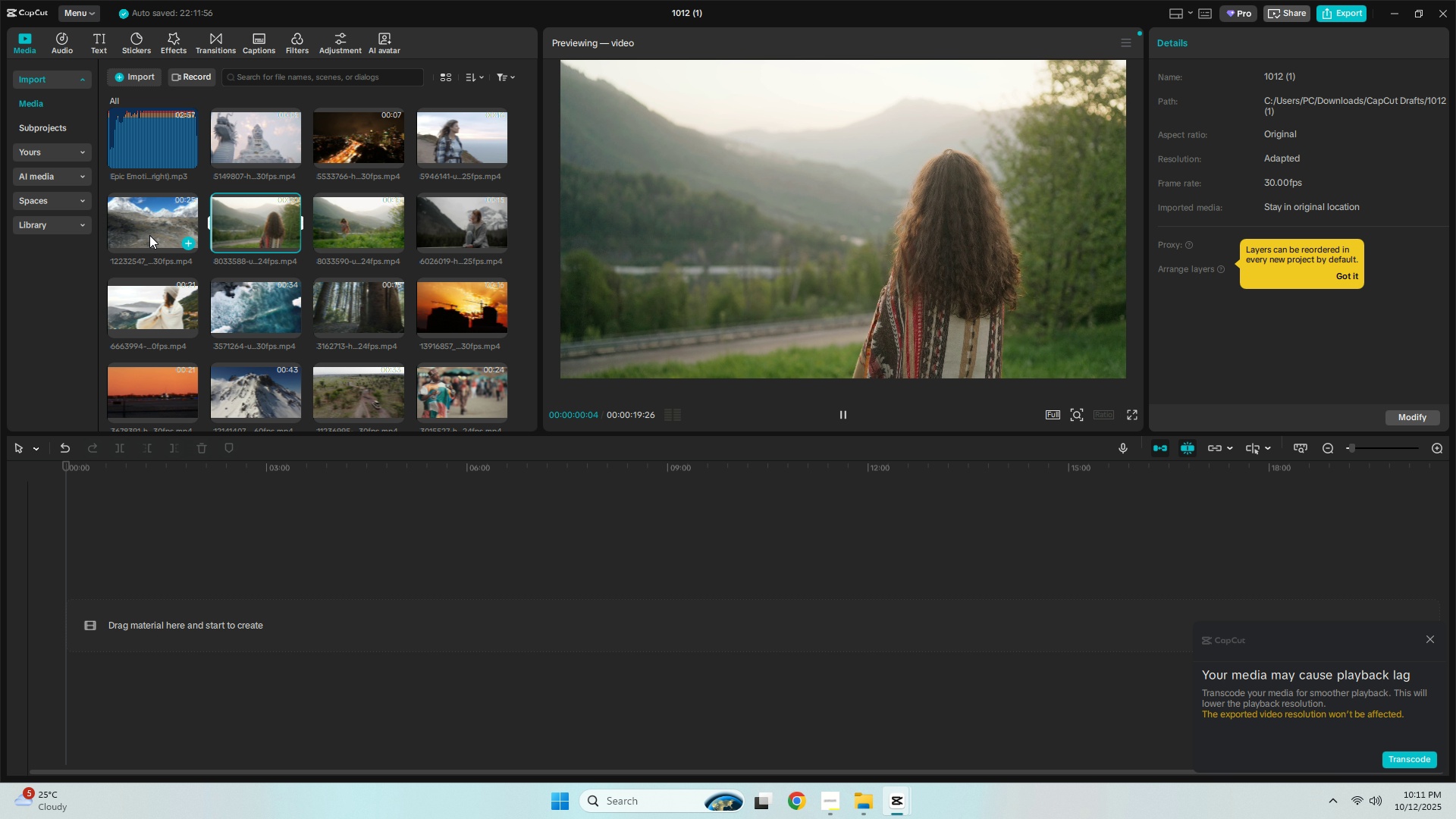 
left_click([149, 235])
 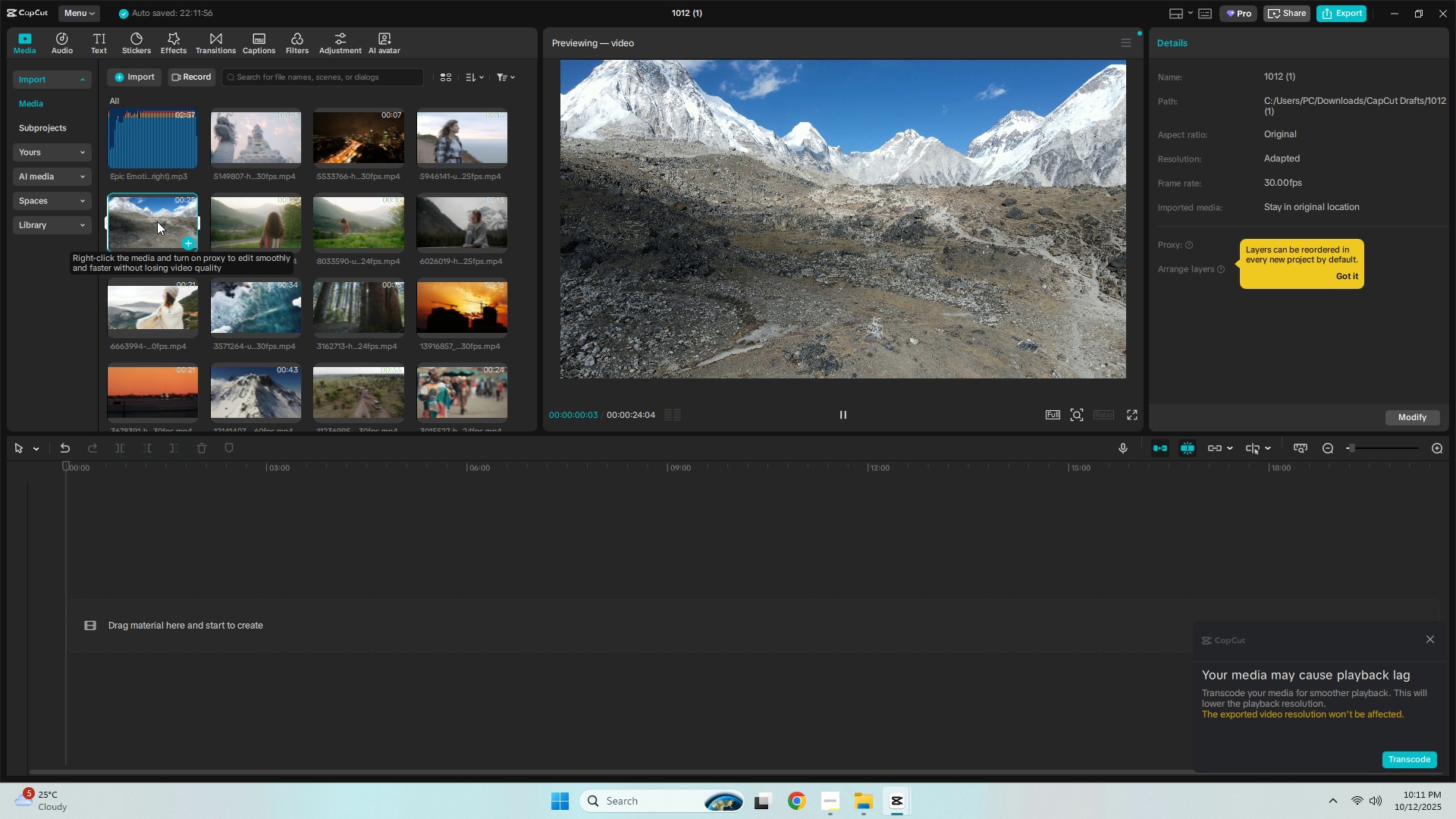 
left_click_drag(start_coordinate=[157, 218], to_coordinate=[136, 614])
 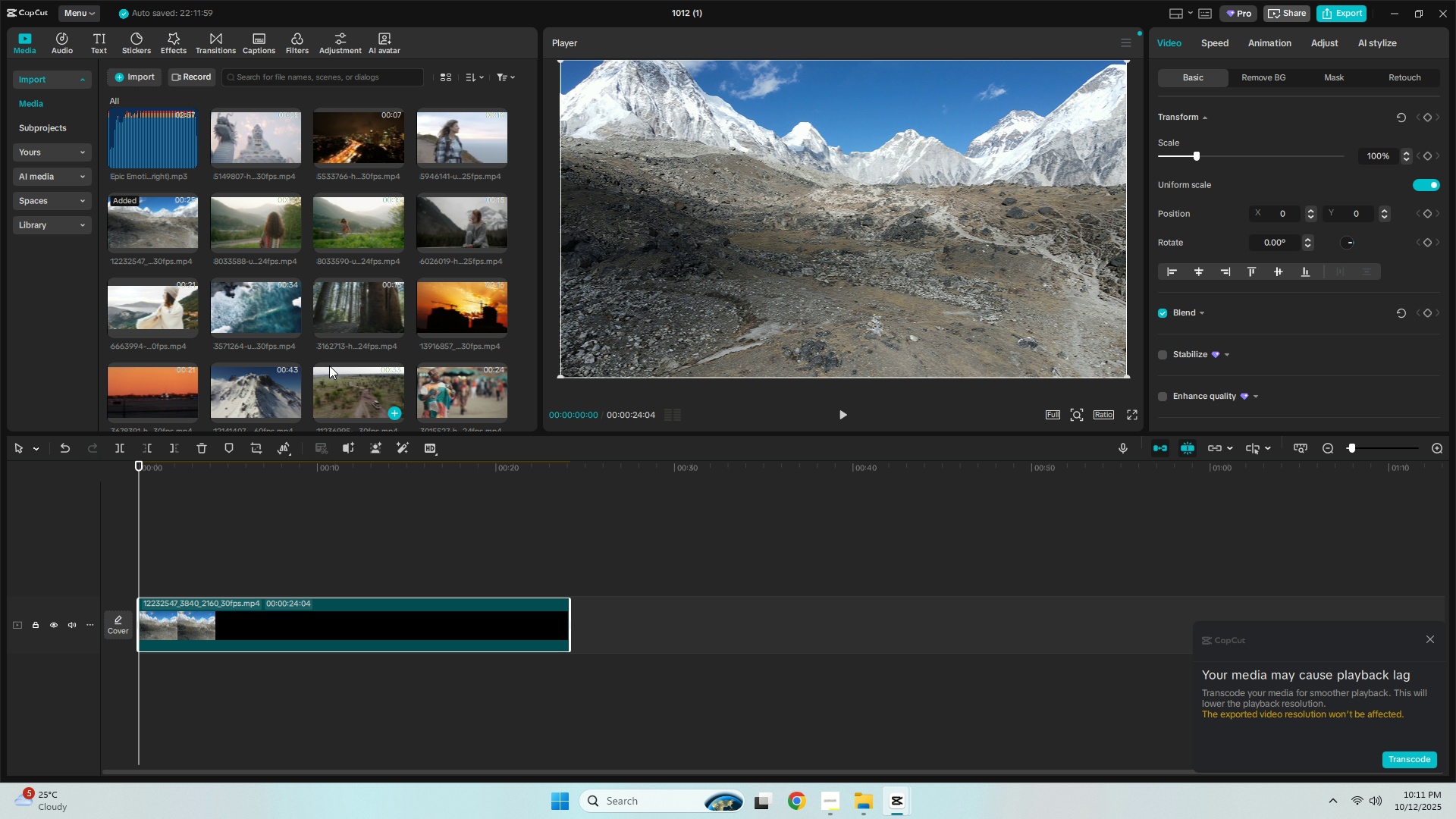 
key(Space)
 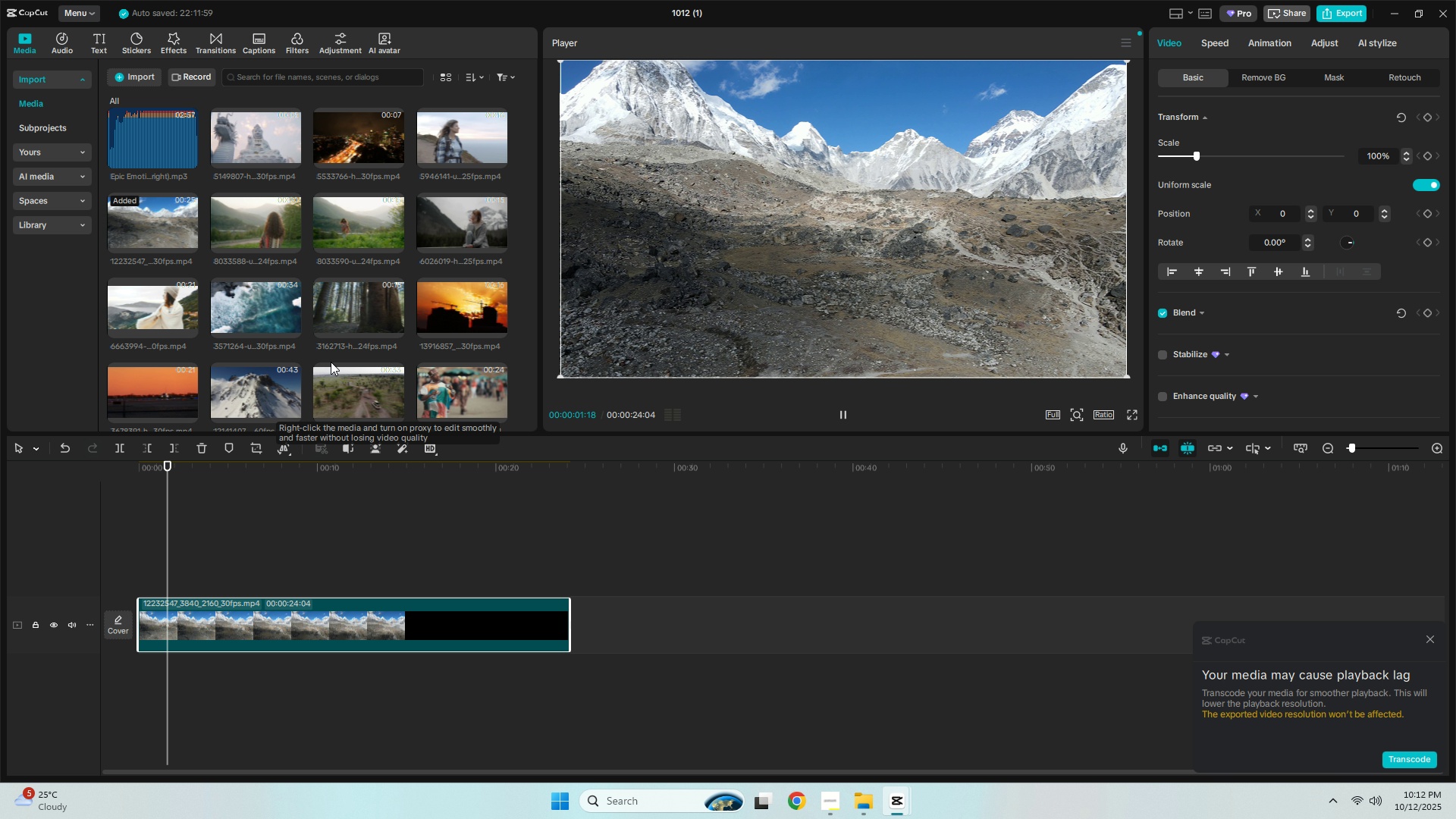 
key(Space)
 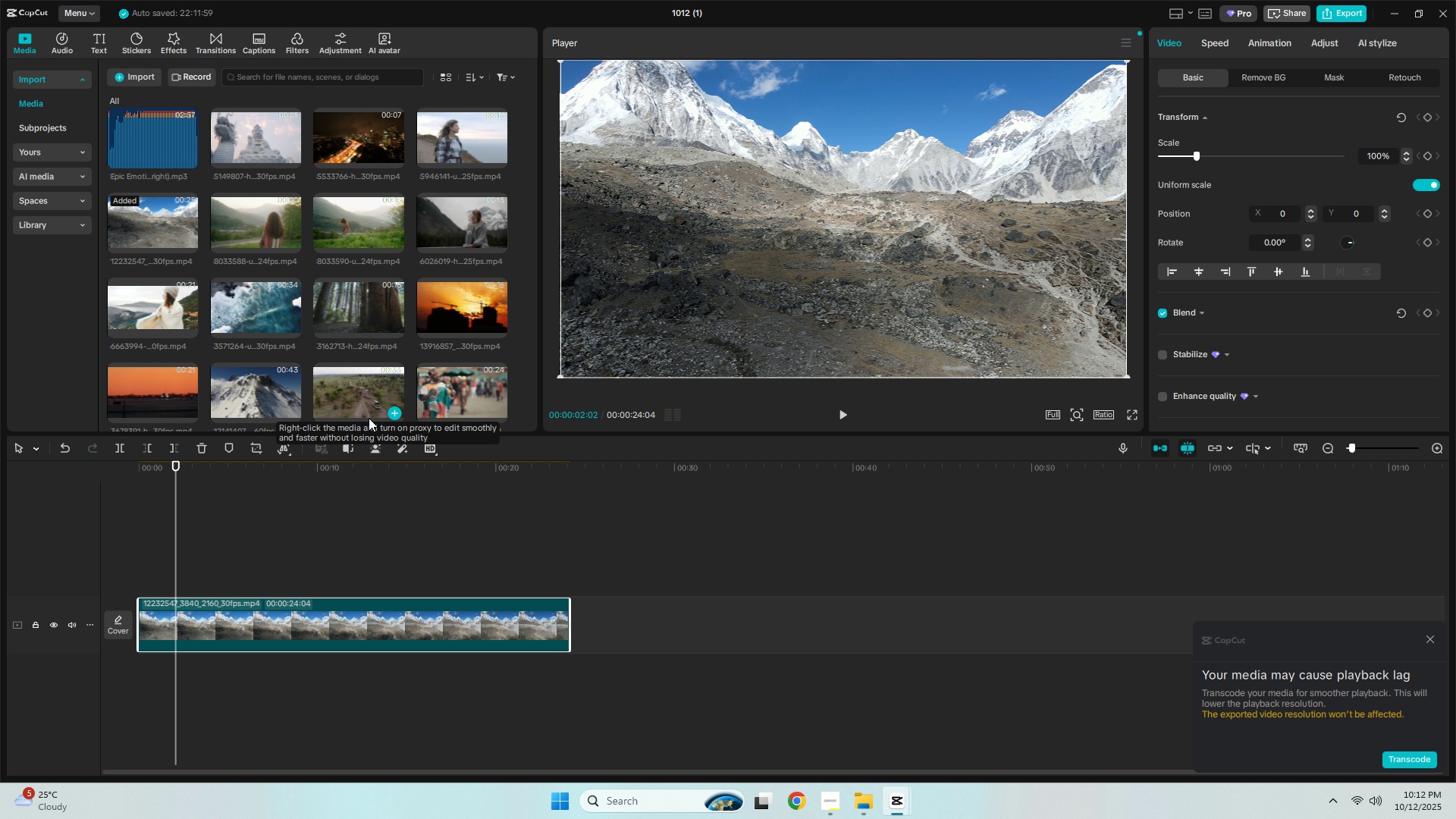 
key(Space)
 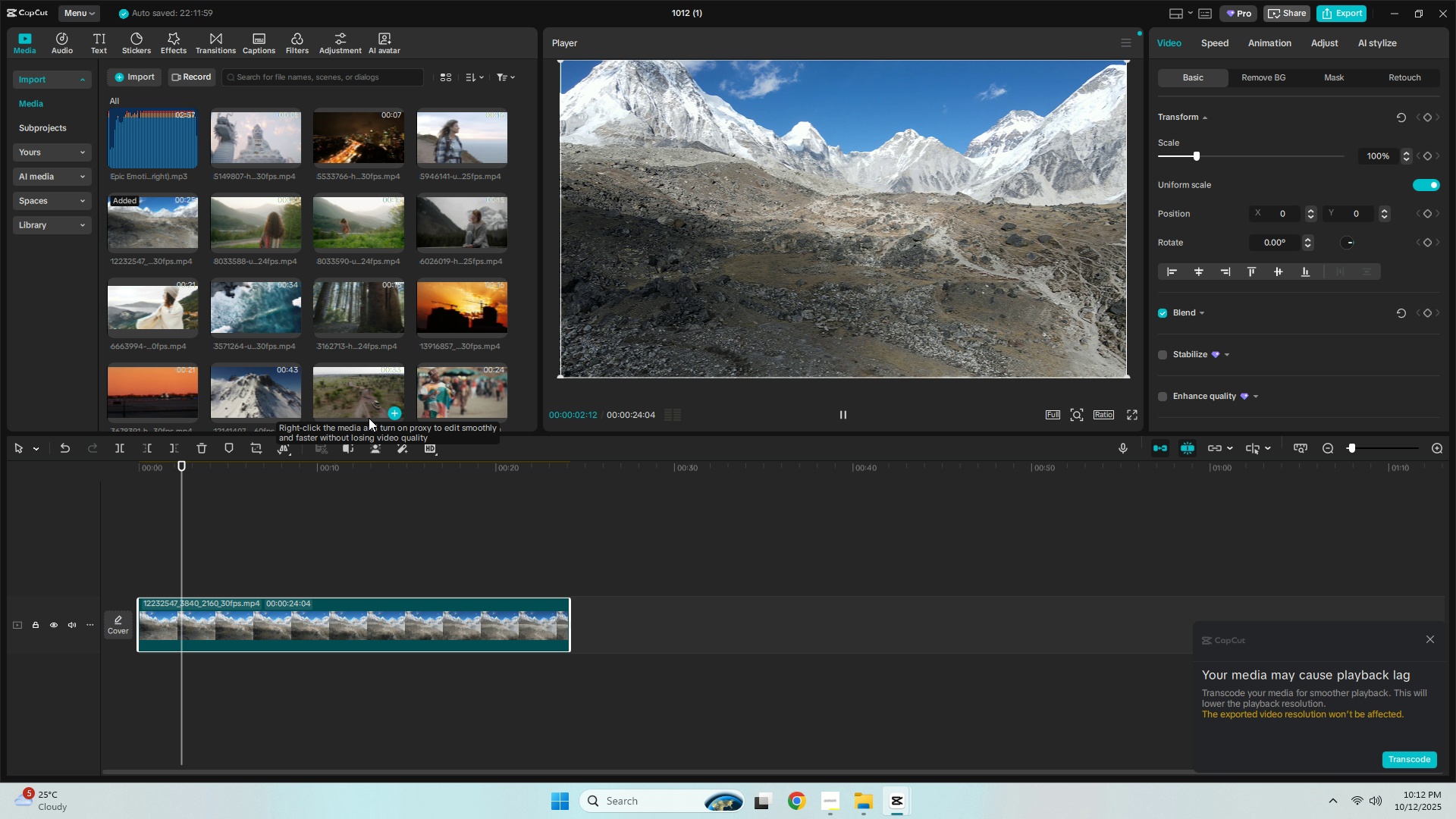 
key(Space)
 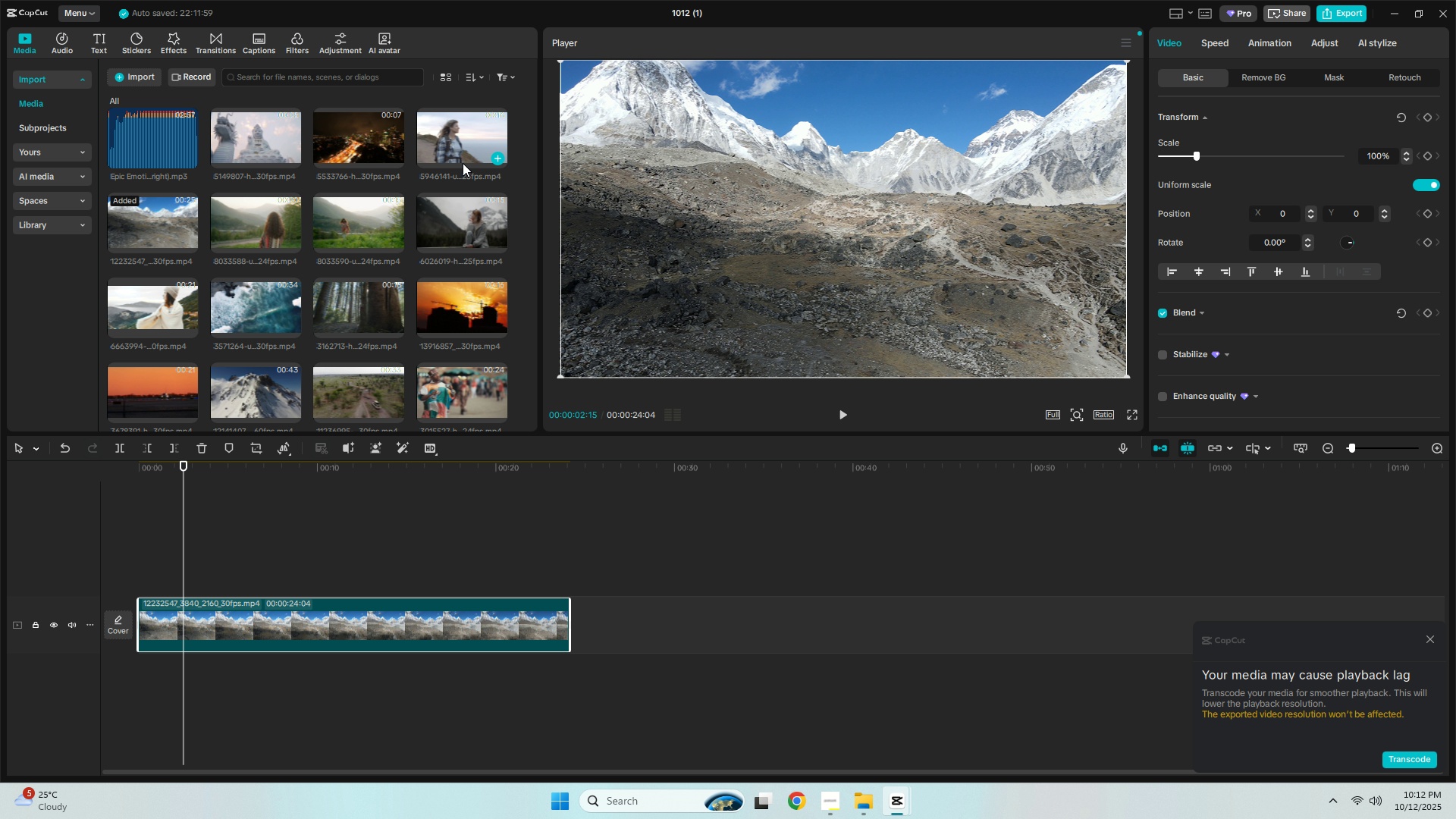 
left_click_drag(start_coordinate=[444, 149], to_coordinate=[585, 617])
 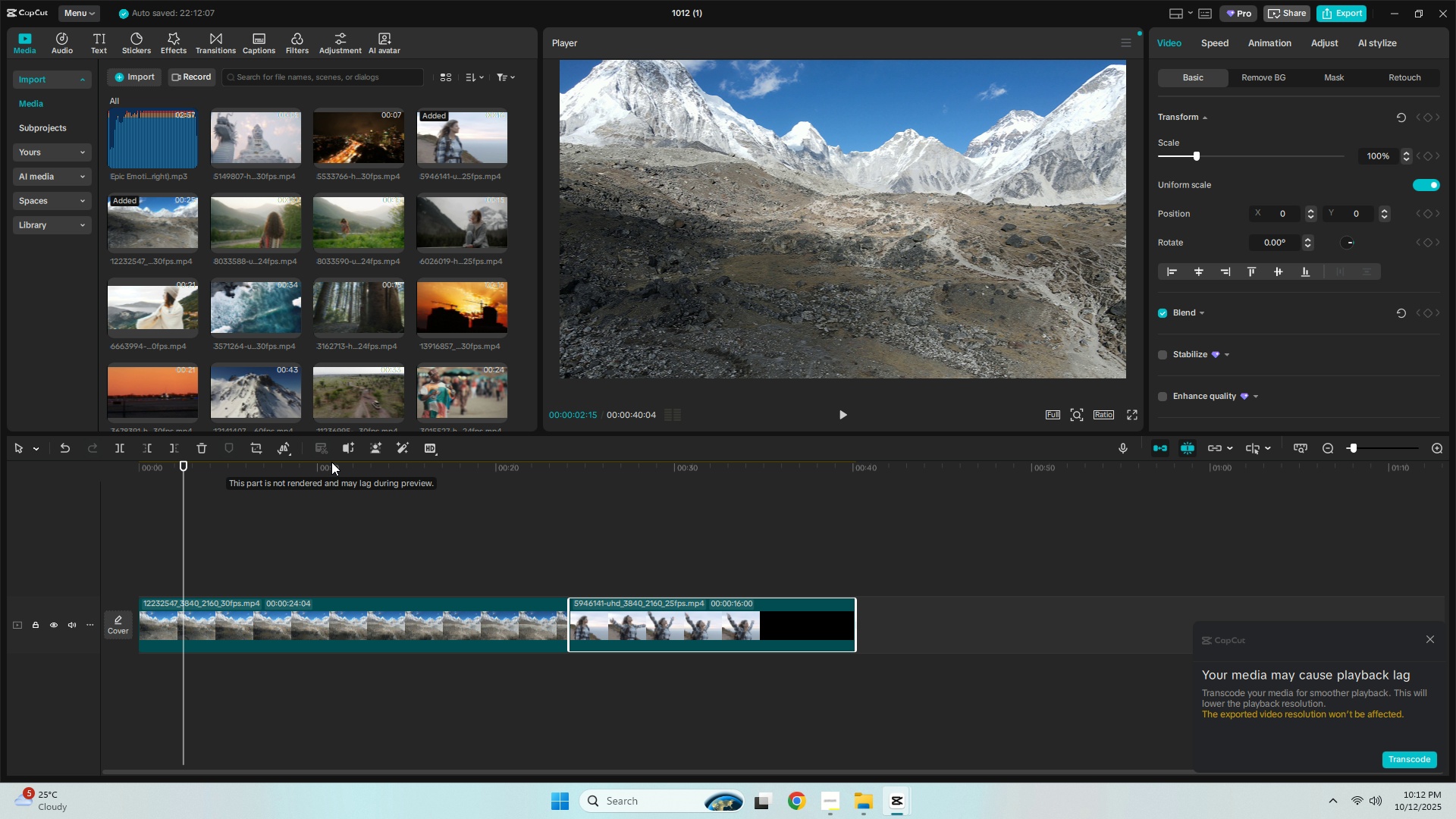 
left_click([331, 462])
 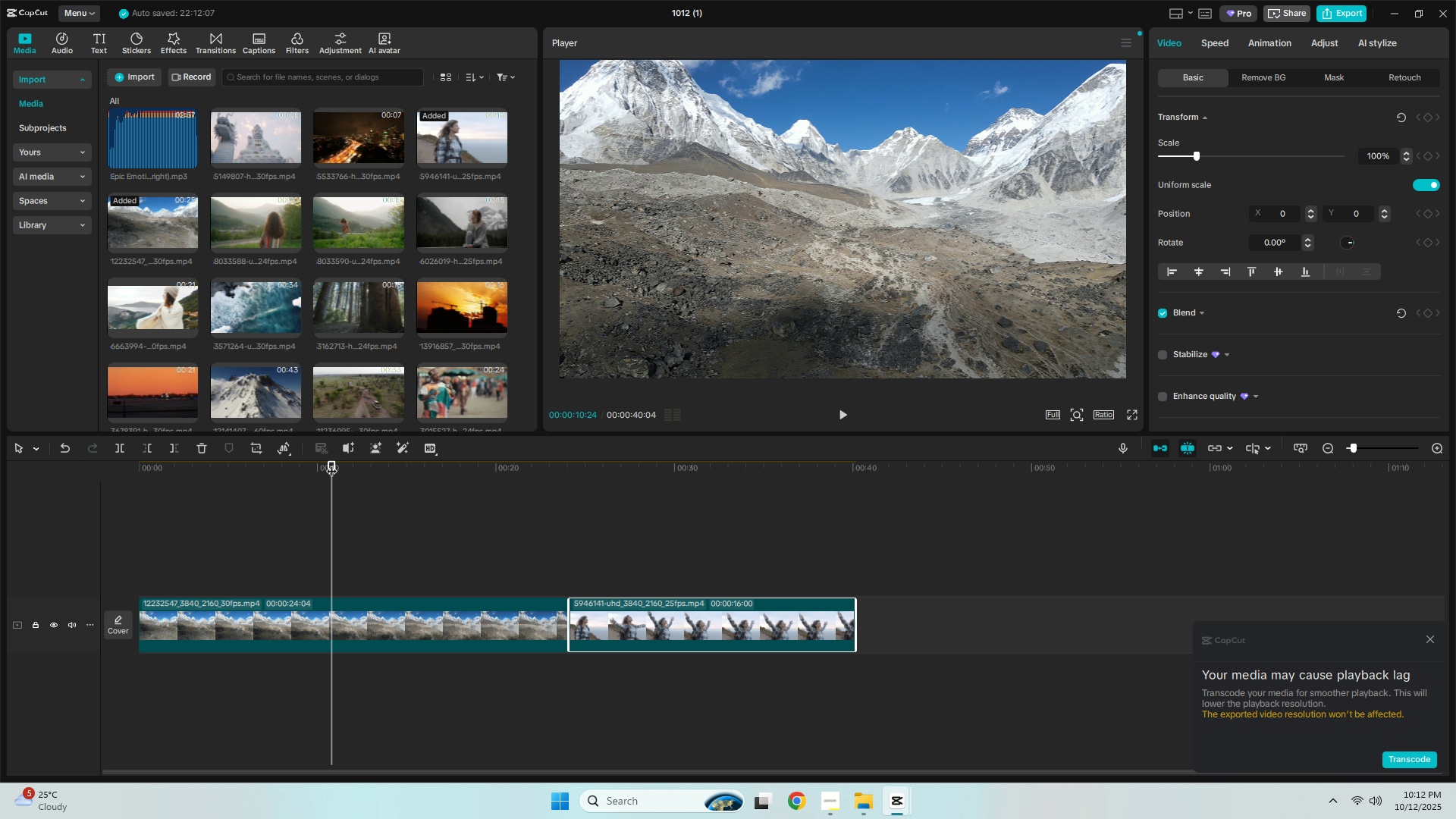 
key(Space)
 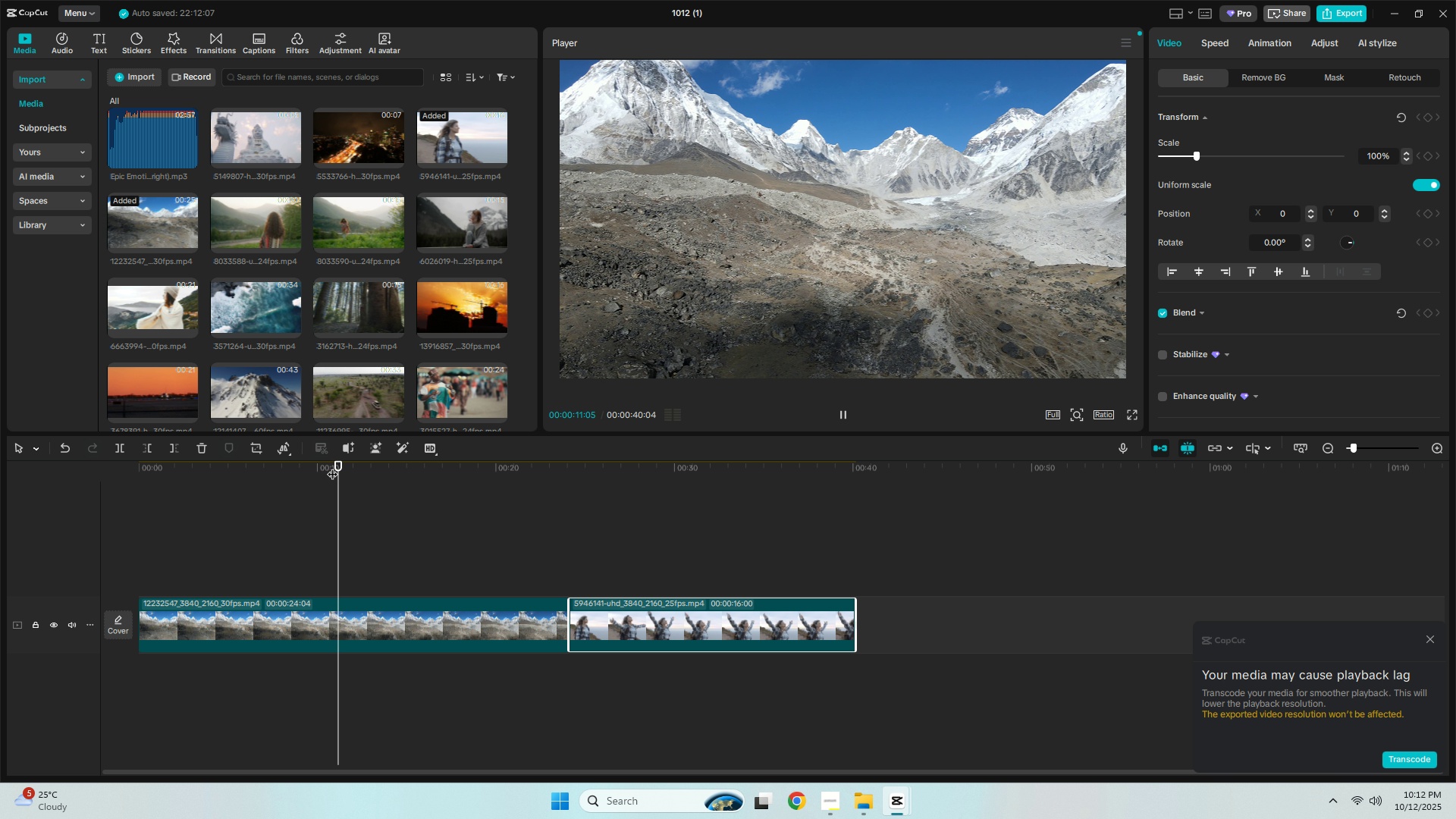 
key(Space)
 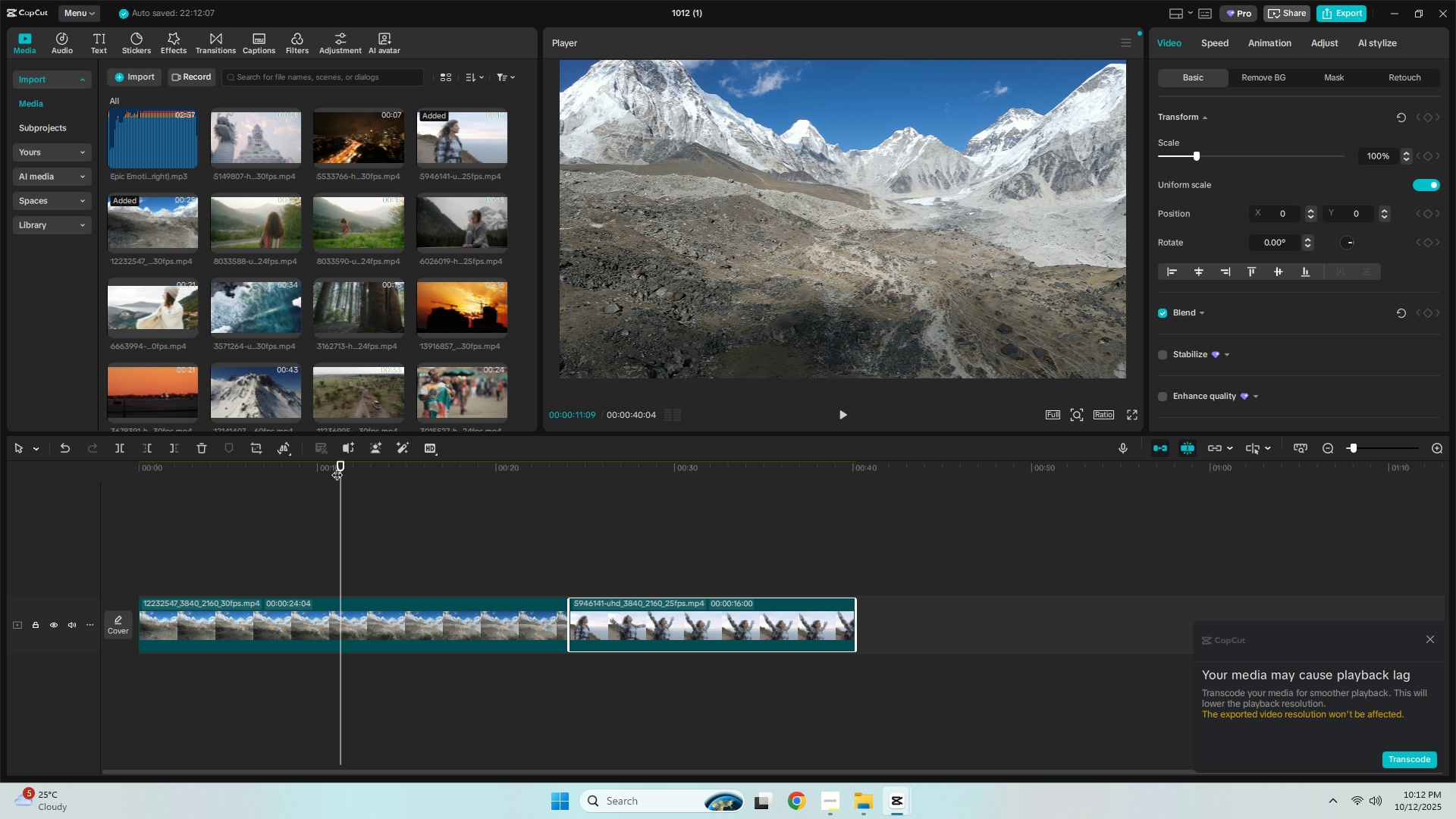 
key(Control+ControlLeft)
 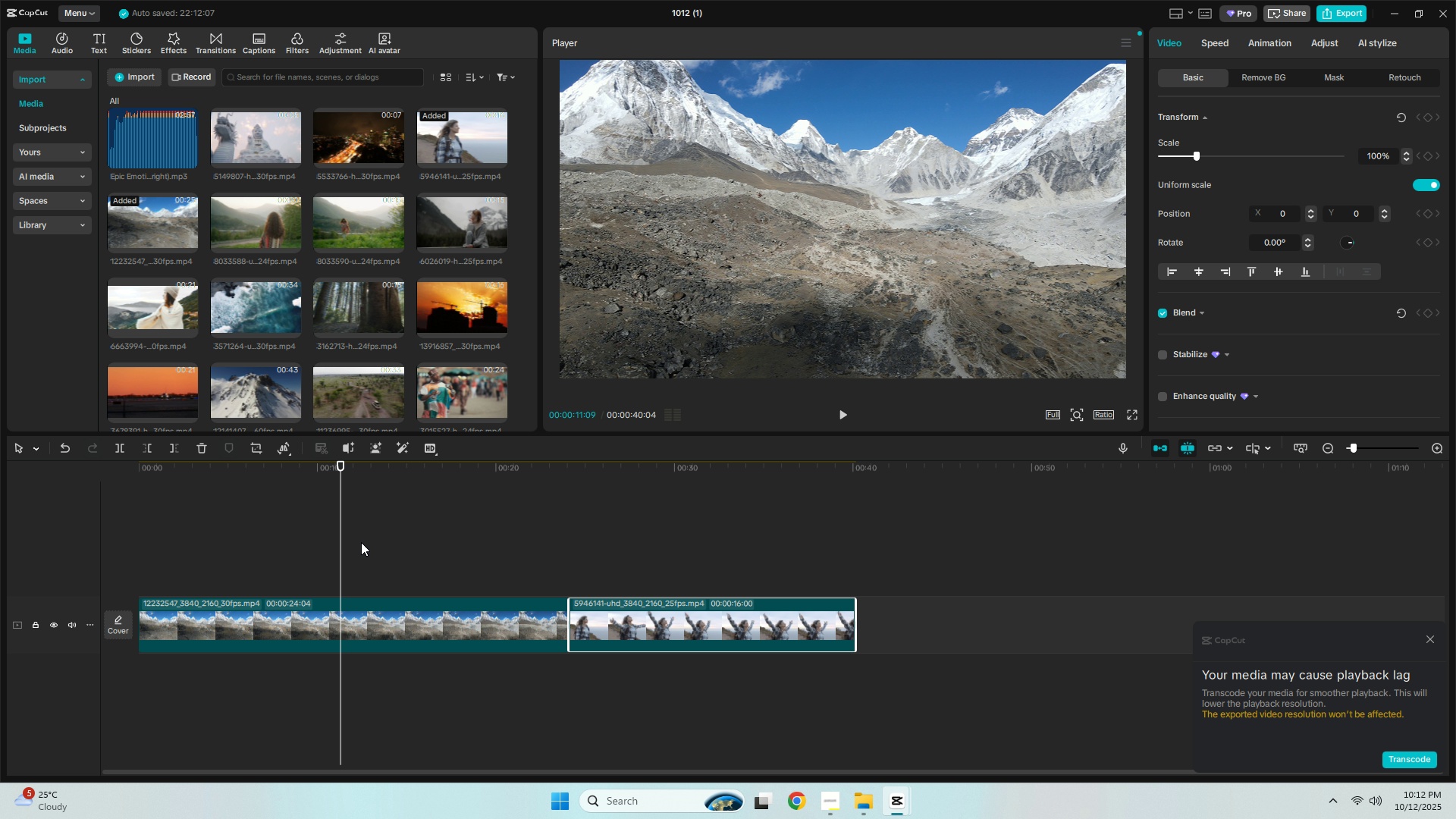 
key(Control+B)
 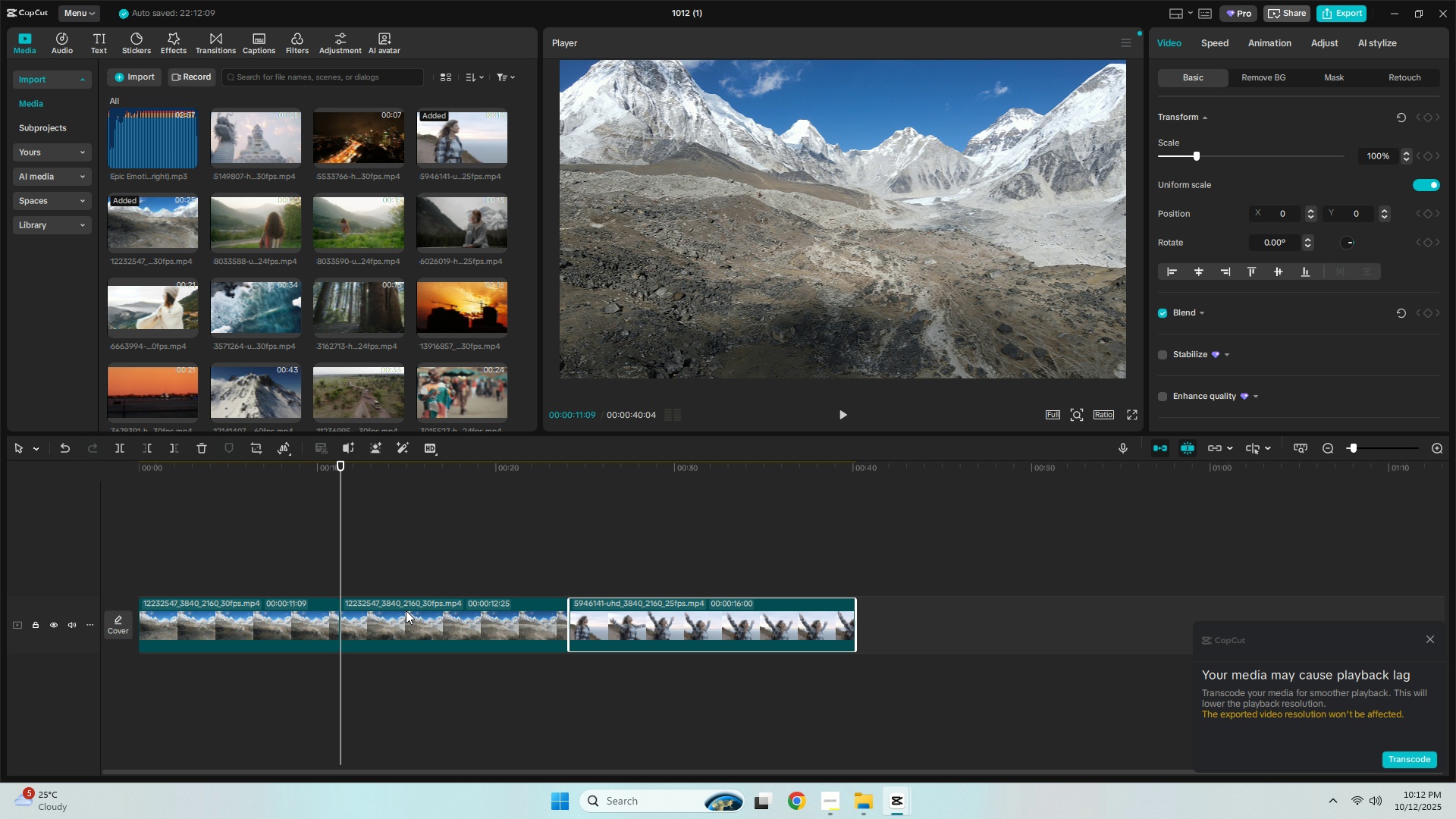 
left_click([406, 610])
 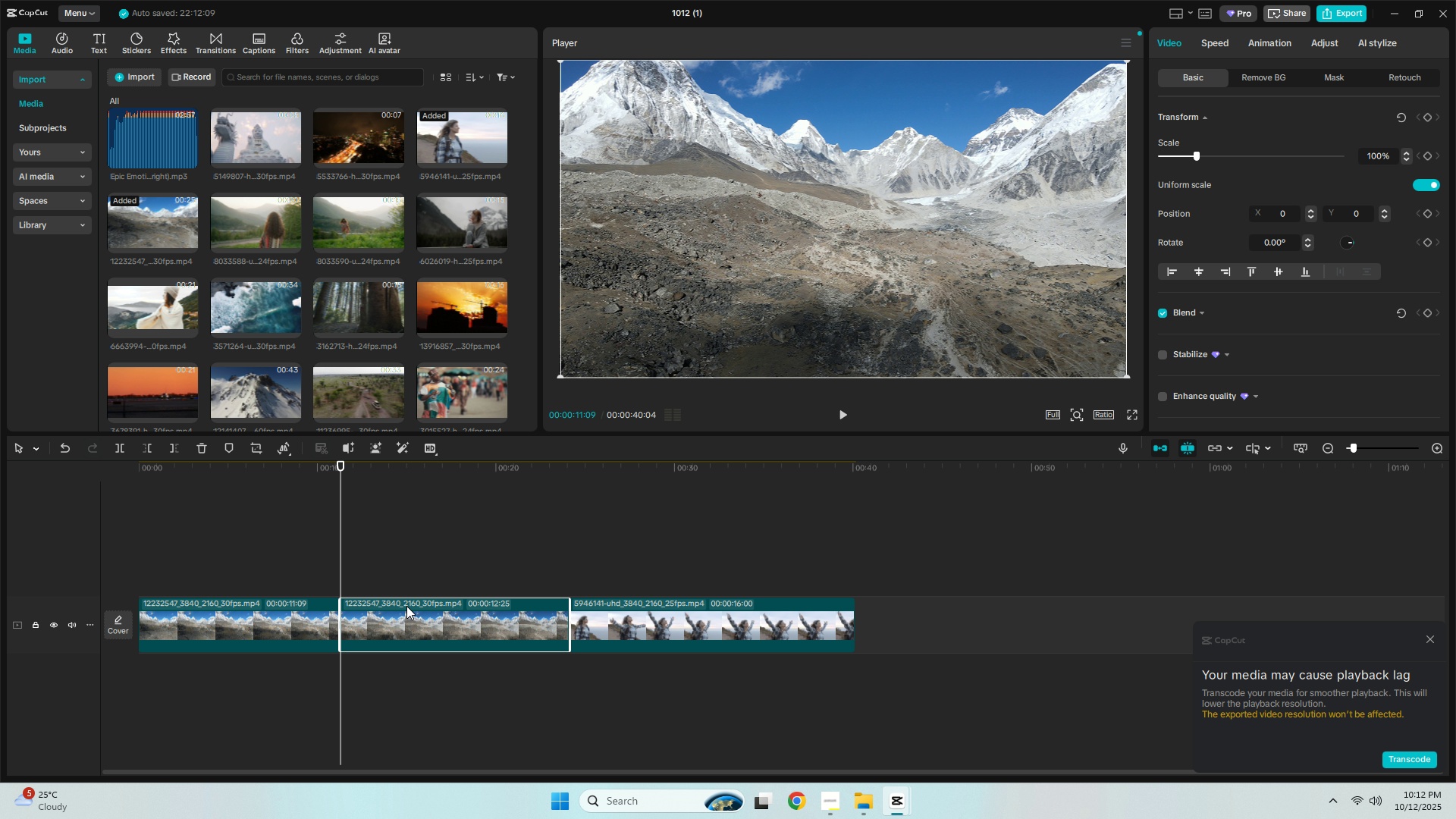 
key(Delete)
 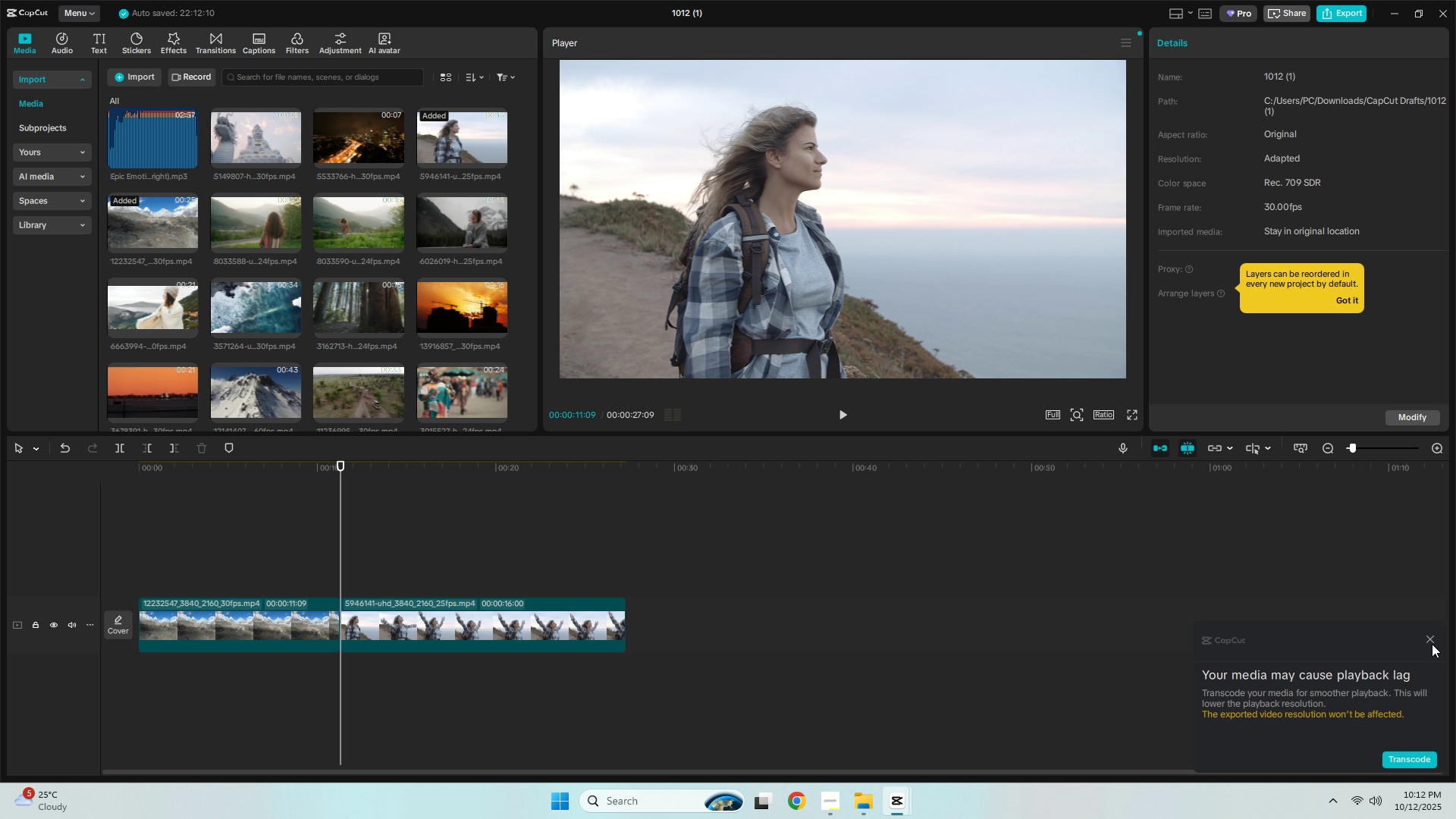 
left_click([1432, 642])
 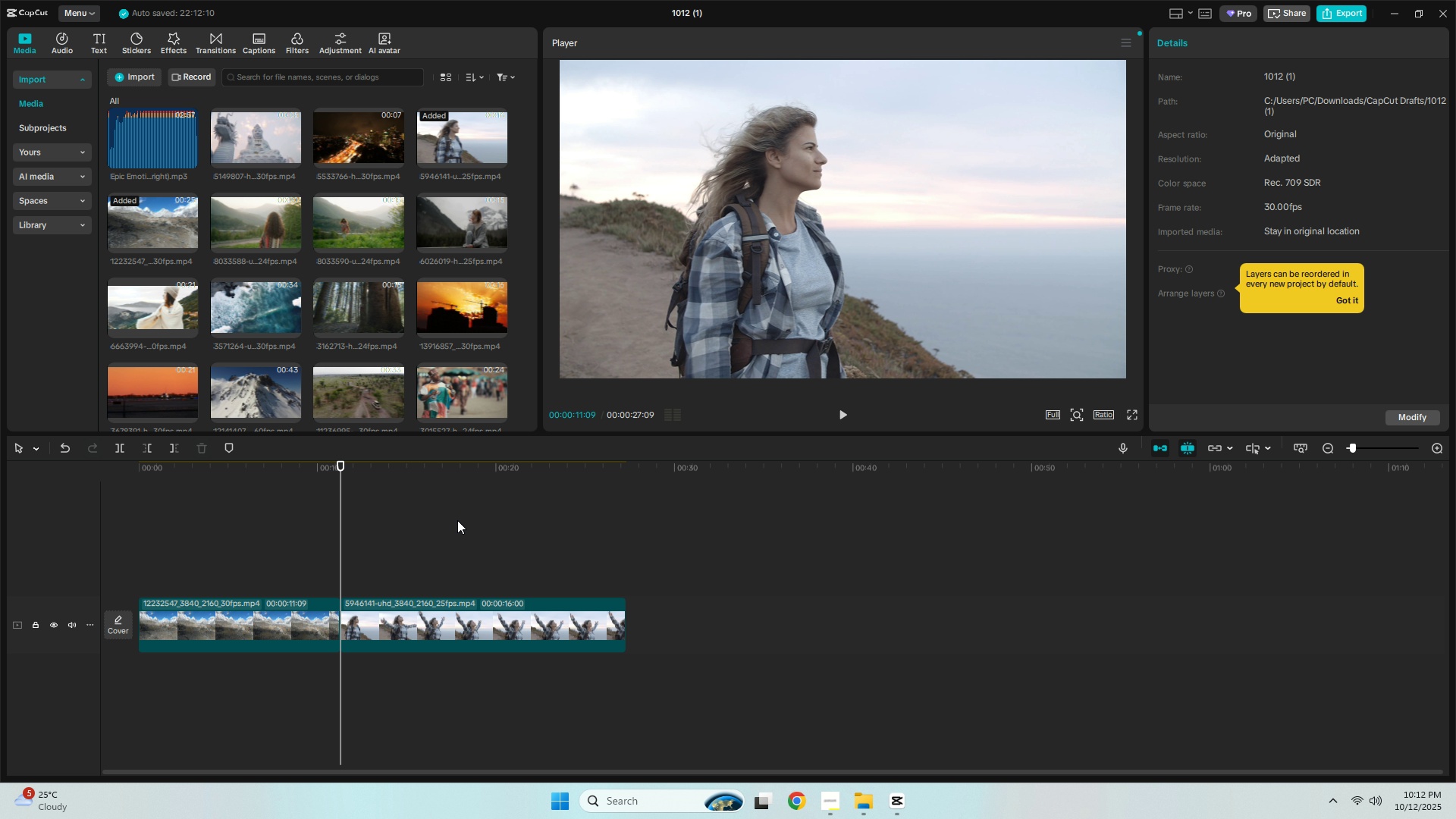 
key(Space)
 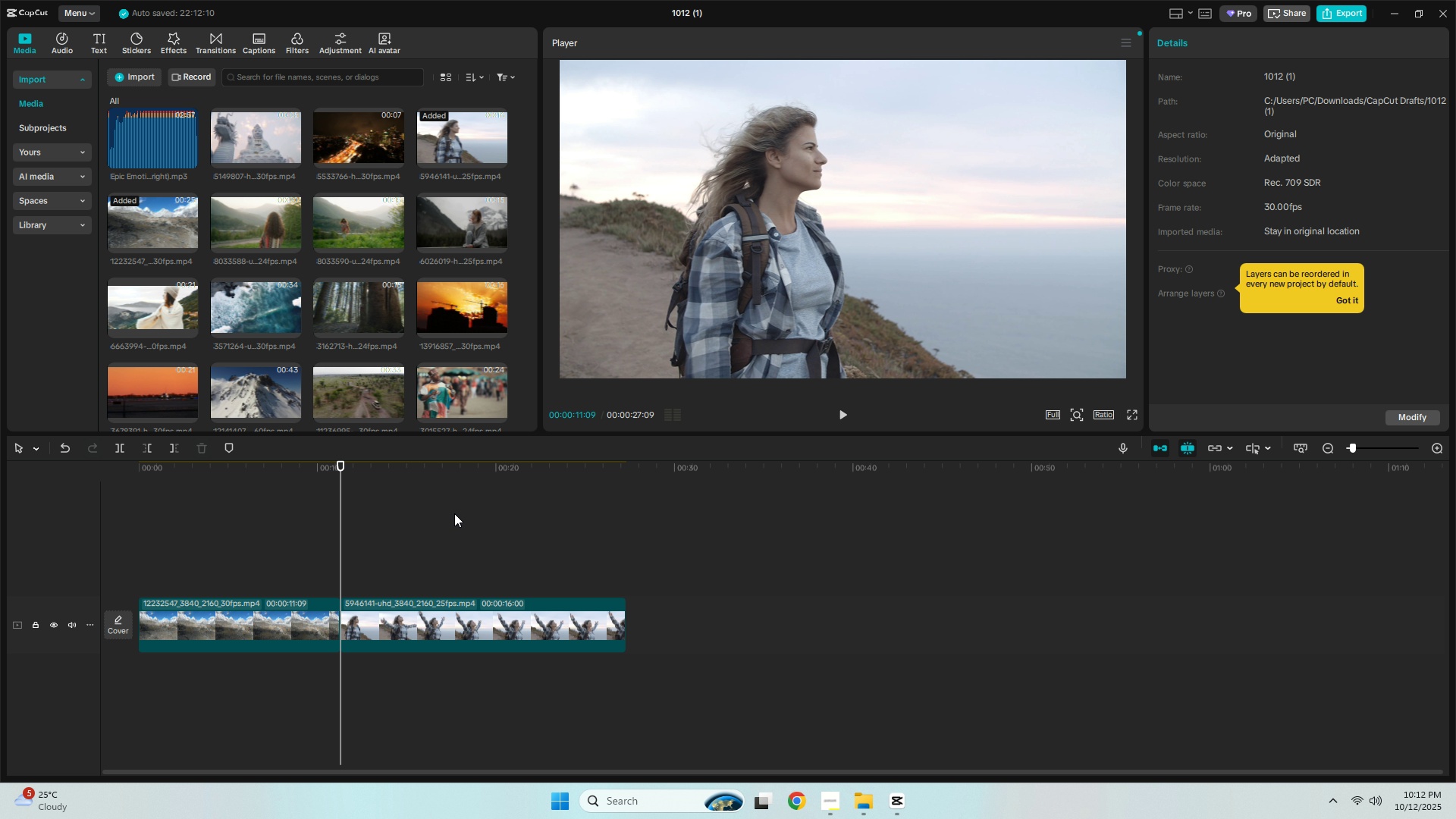 
key(Space)
 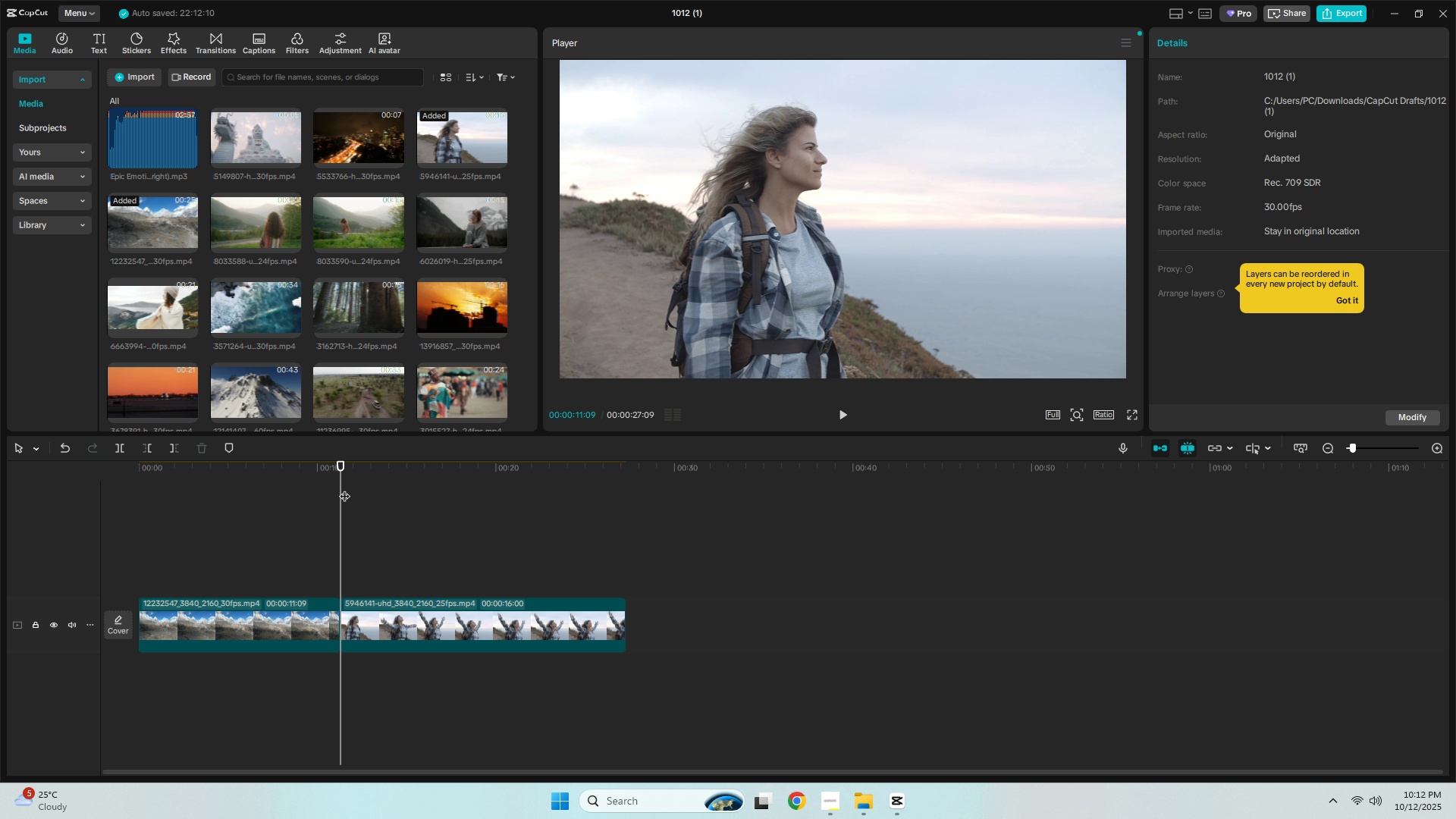 
key(Space)
 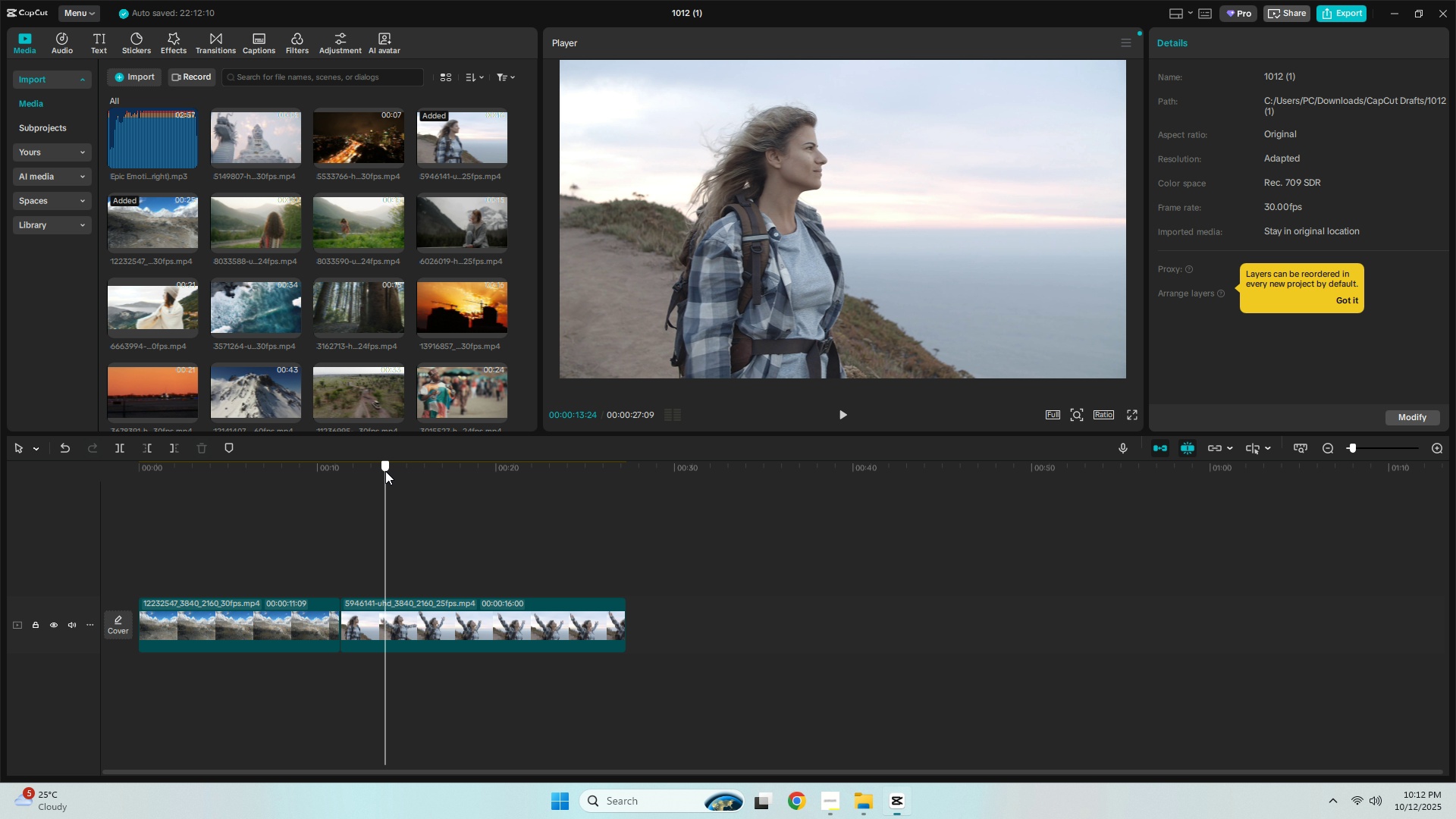 
left_click([385, 471])
 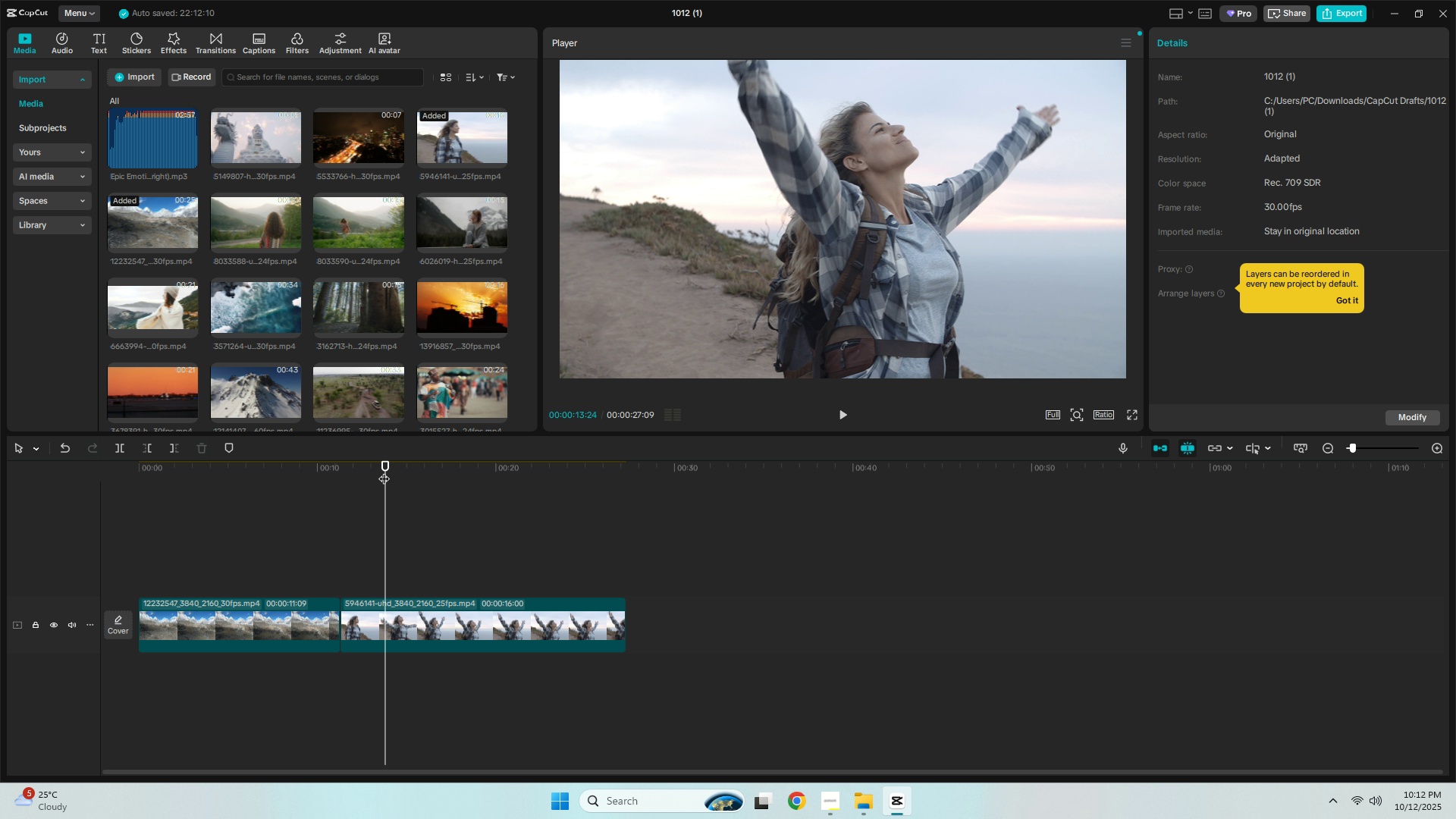 
key(Space)
 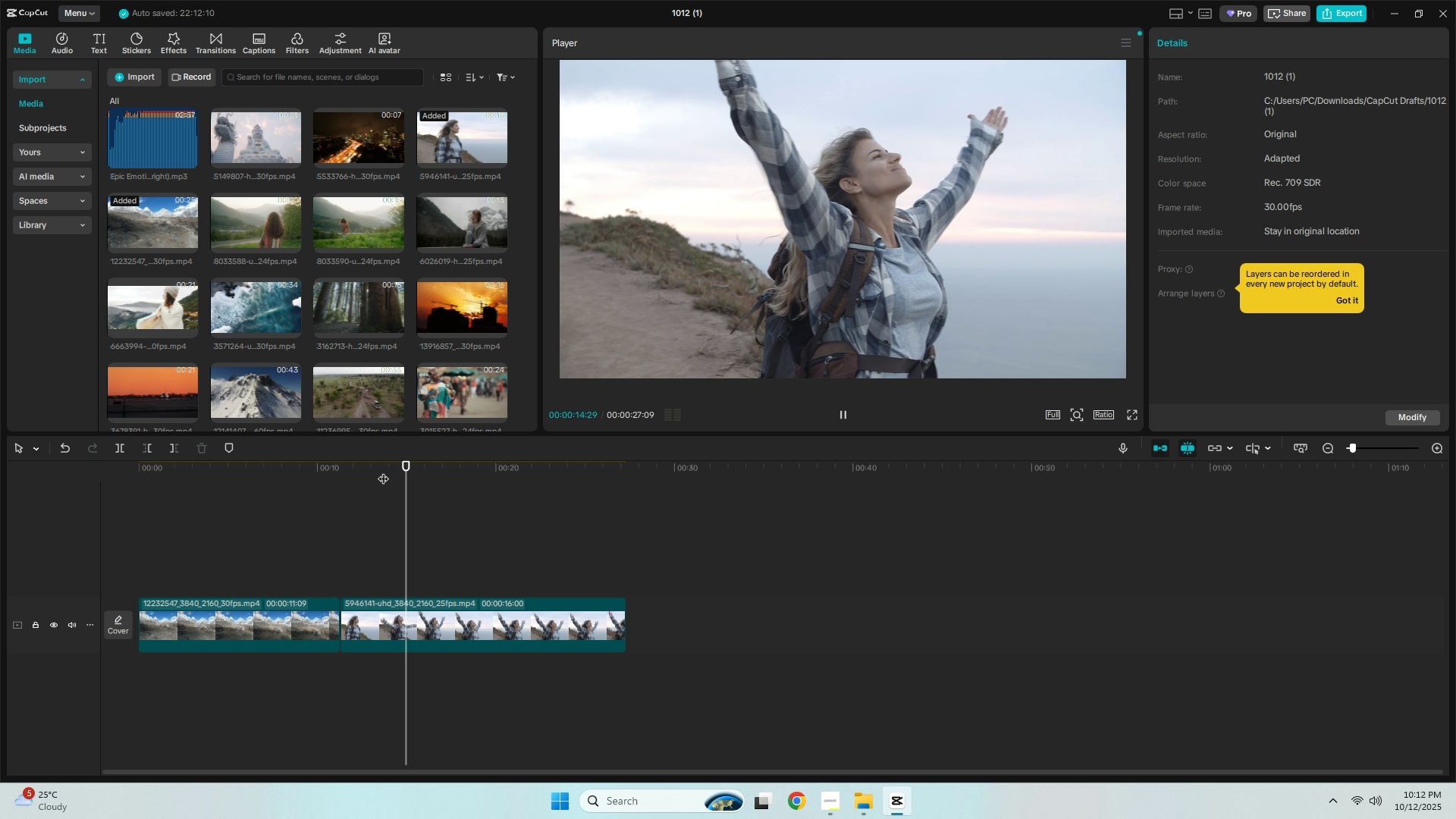 
key(Space)
 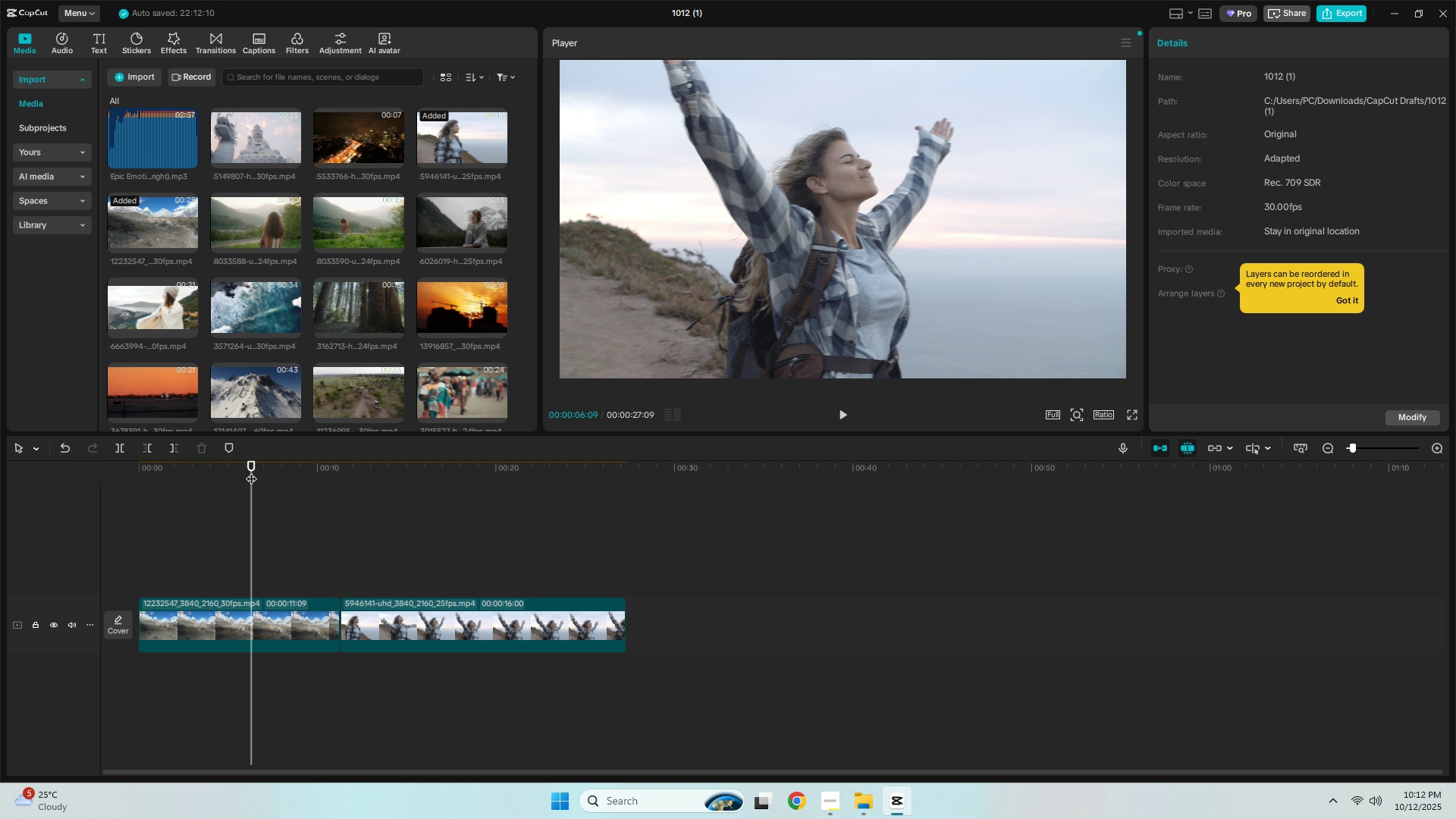 
double_click([253, 469])
 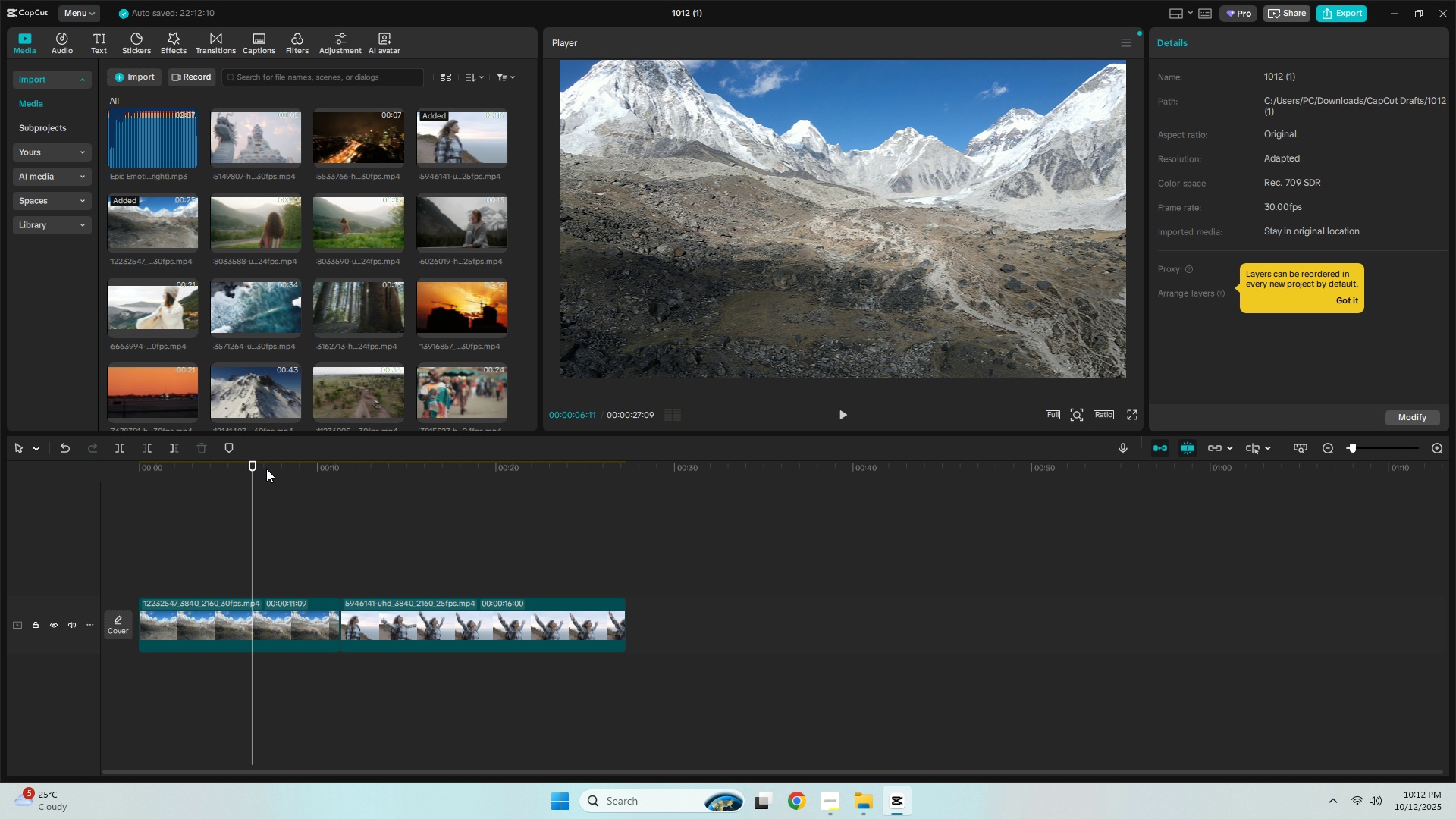 
key(Space)
 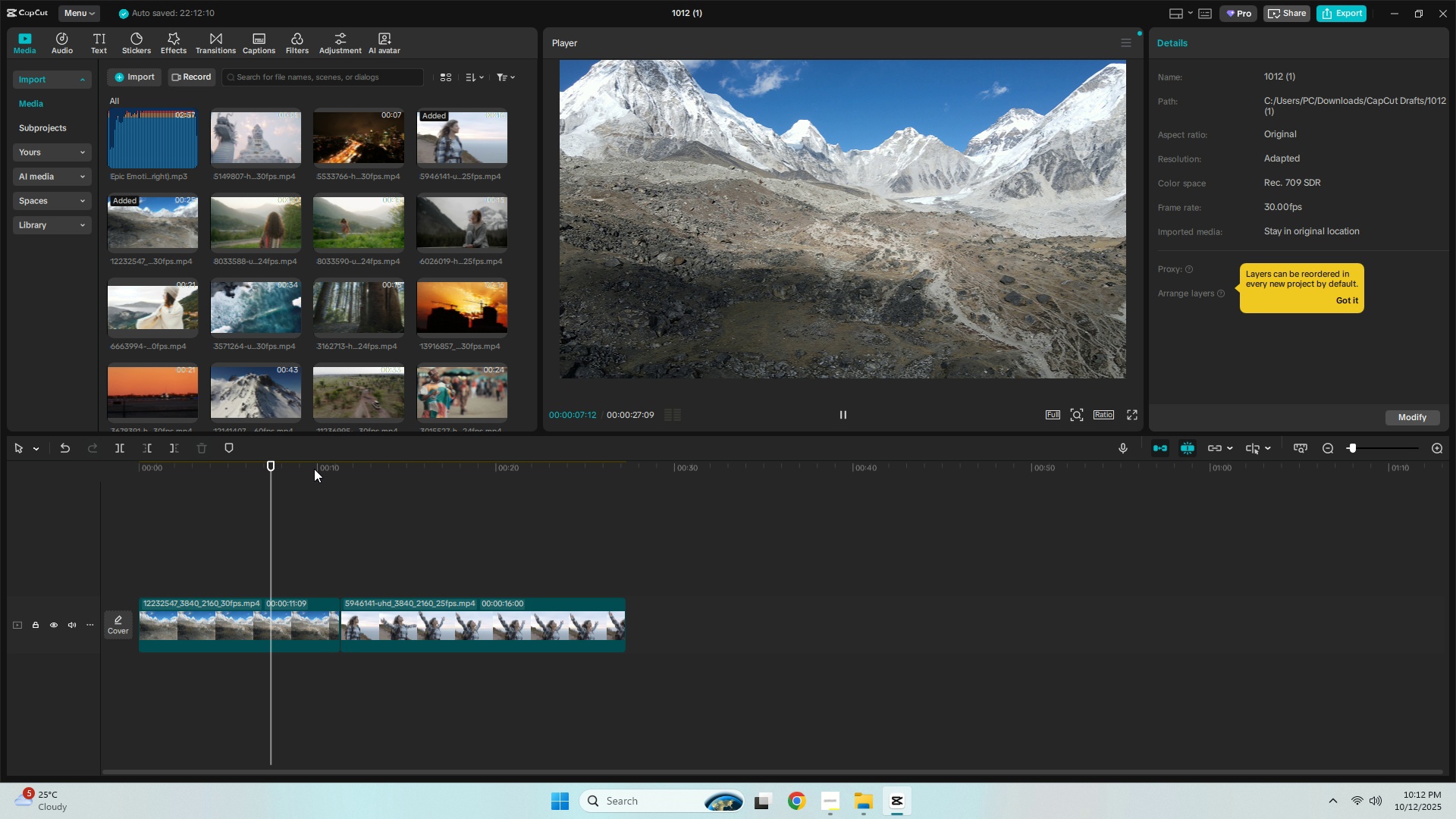 
key(Space)
 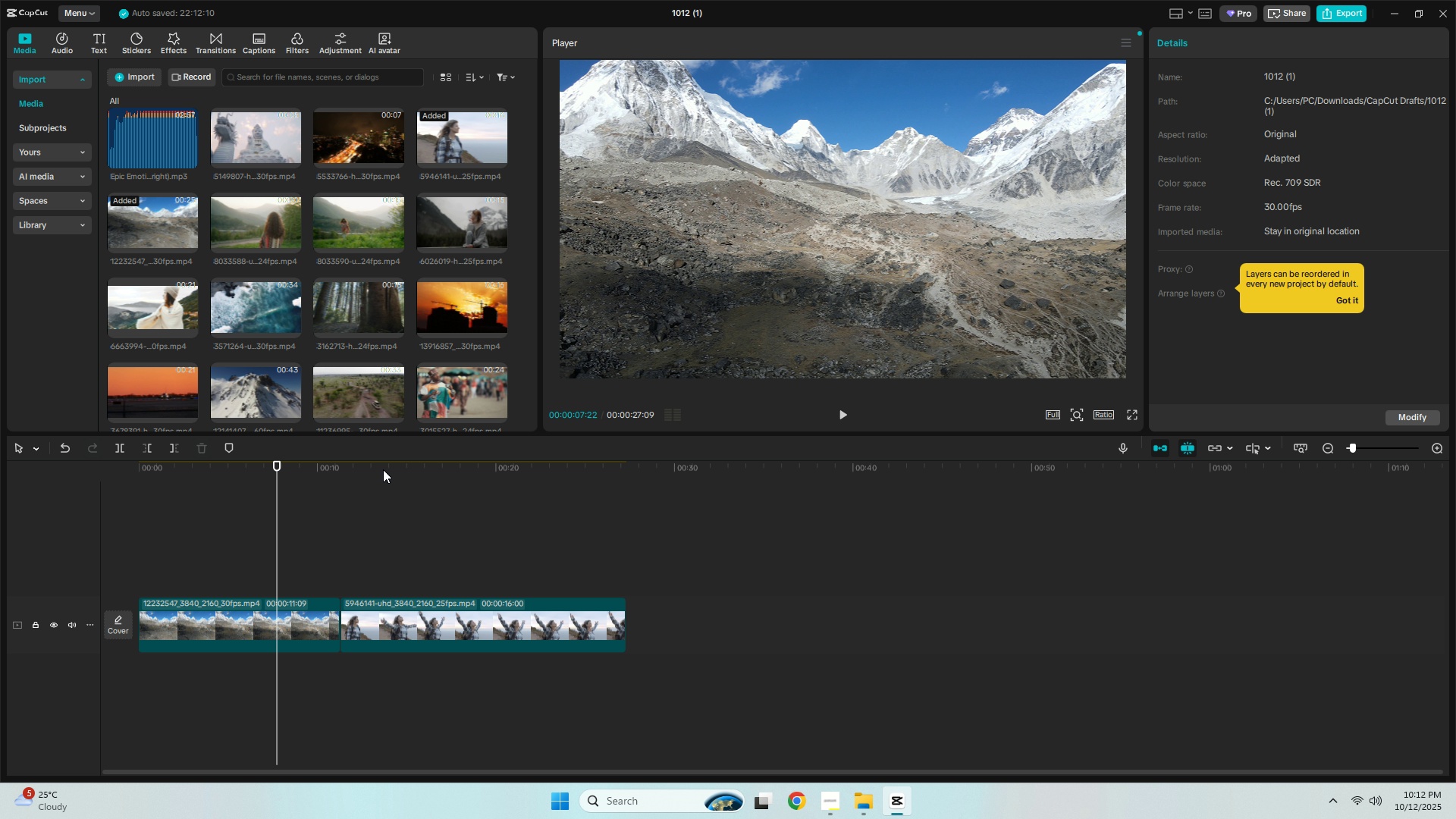 
left_click([383, 469])
 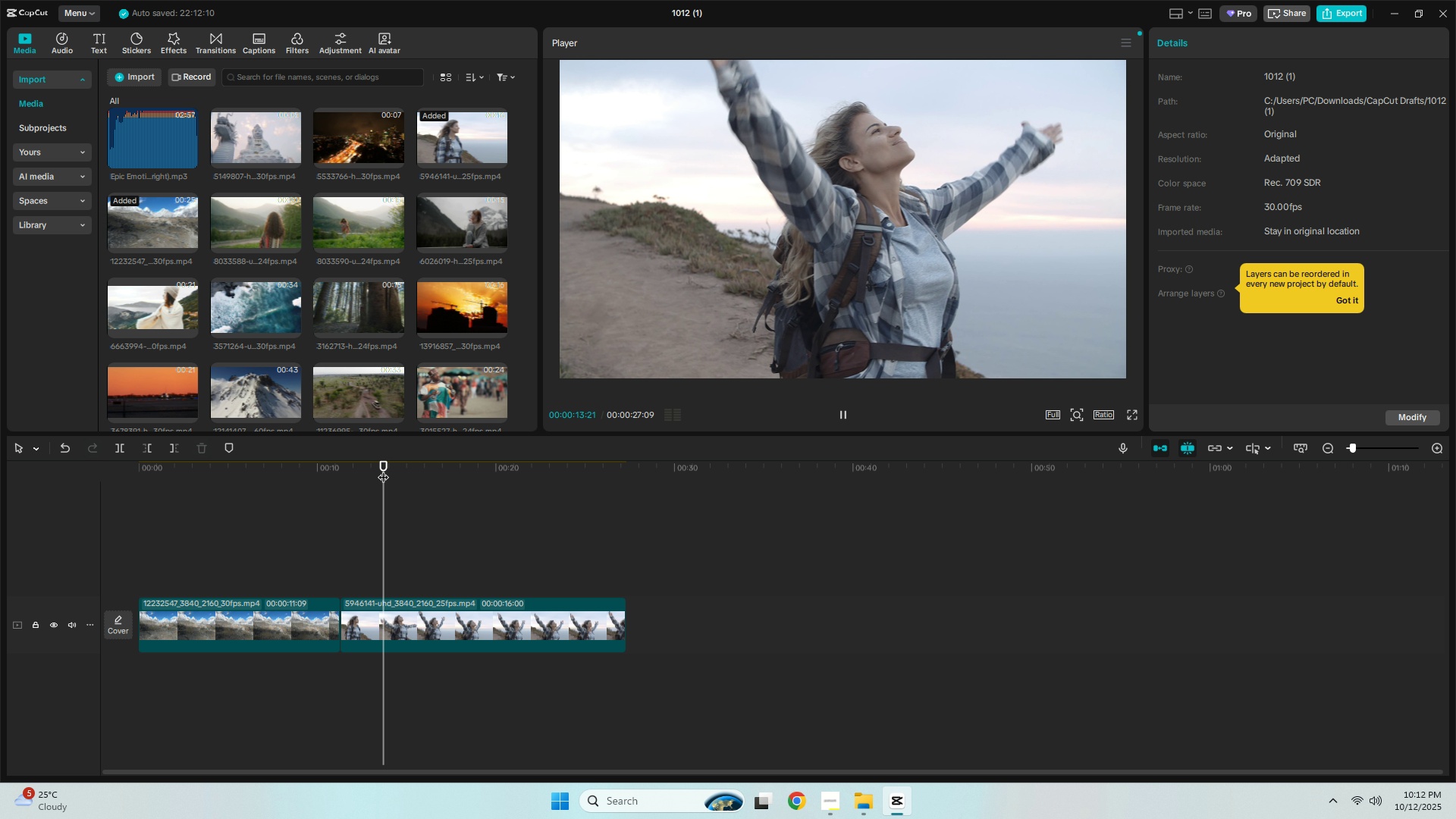 
key(Space)
 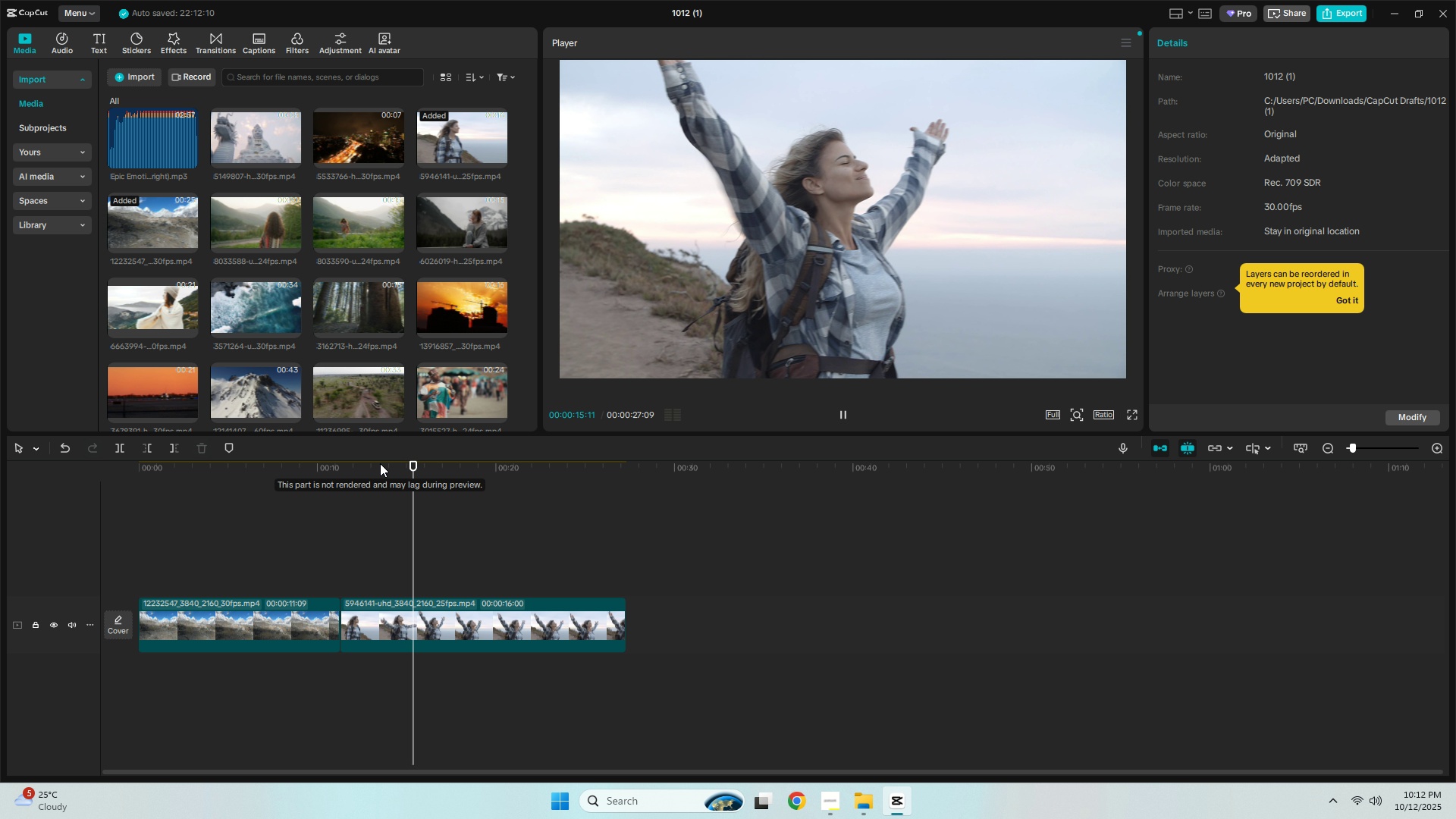 
key(Space)
 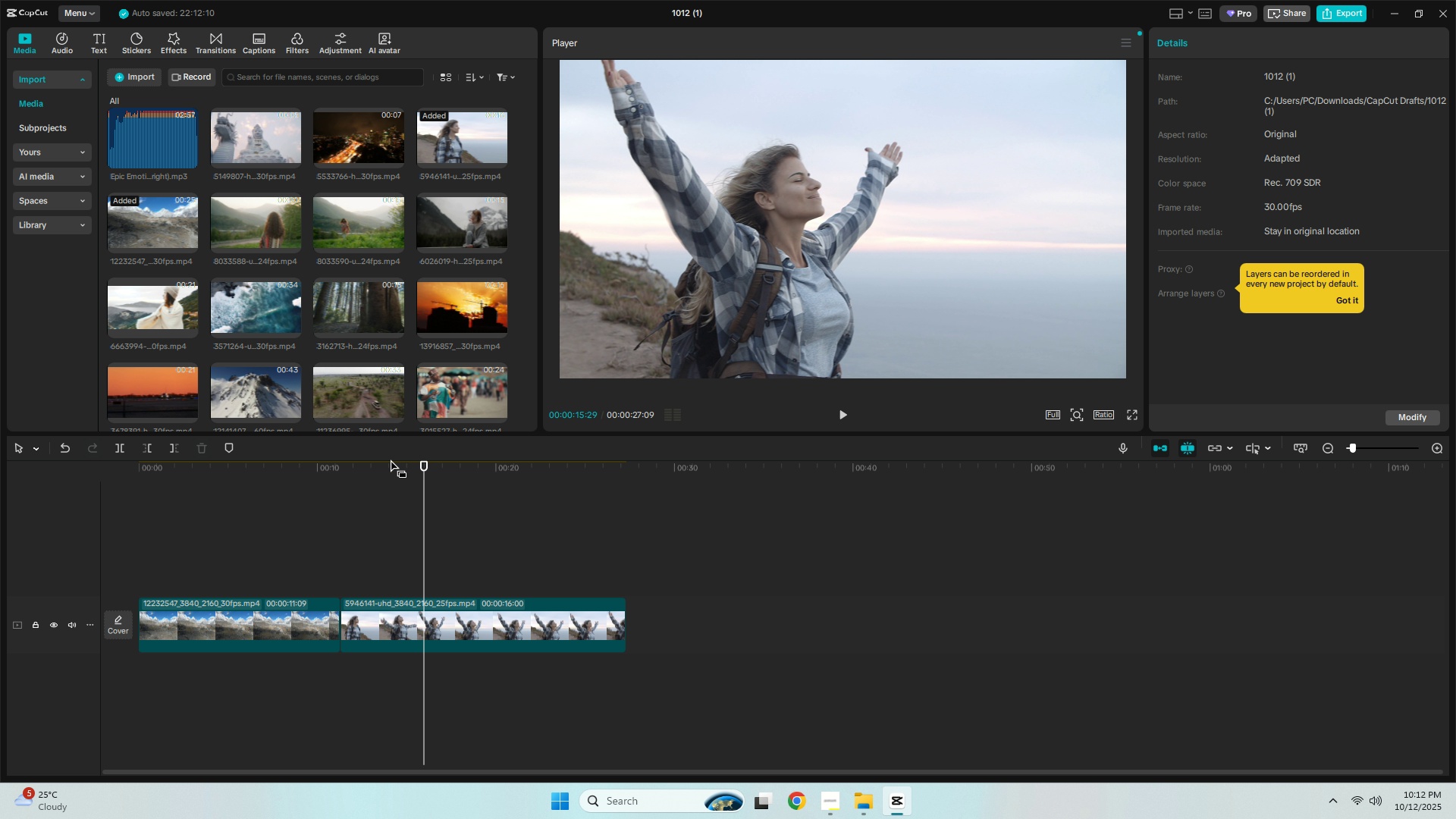 
wait(9.65)
 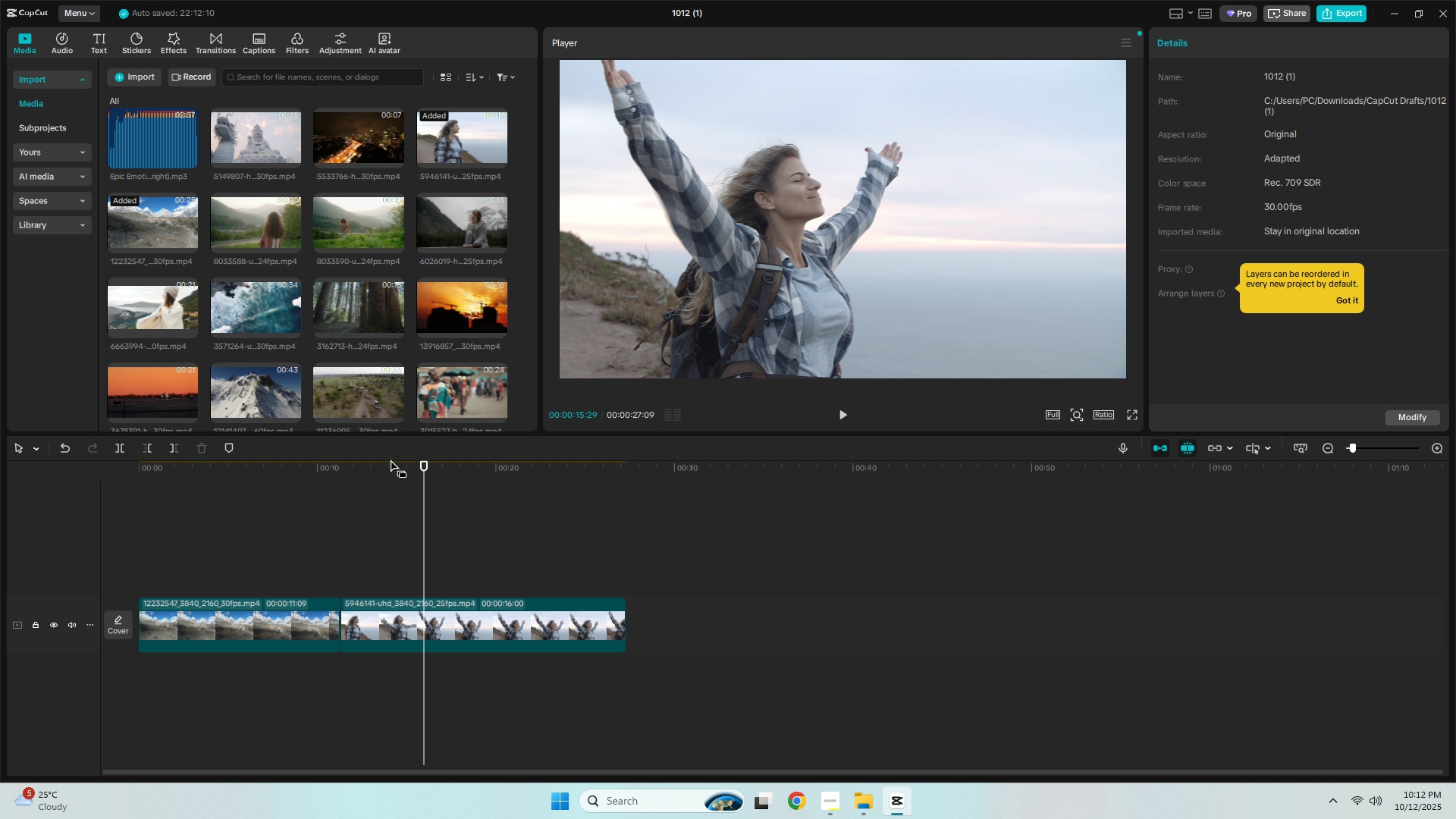 
double_click([247, 478])
 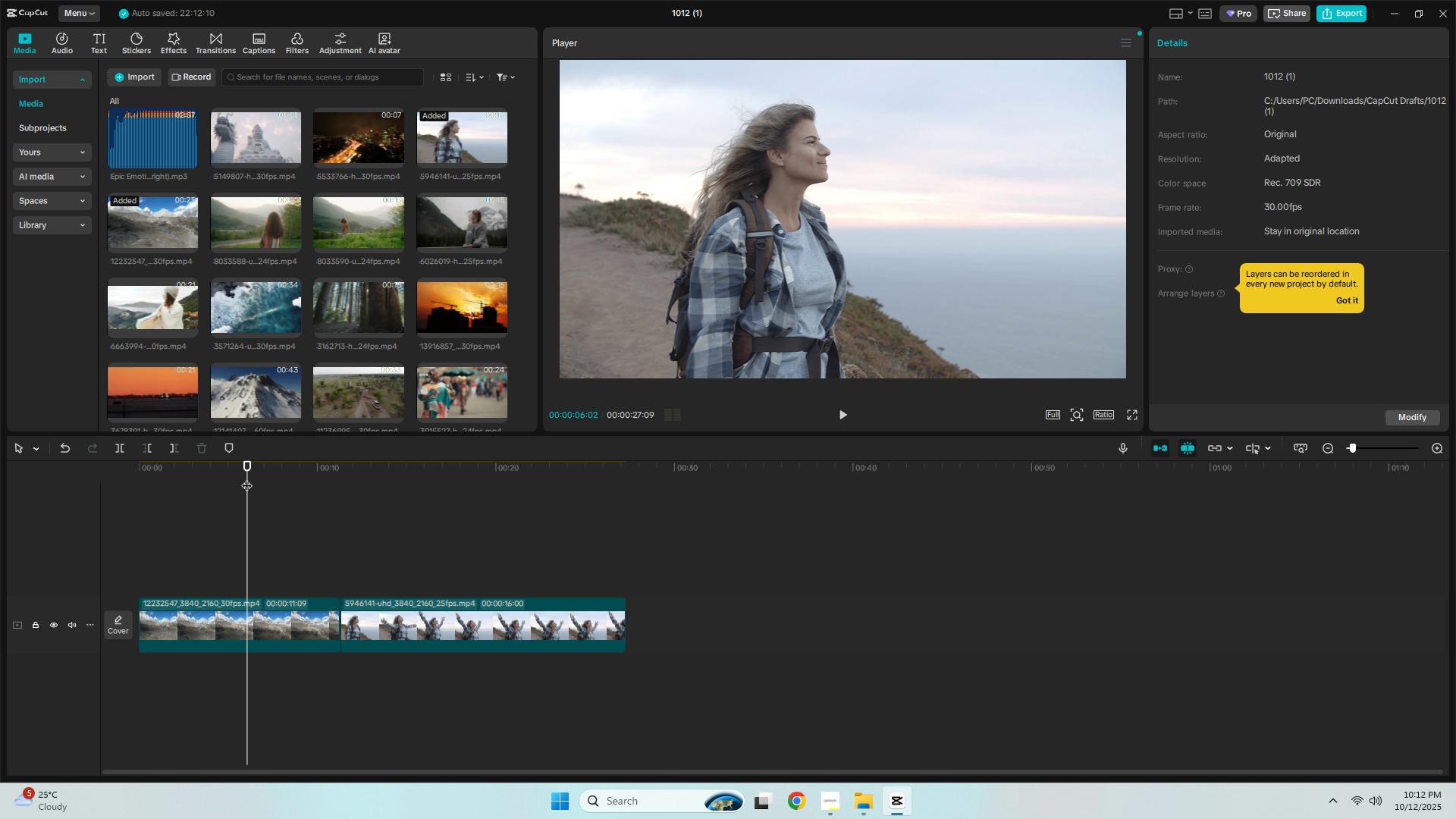 
key(Control+ControlLeft)
 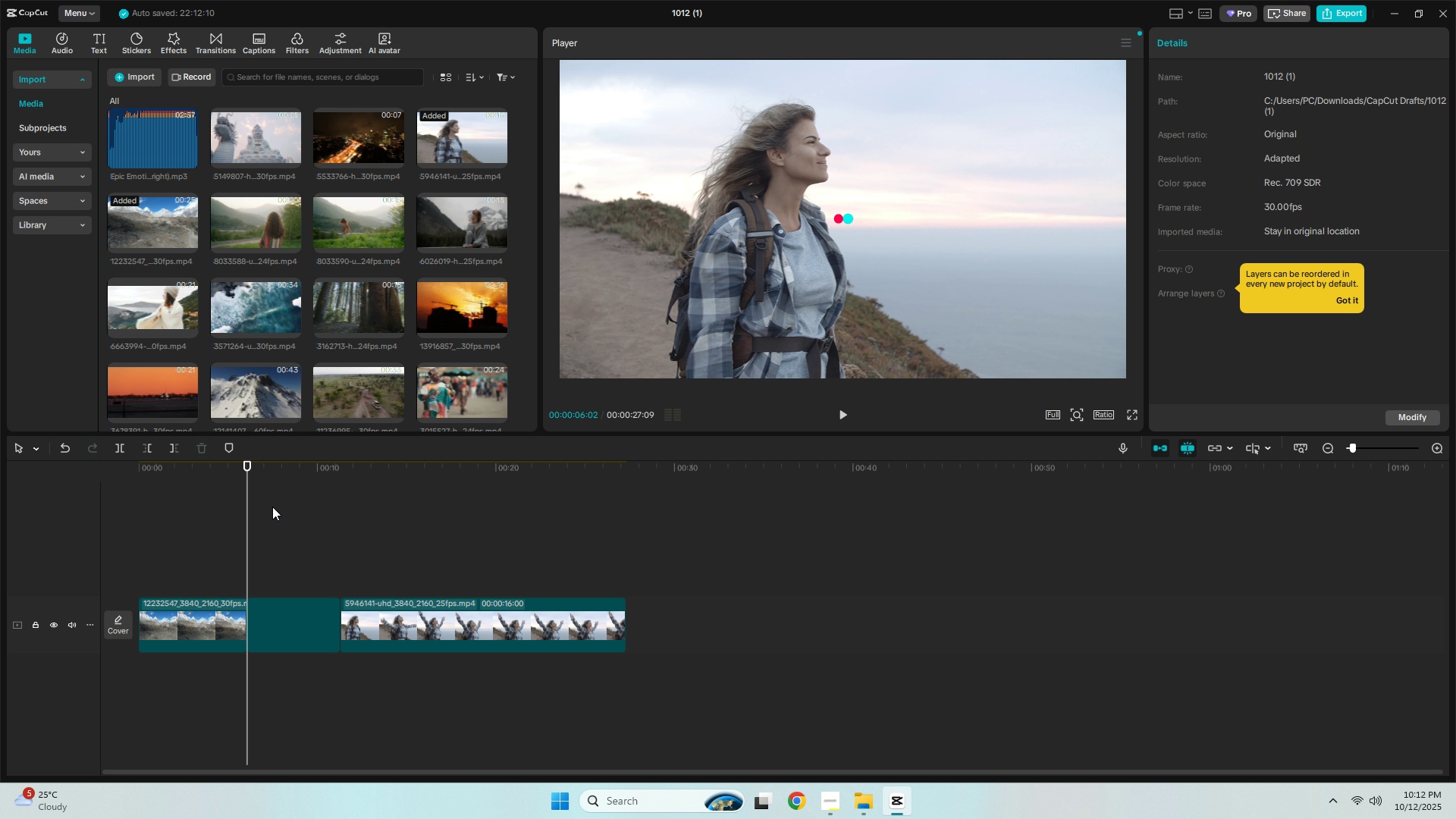 
key(Control+B)
 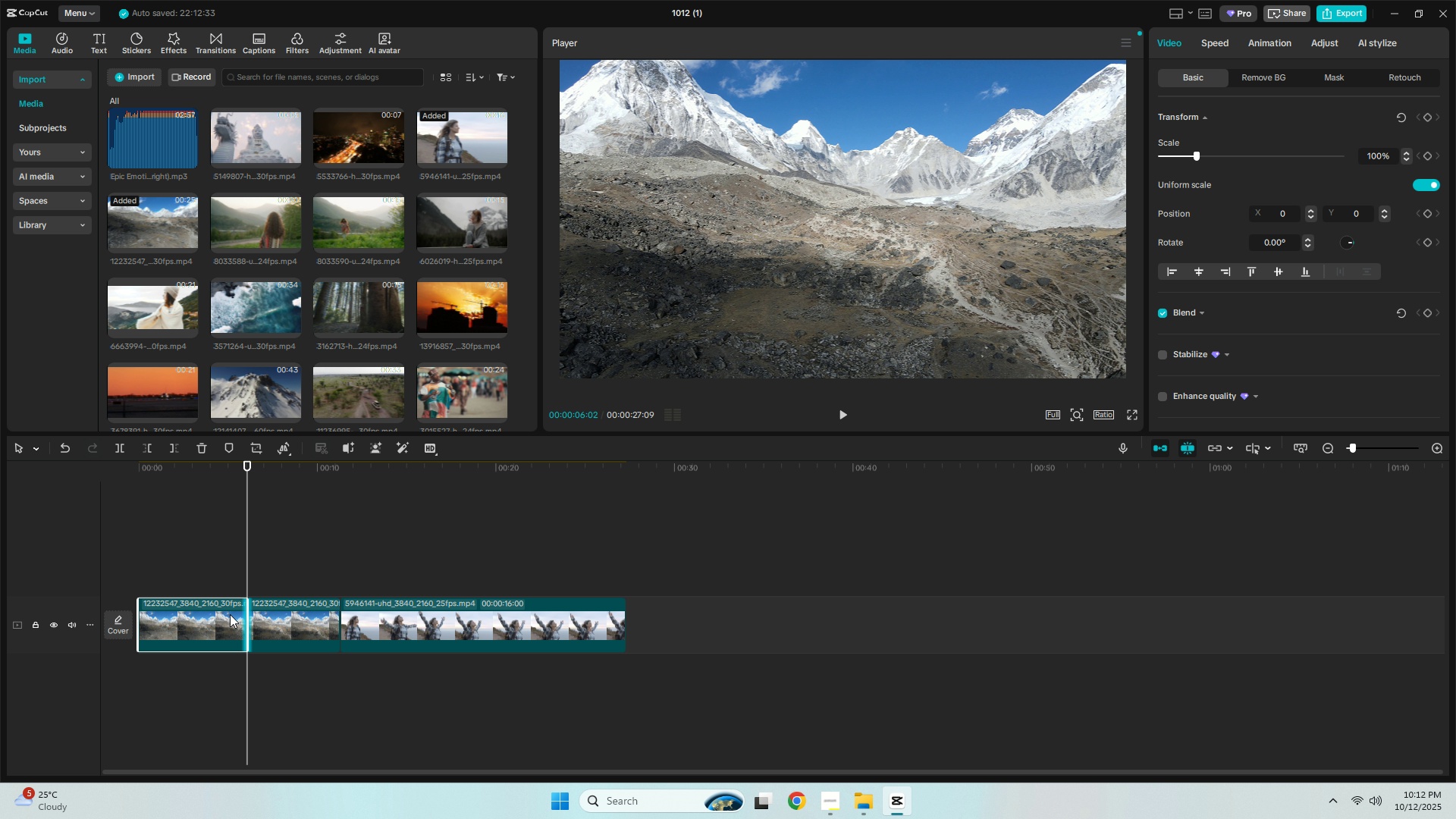 
double_click([268, 617])
 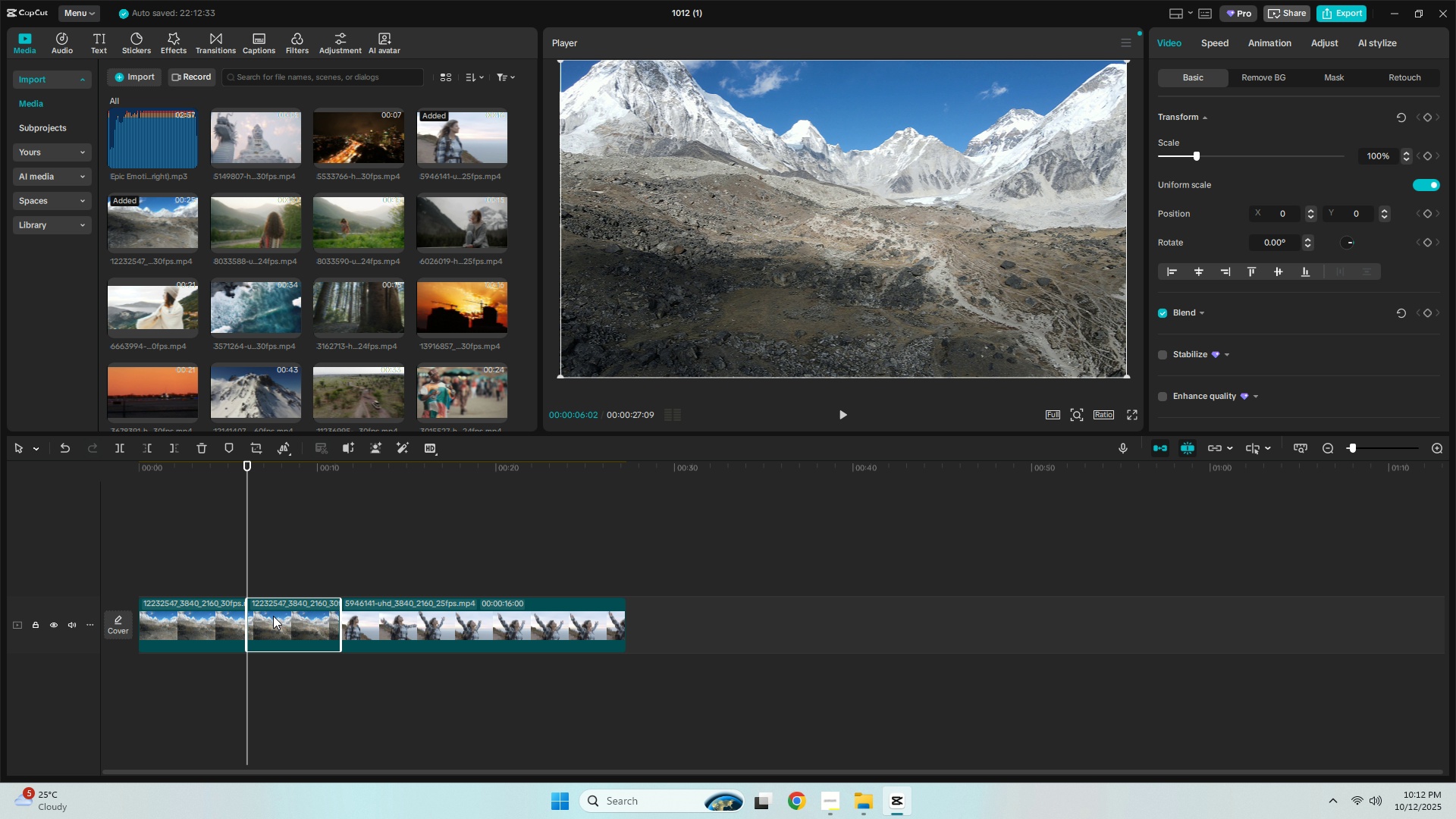 
key(Delete)
 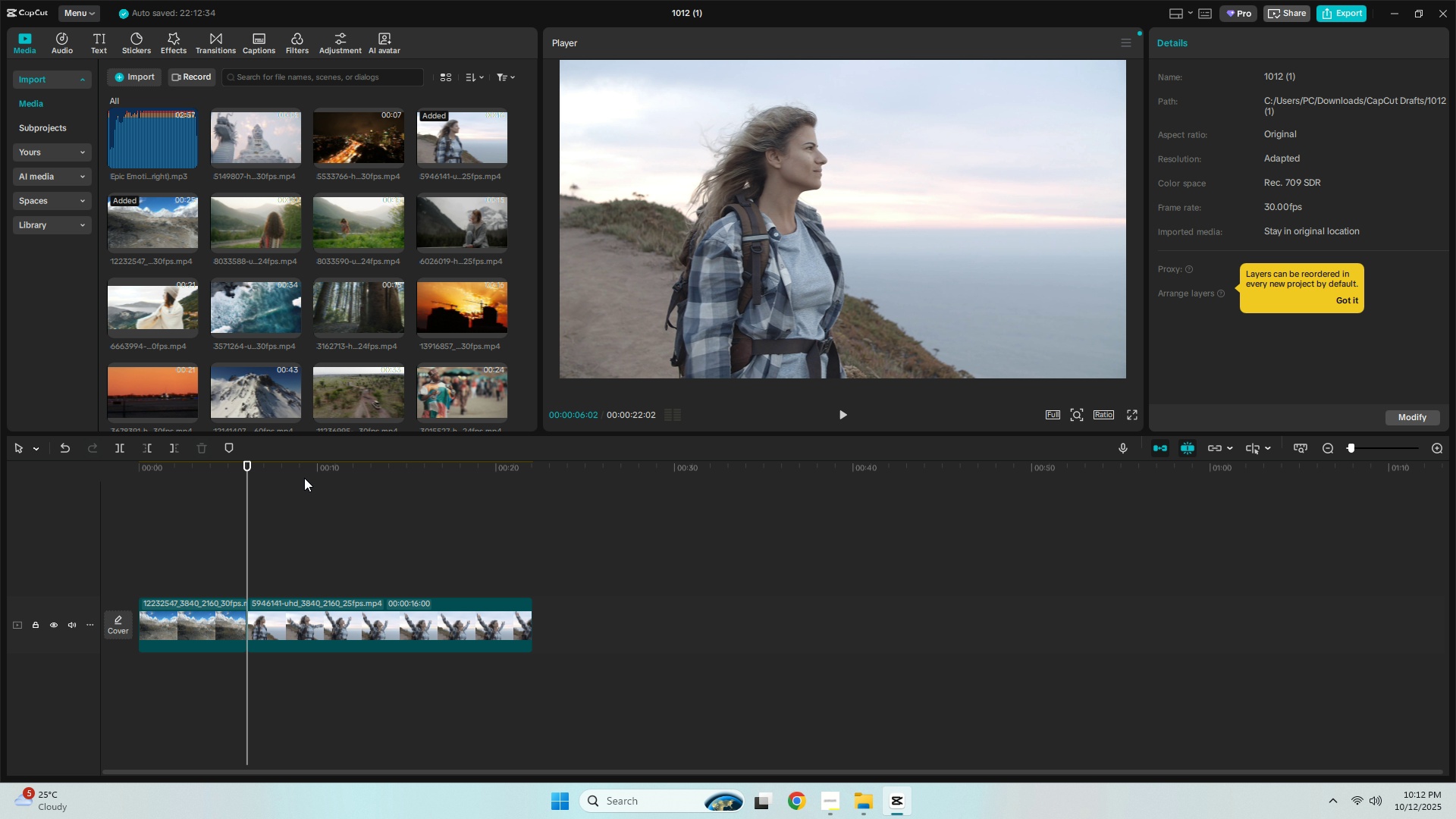 
left_click_drag(start_coordinate=[300, 465], to_coordinate=[315, 469])
 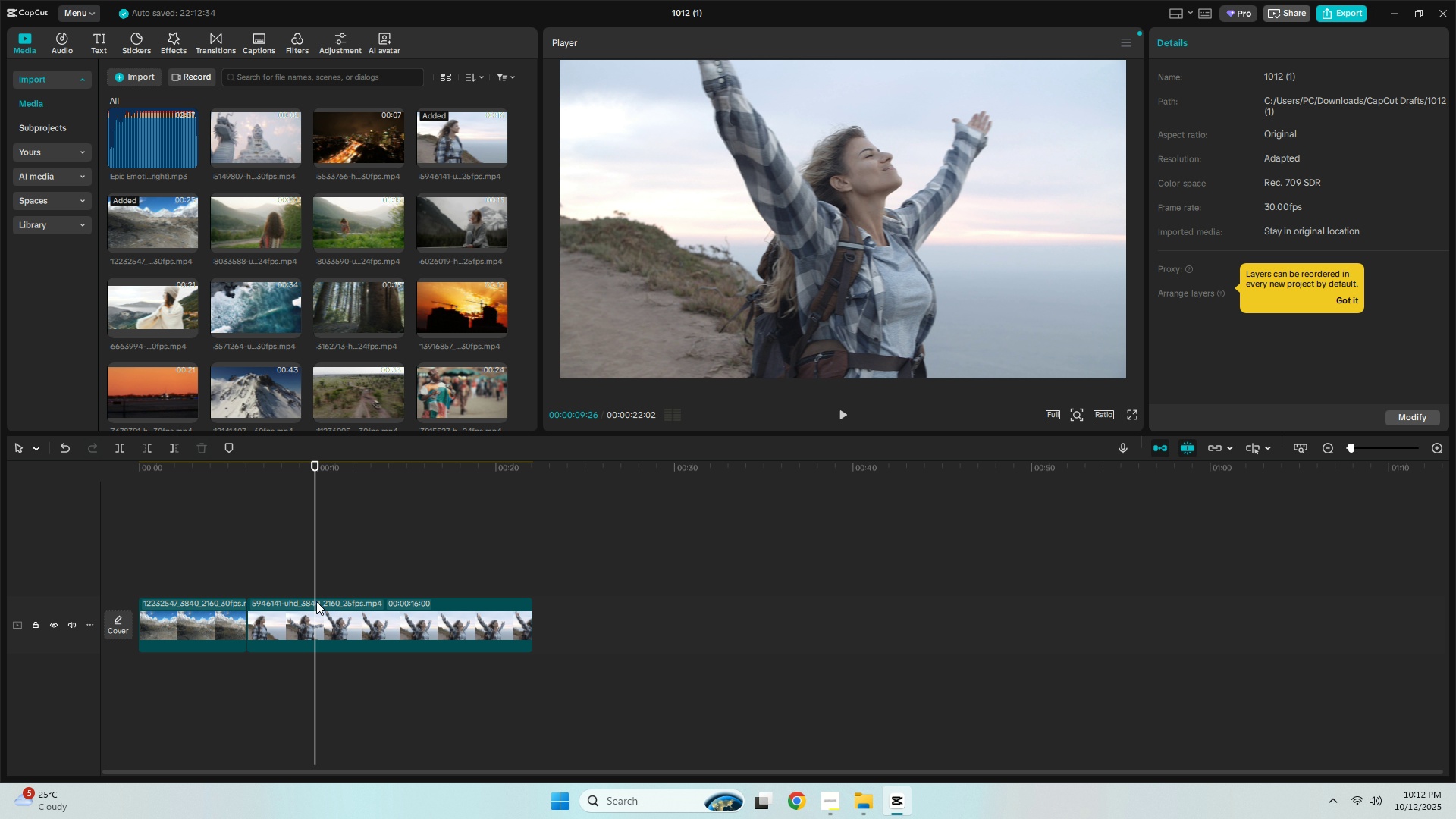 
key(Control+ControlLeft)
 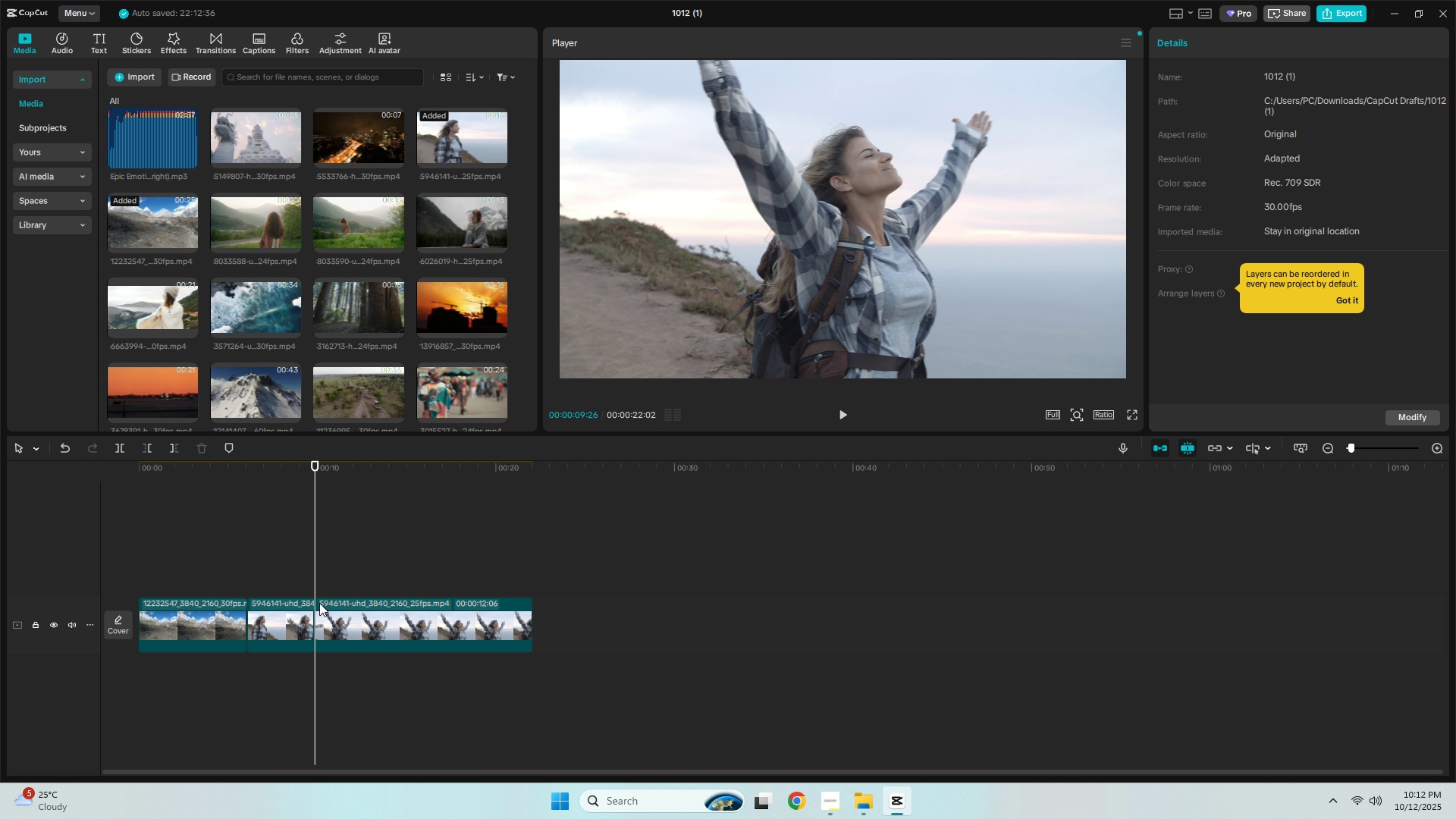 
key(Control+B)
 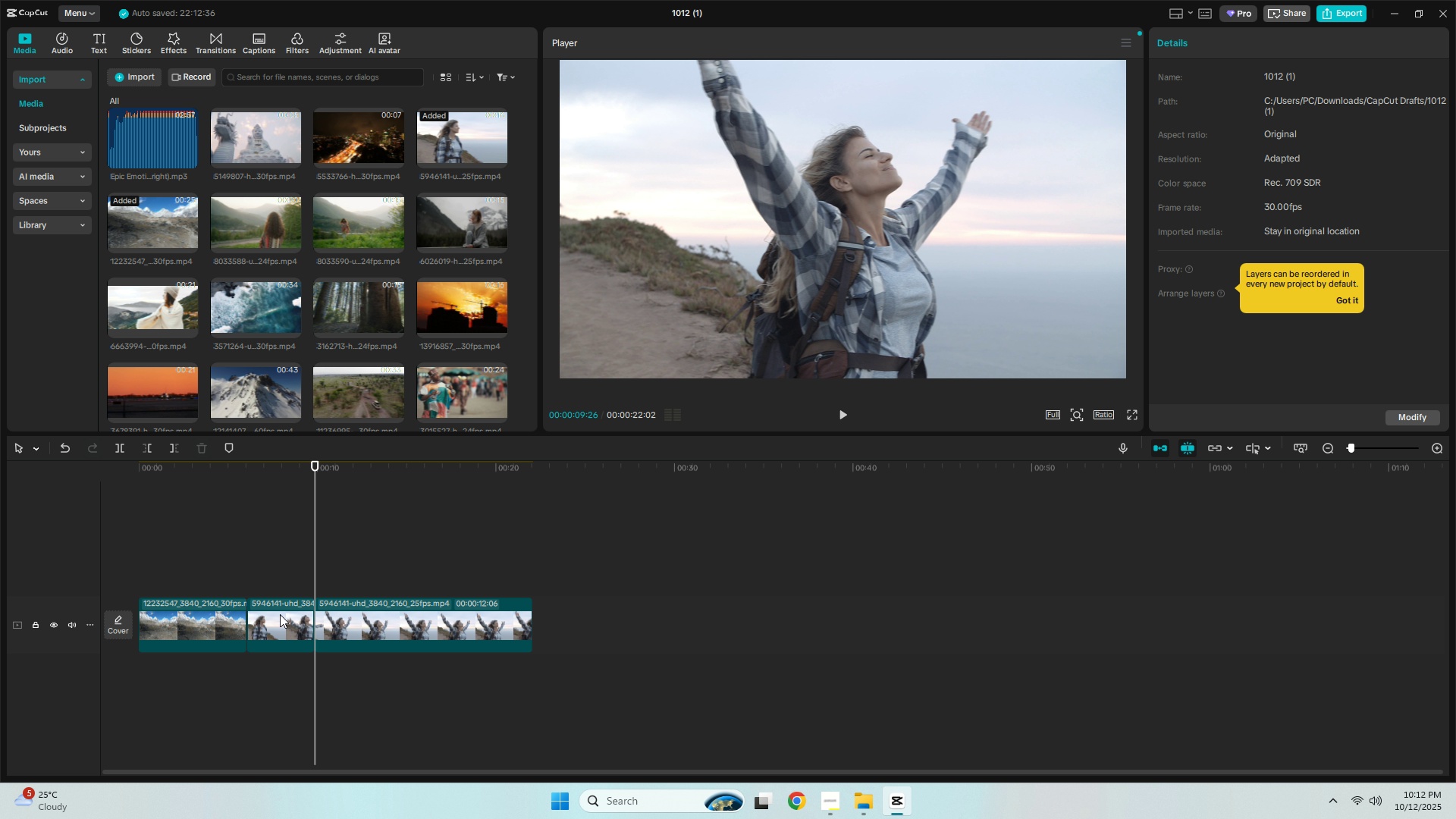 
left_click([280, 614])
 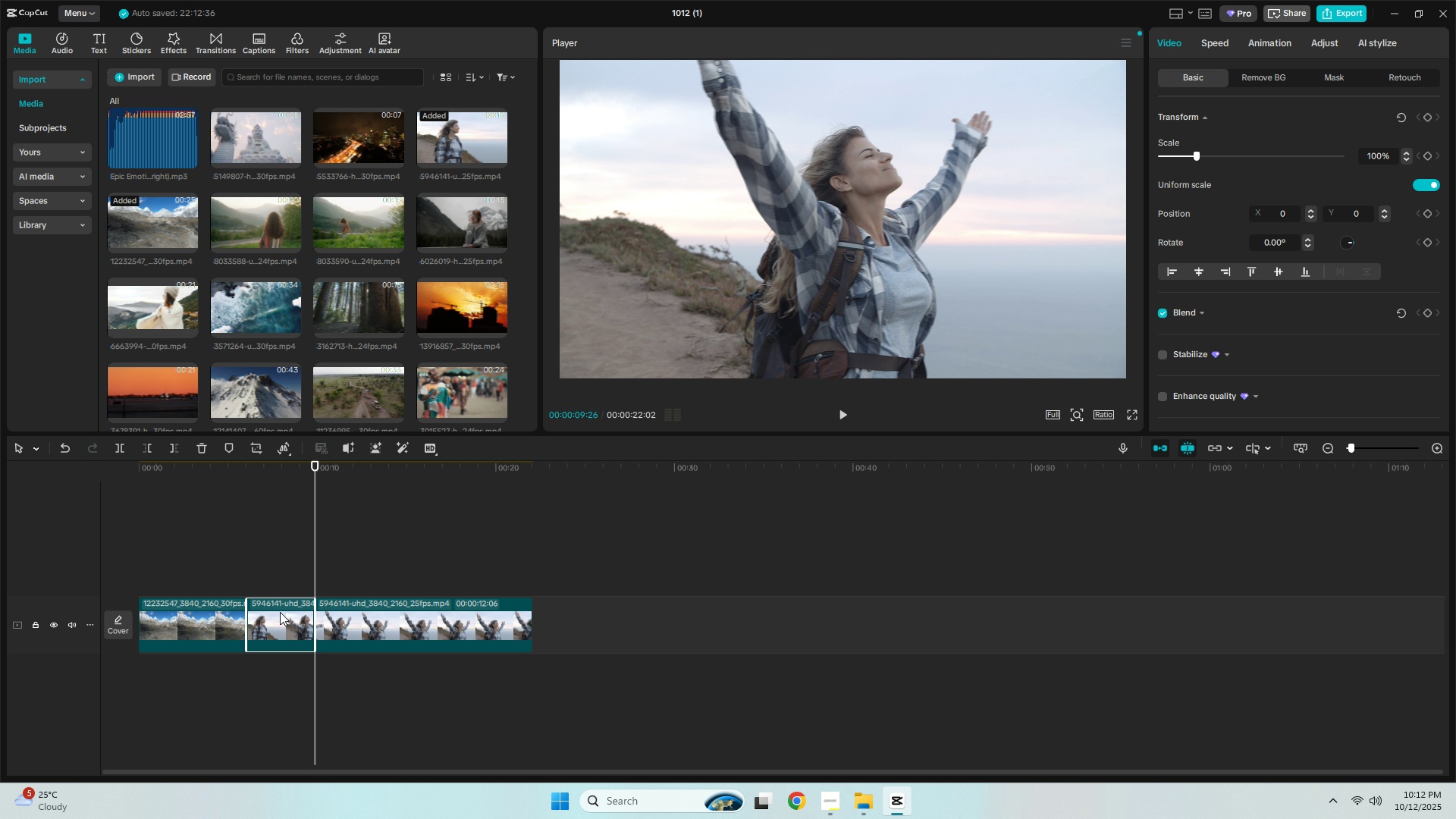 
key(Delete)
 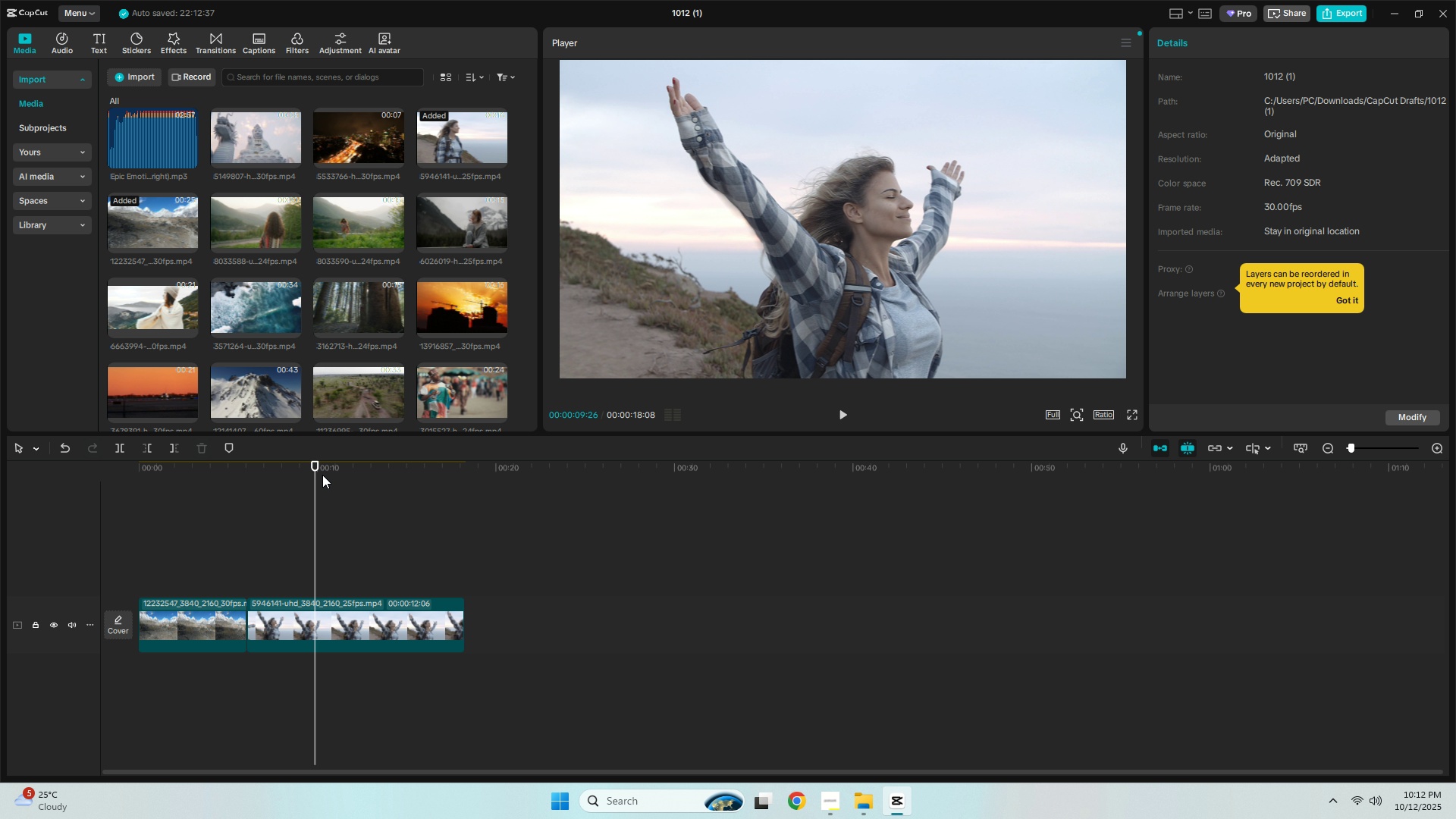 
left_click([369, 595])
 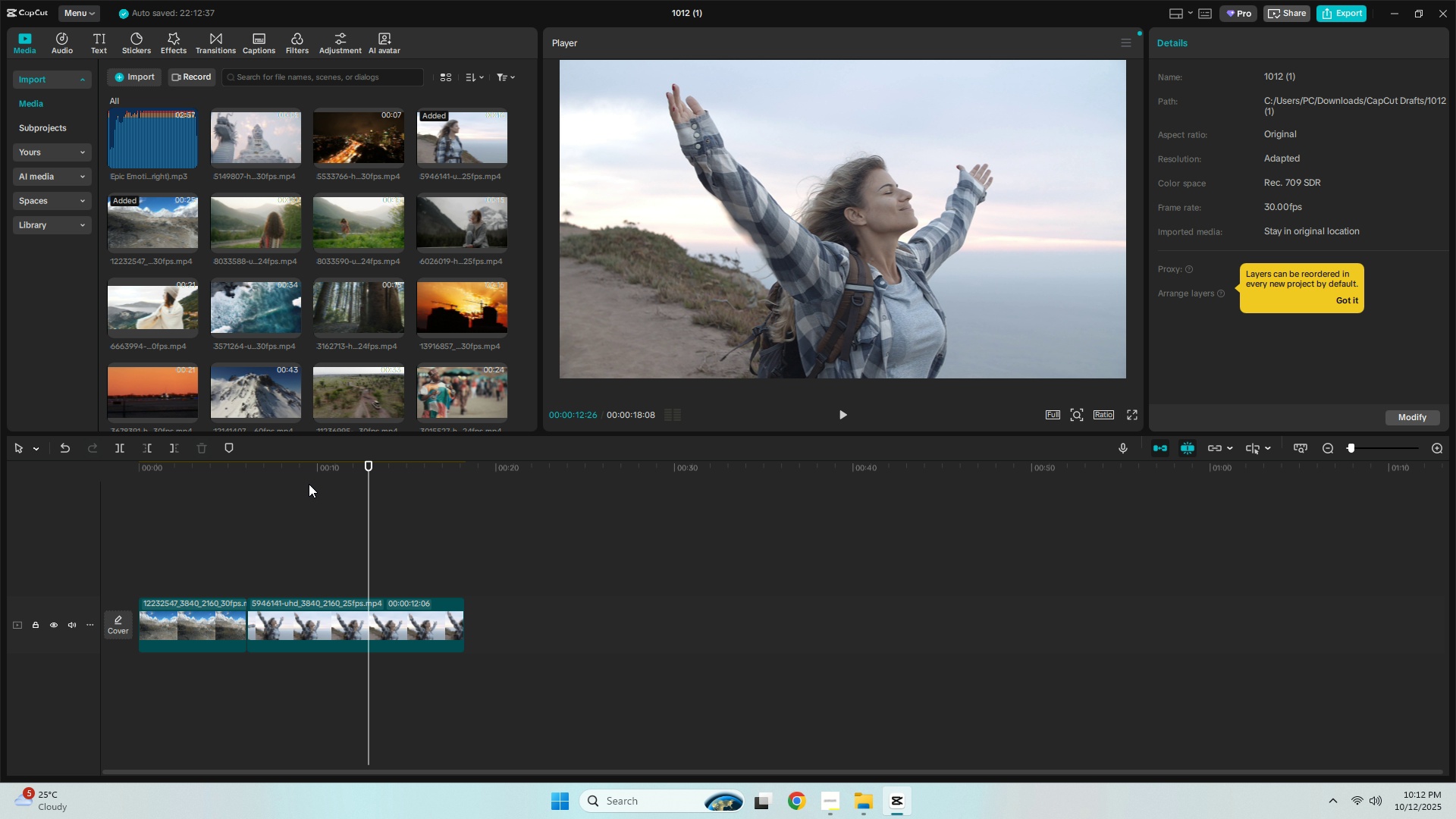 
left_click_drag(start_coordinate=[324, 470], to_coordinate=[344, 474])
 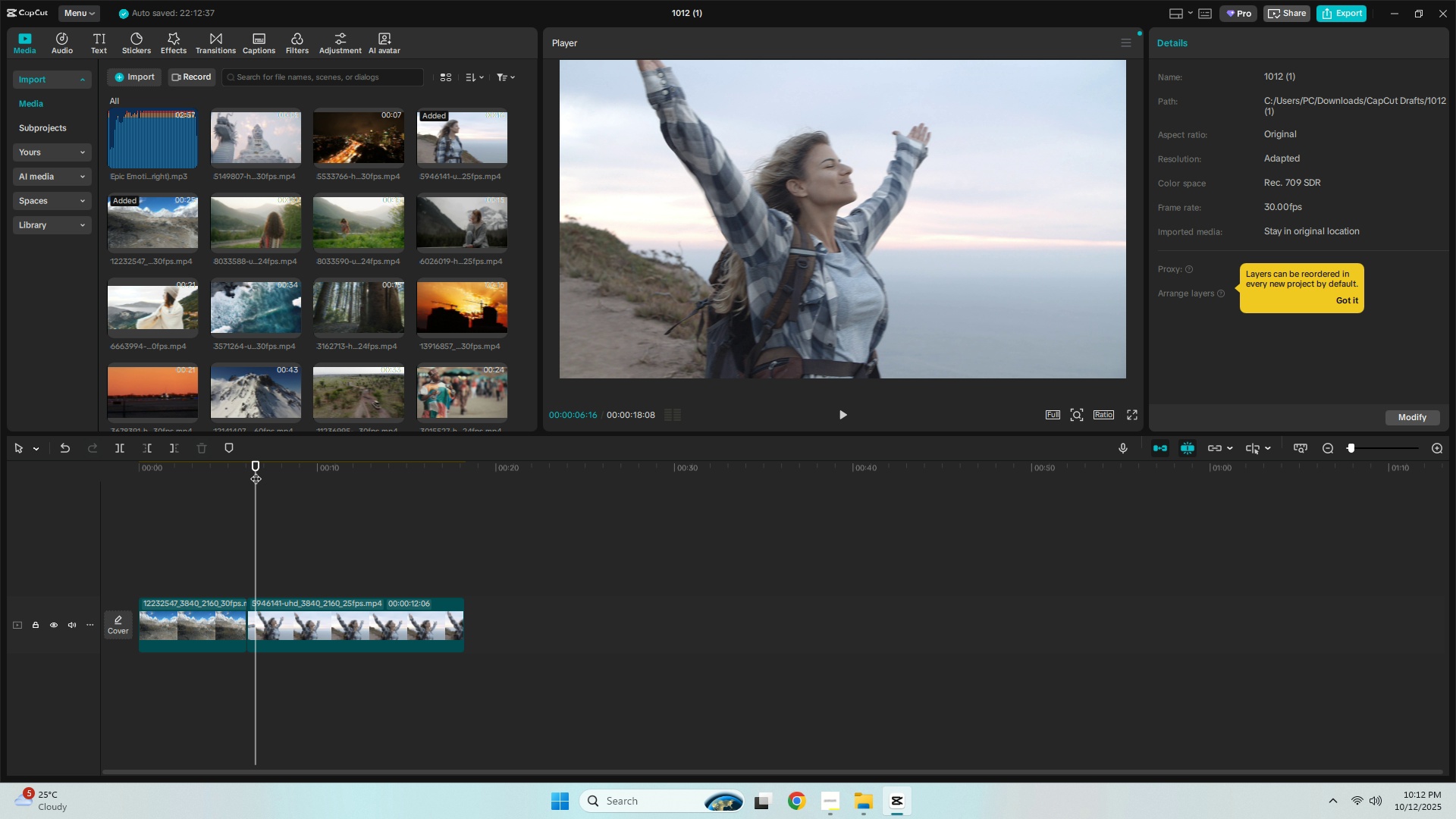 
key(Space)
 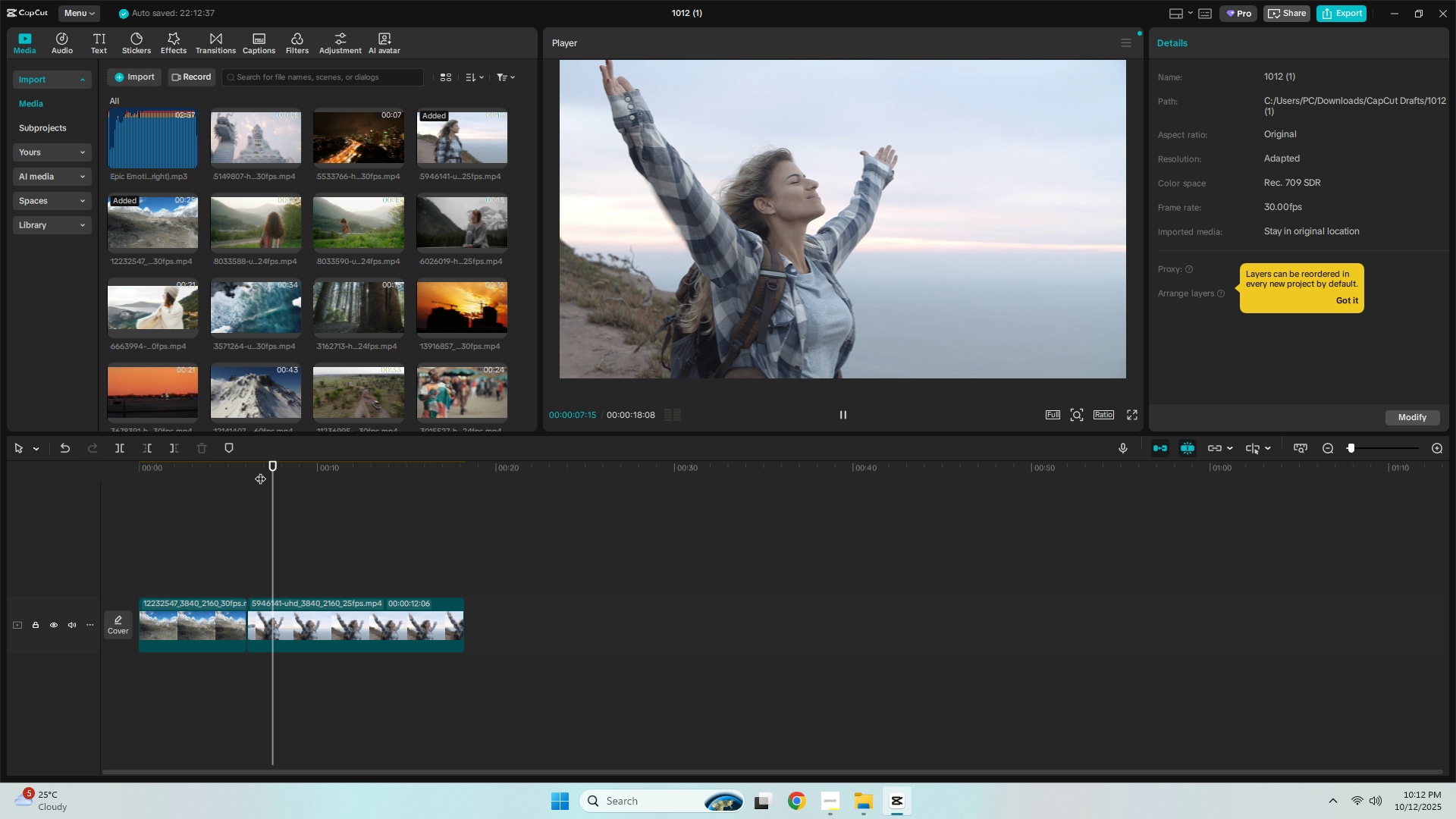 
key(Space)
 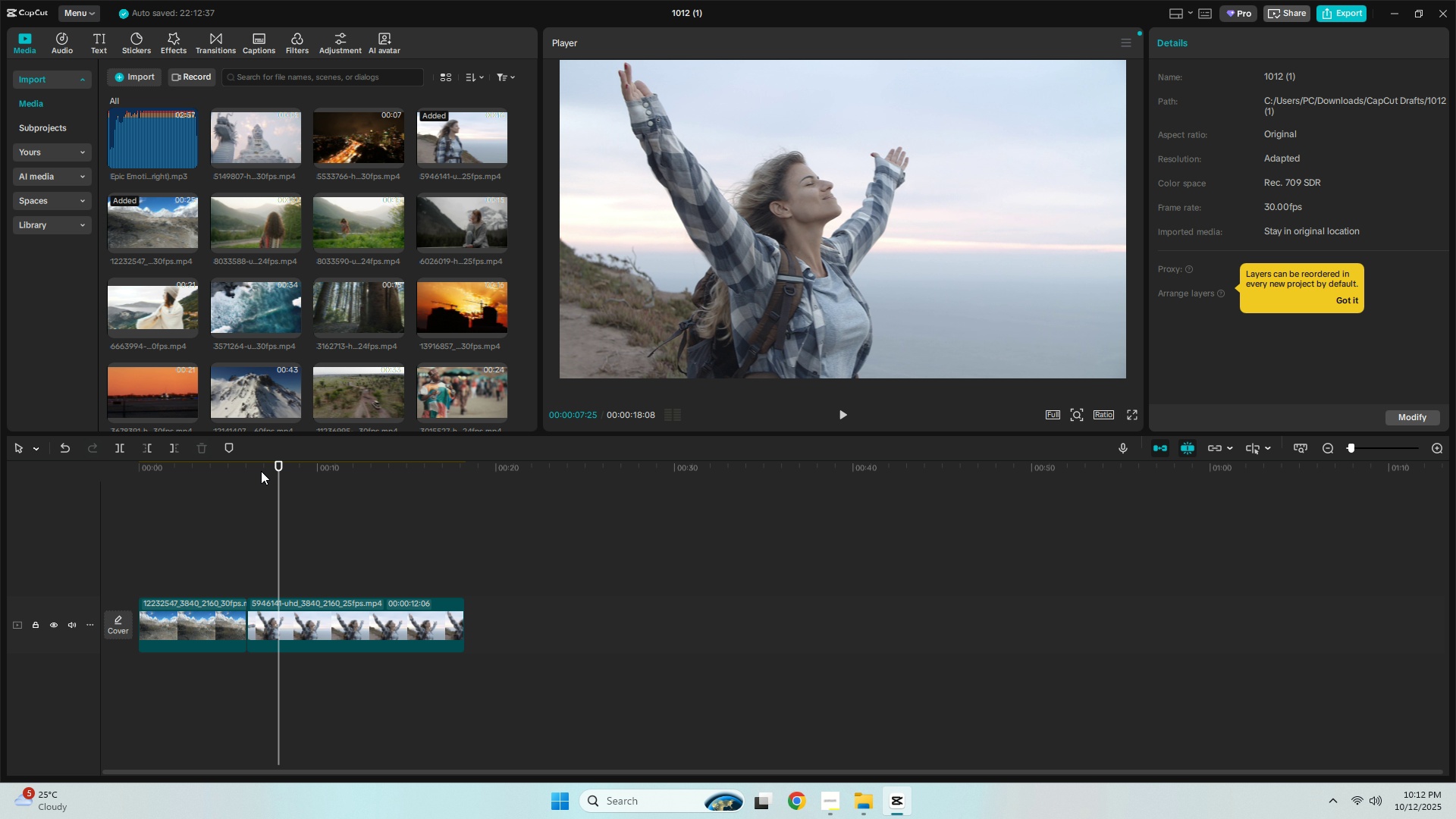 
key(Control+ControlLeft)
 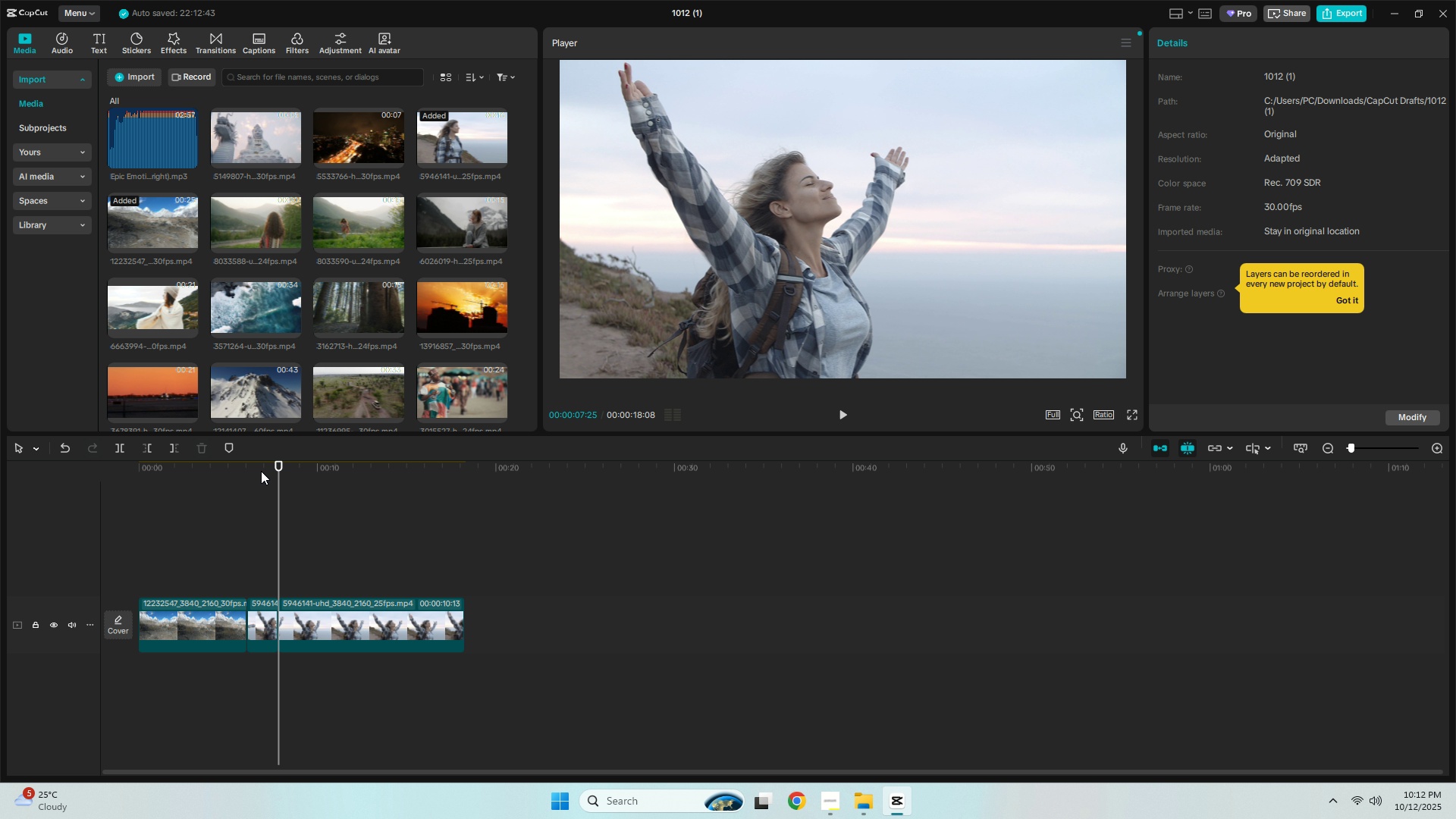 
key(Control+B)
 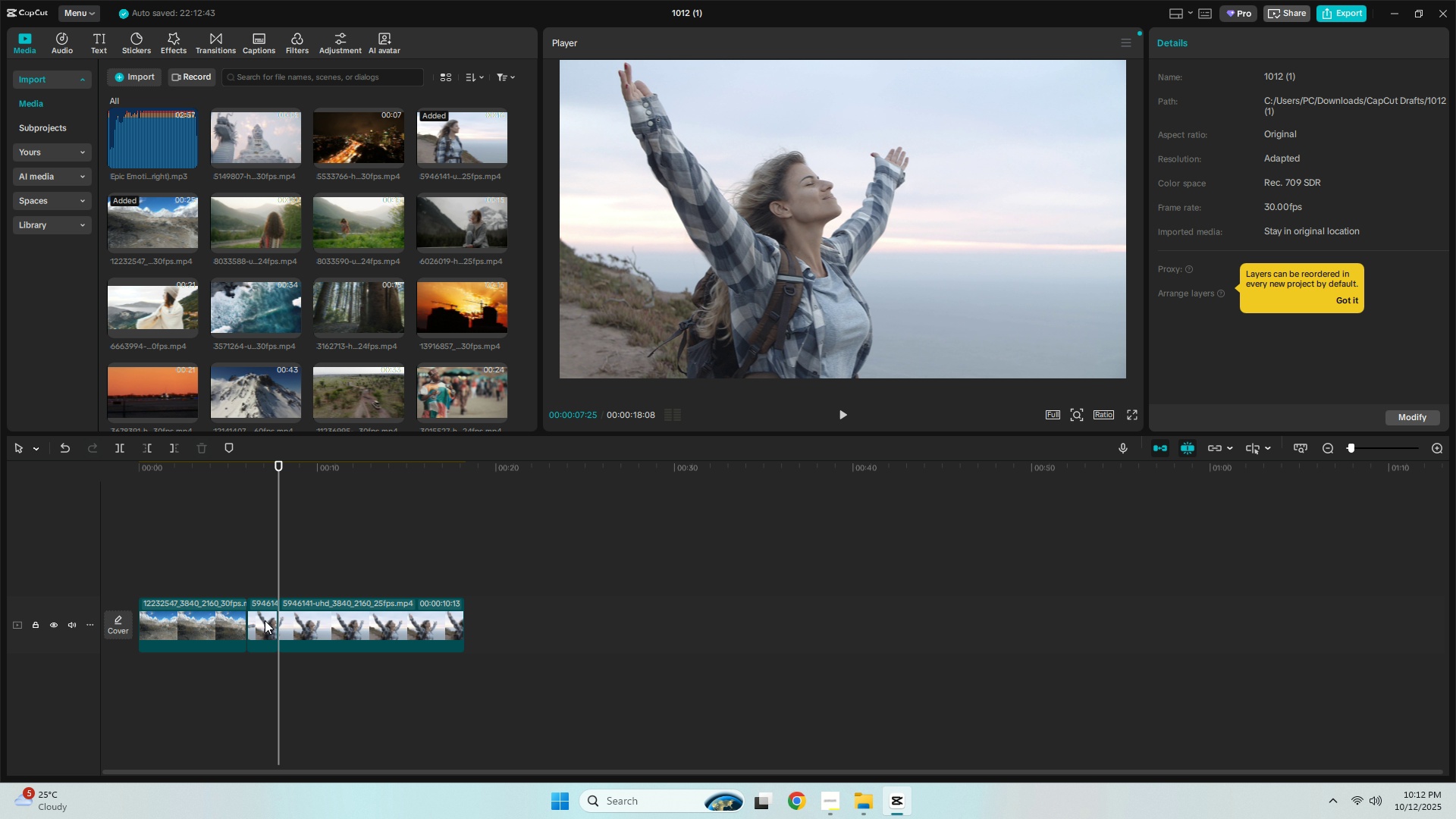 
left_click([265, 620])
 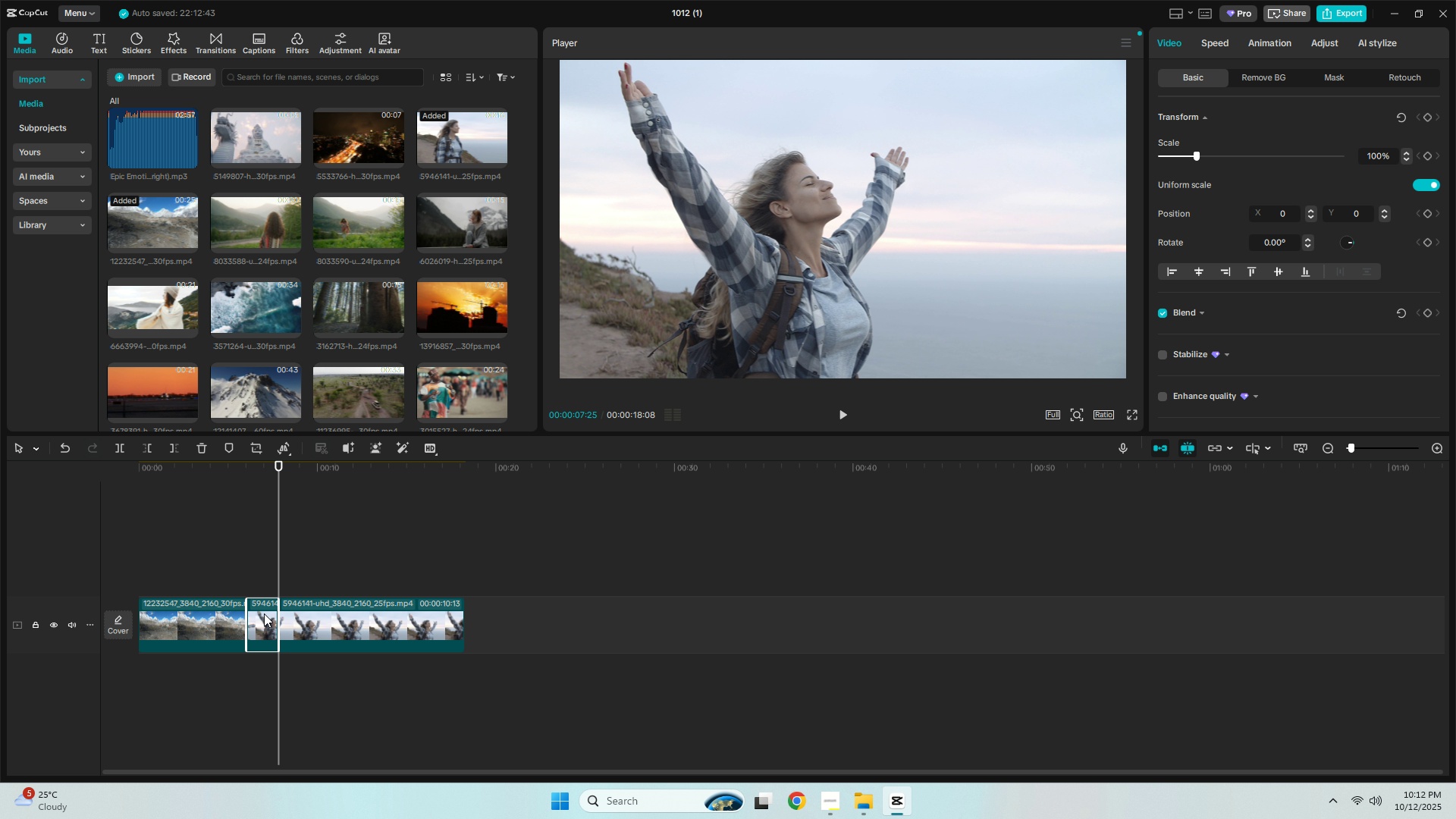 
key(Delete)
 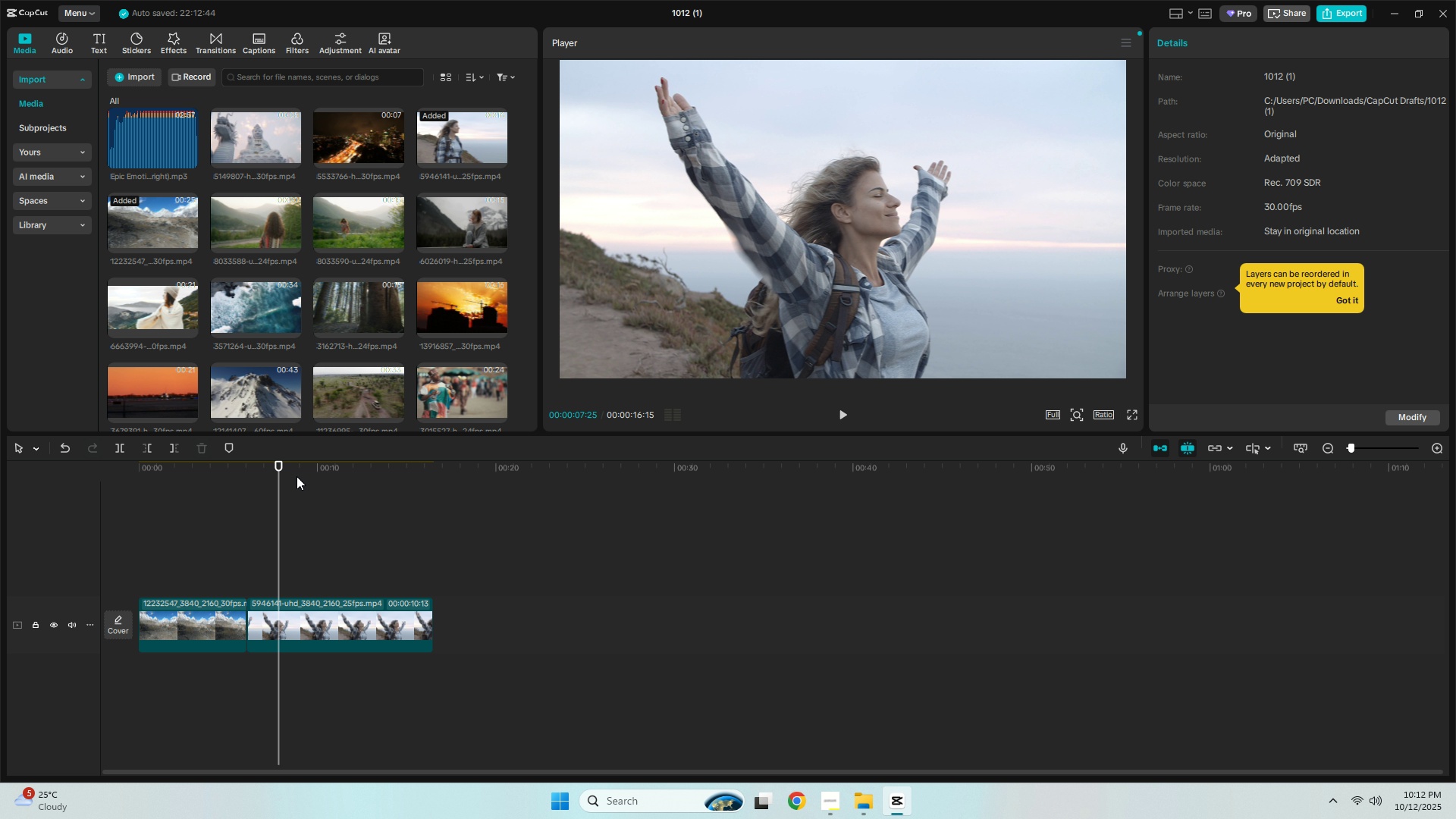 
key(Space)
 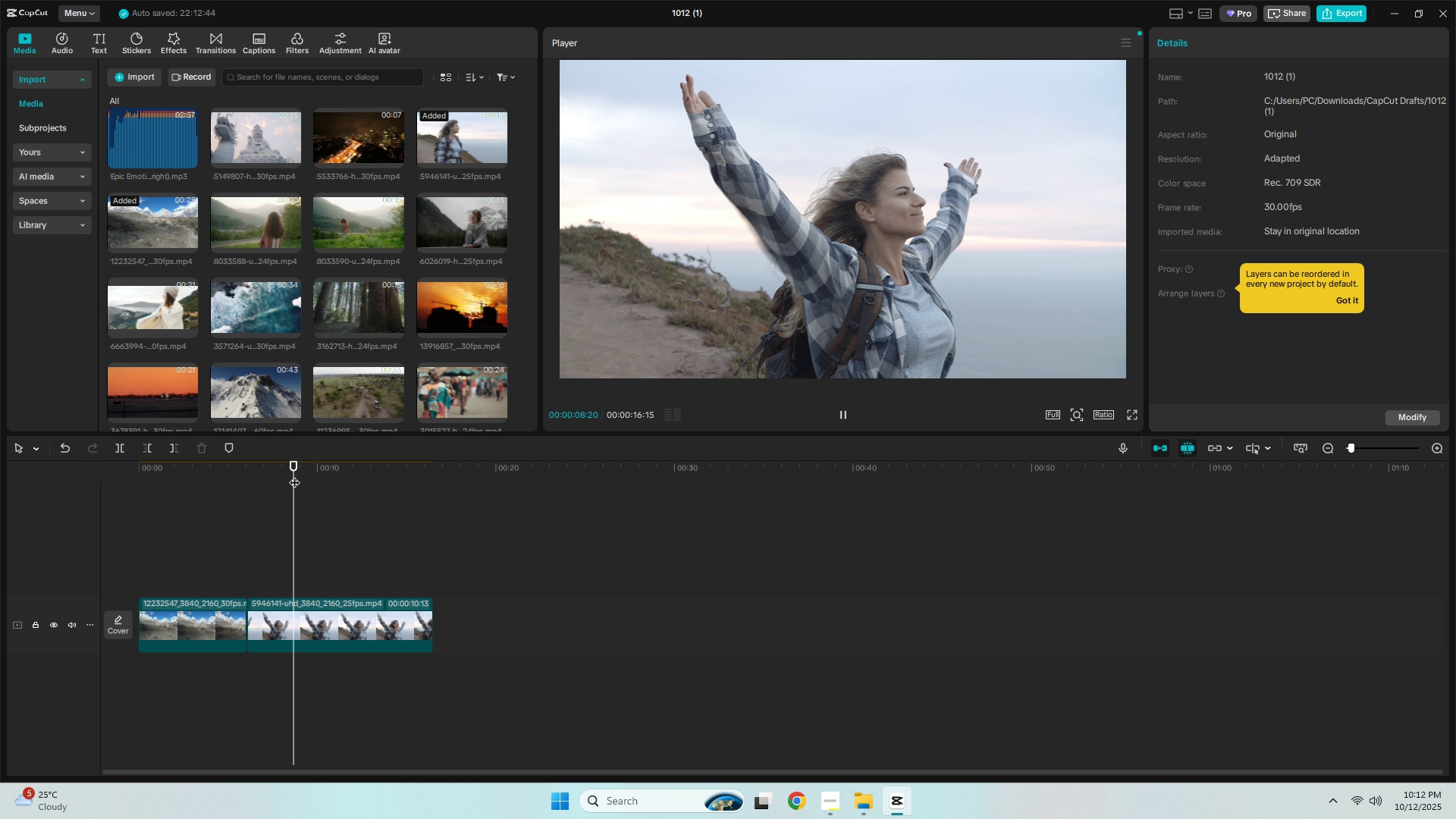 
key(Space)
 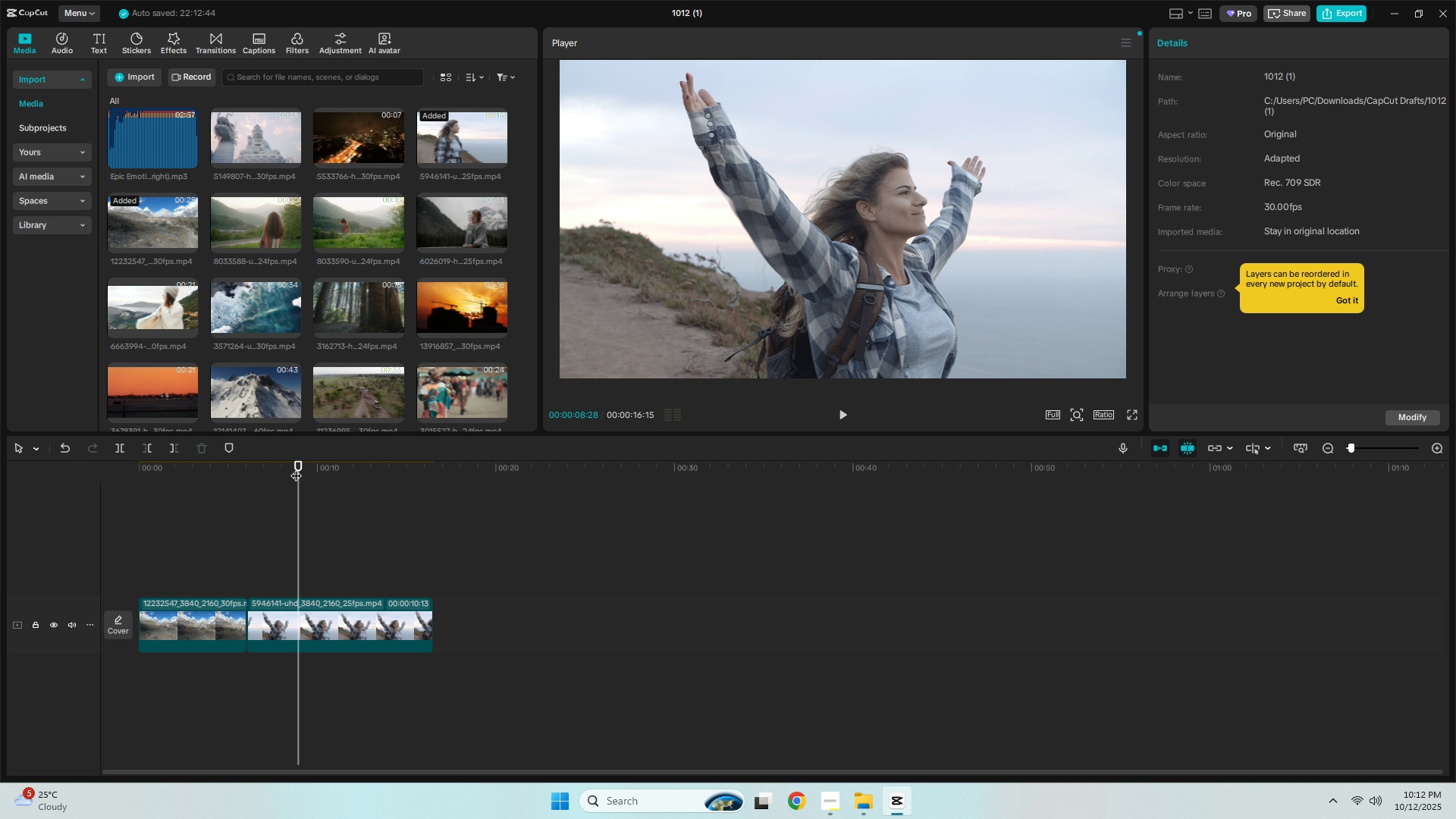 
left_click_drag(start_coordinate=[303, 462], to_coordinate=[320, 473])
 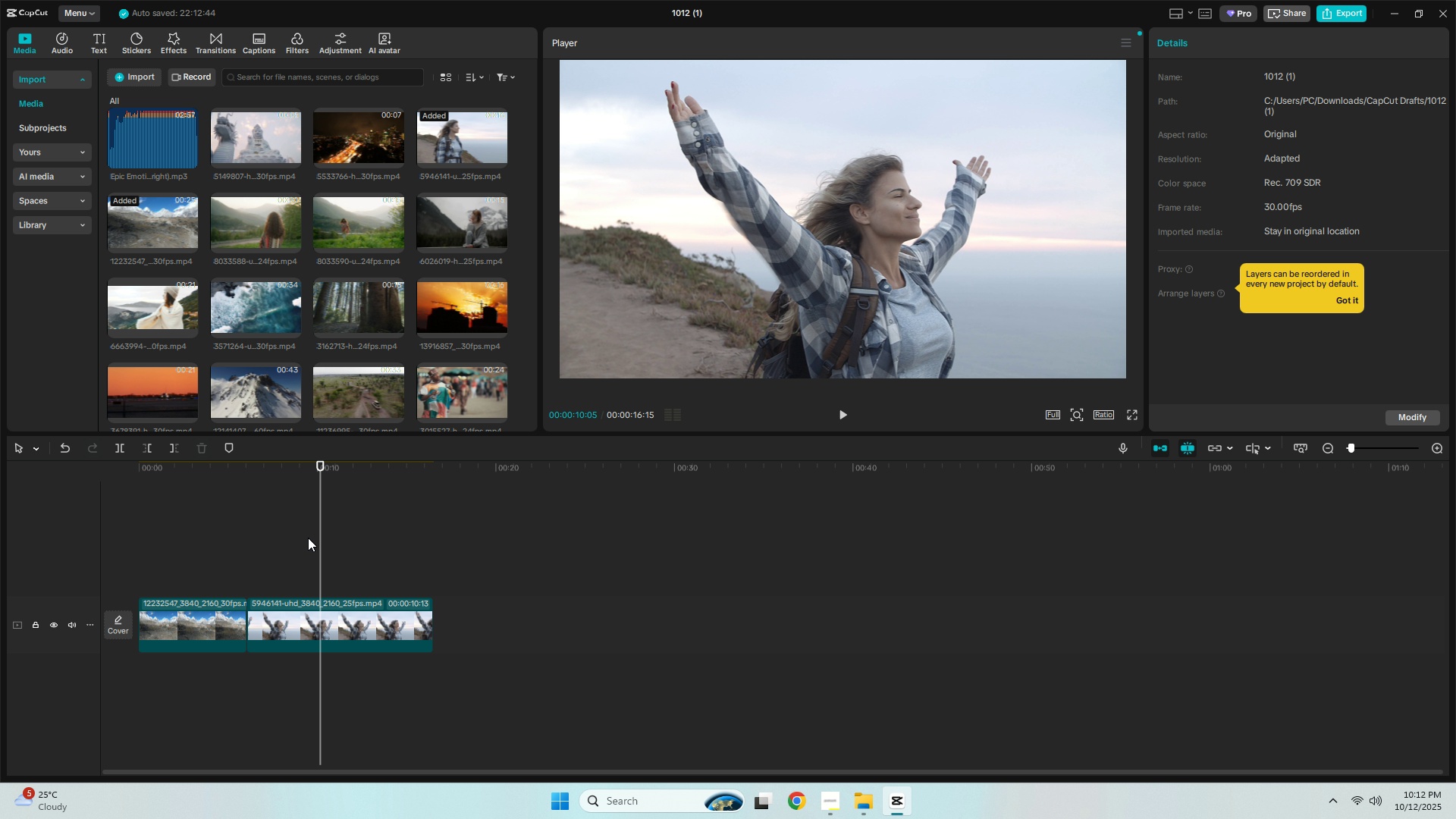 
key(Control+ControlLeft)
 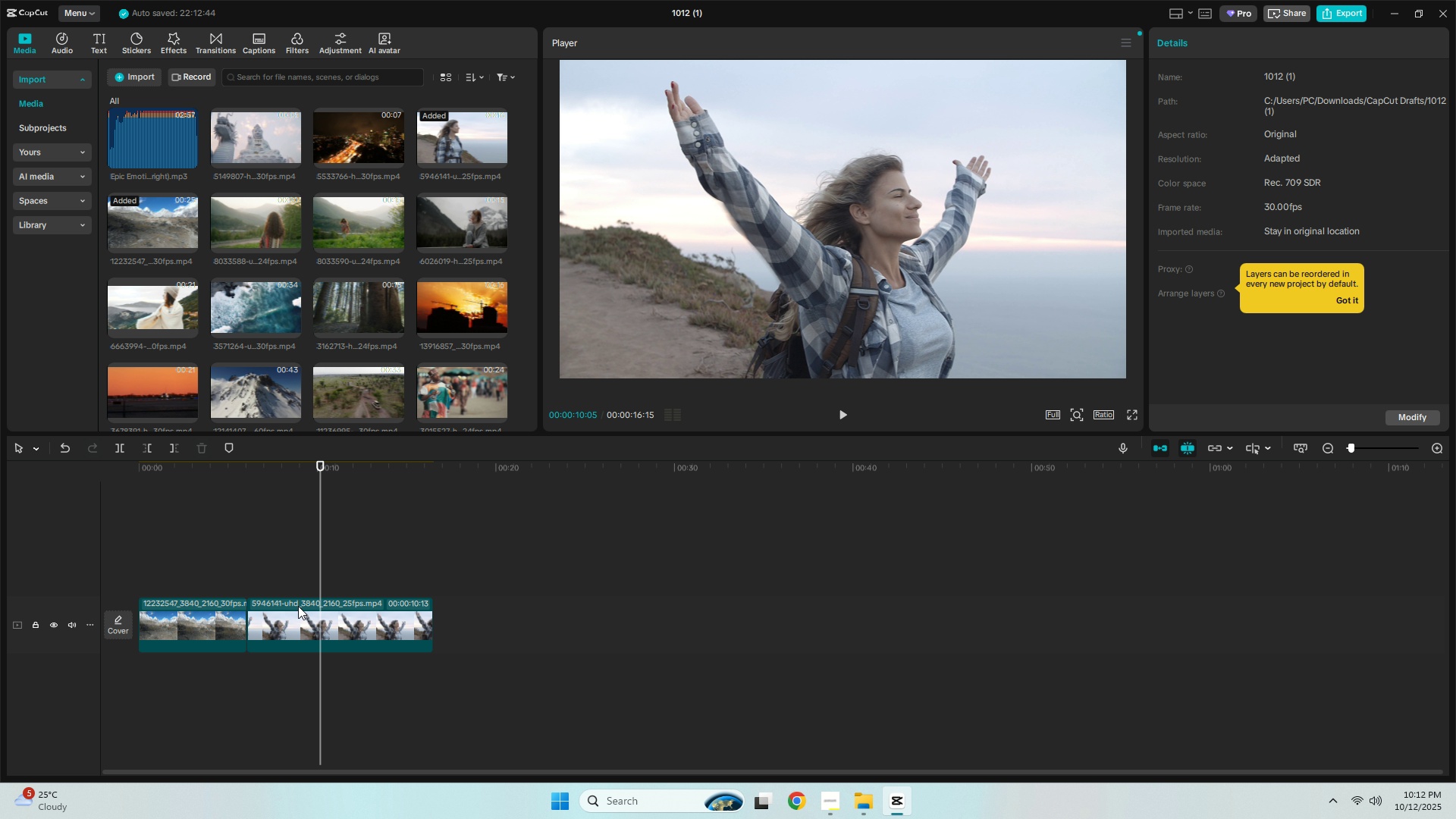 
key(Control+B)
 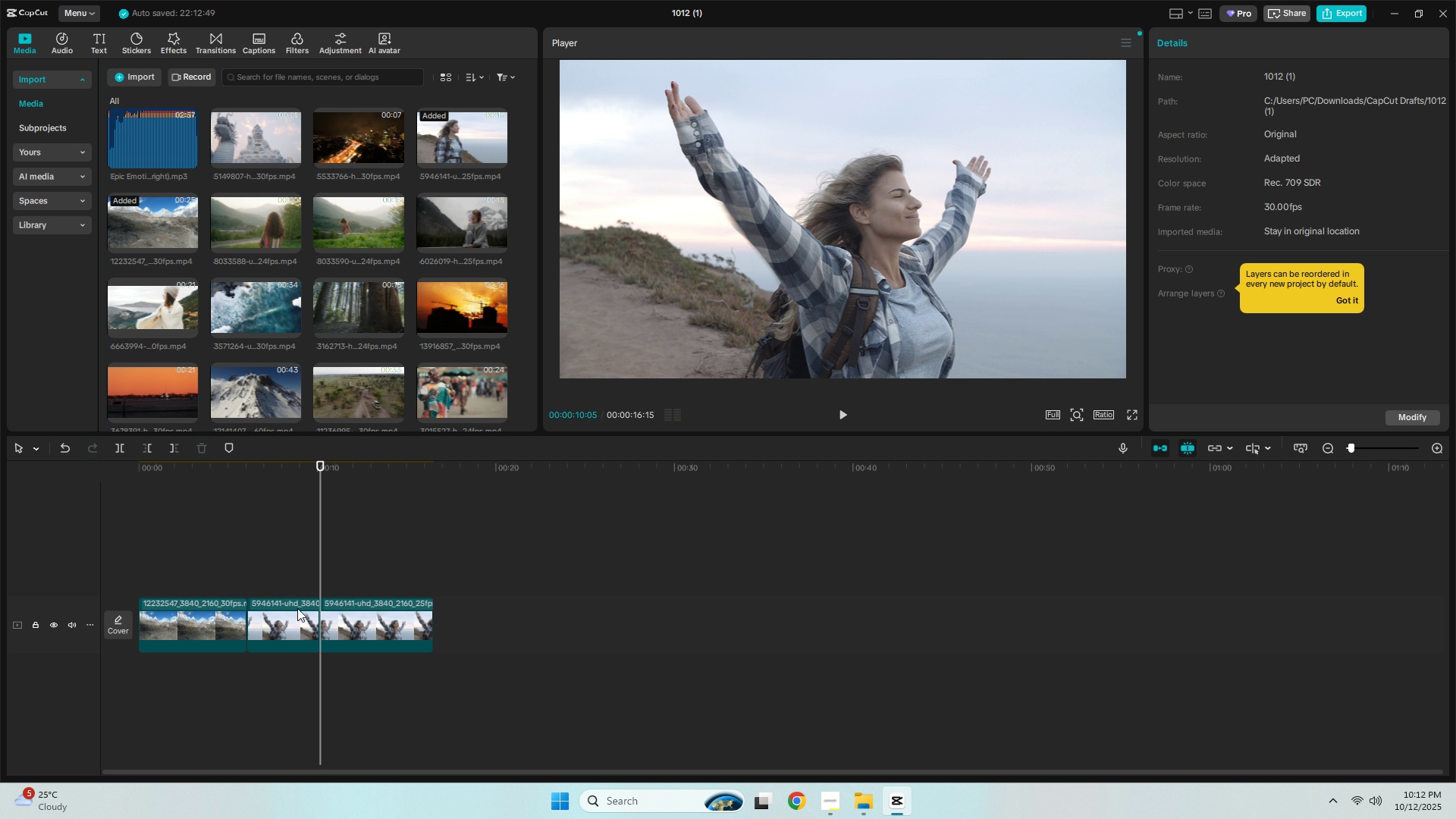 
left_click([297, 608])
 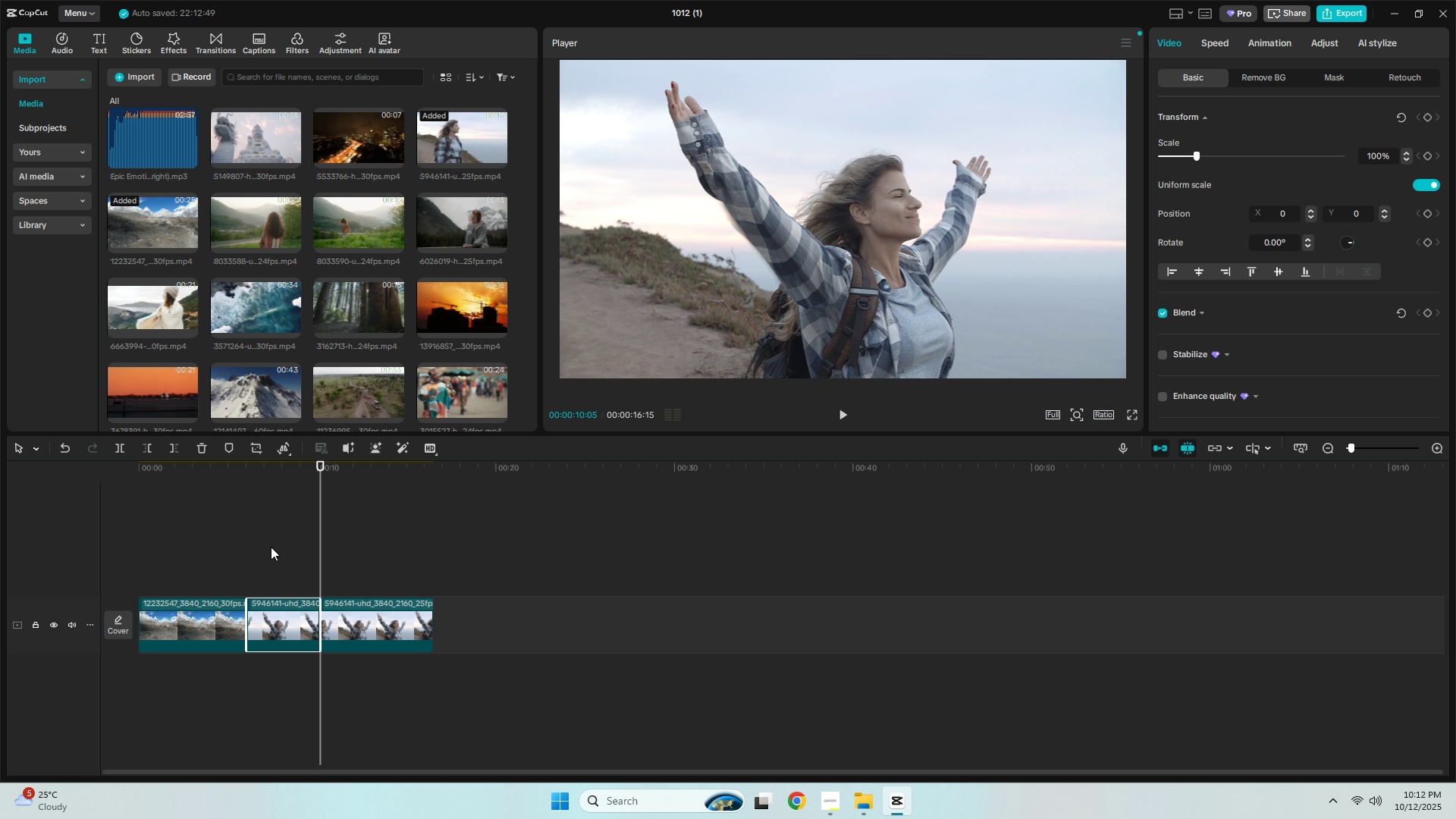 
key(Delete)
 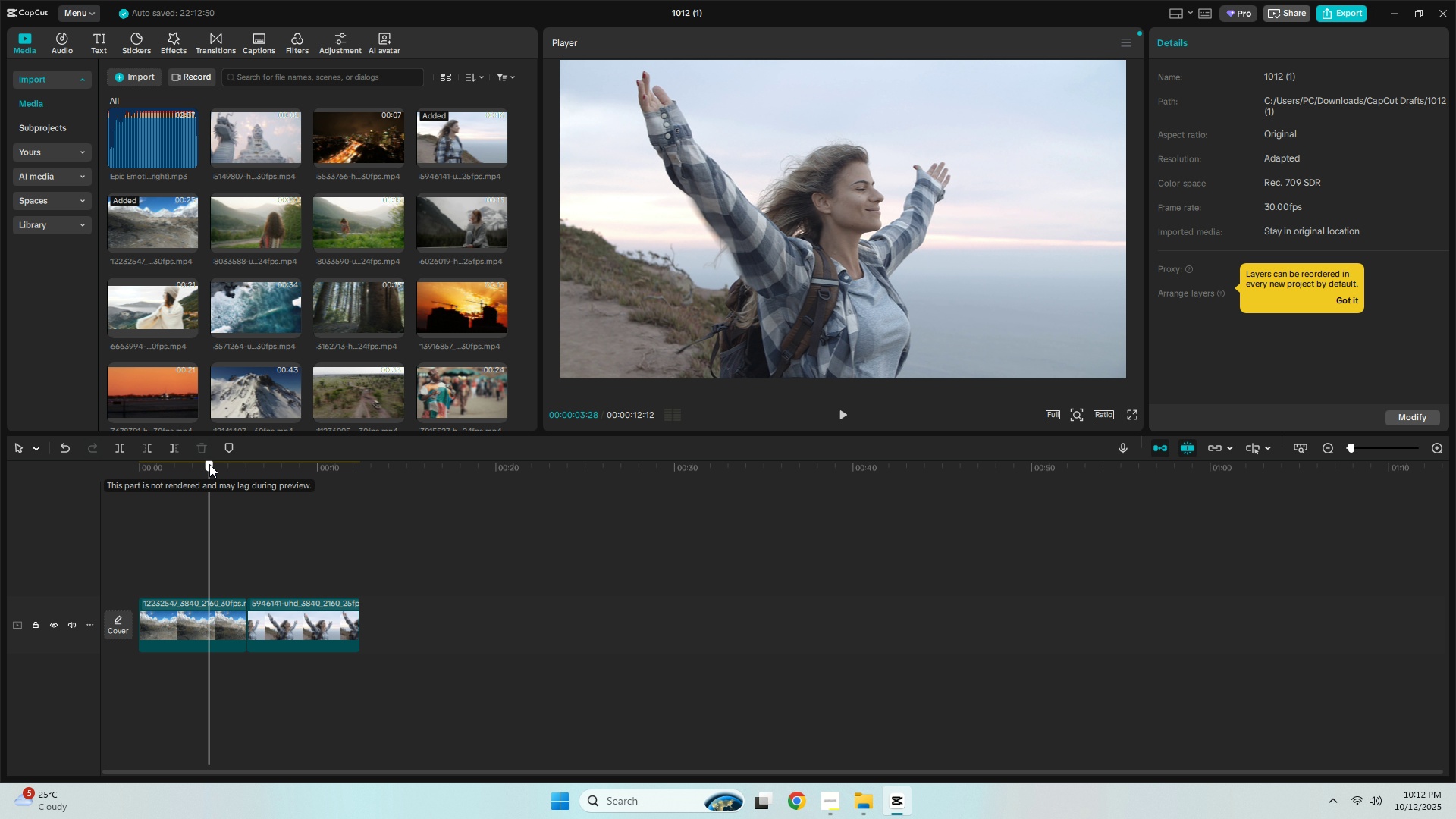 
left_click([209, 464])
 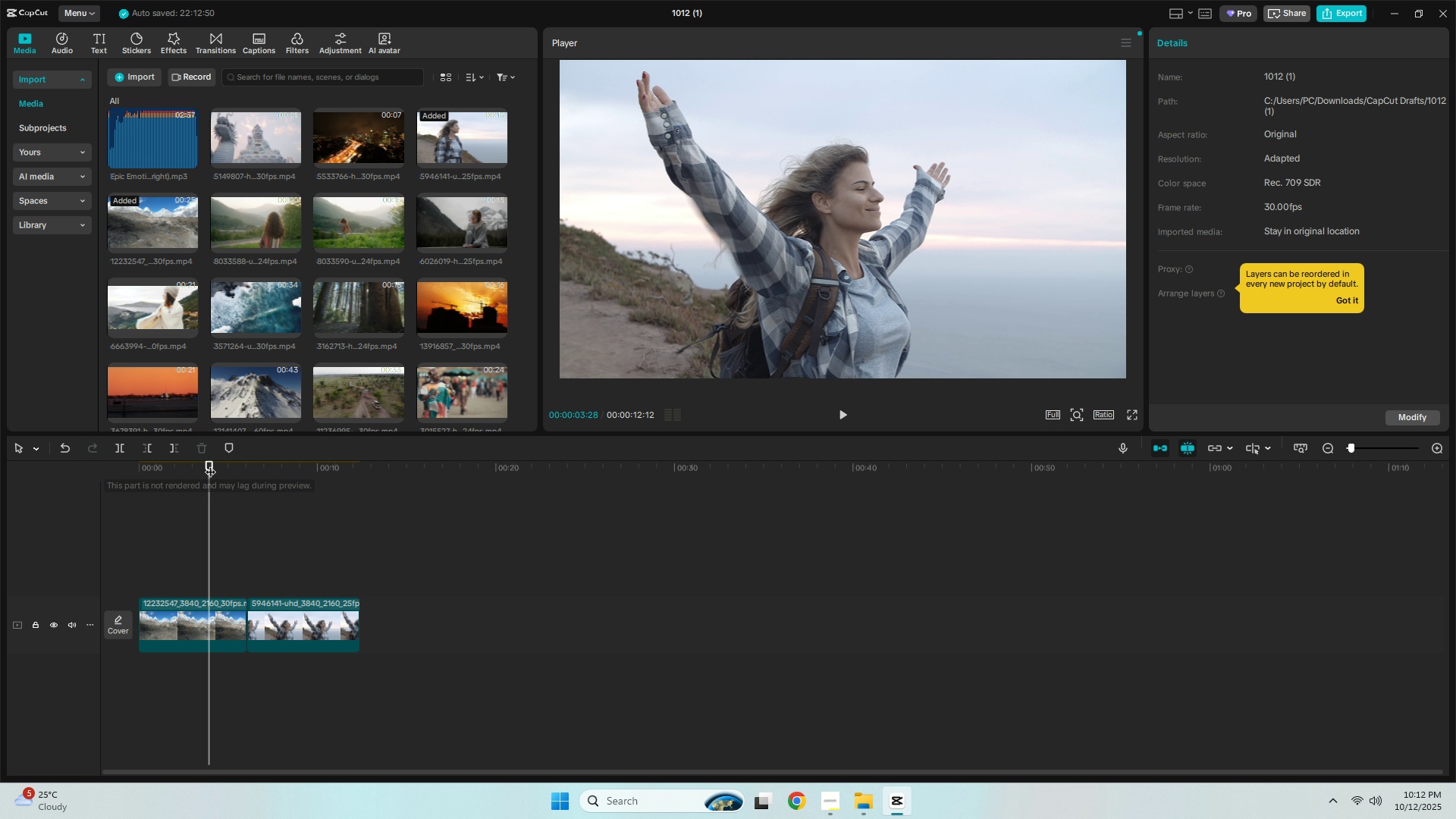 
key(Space)
 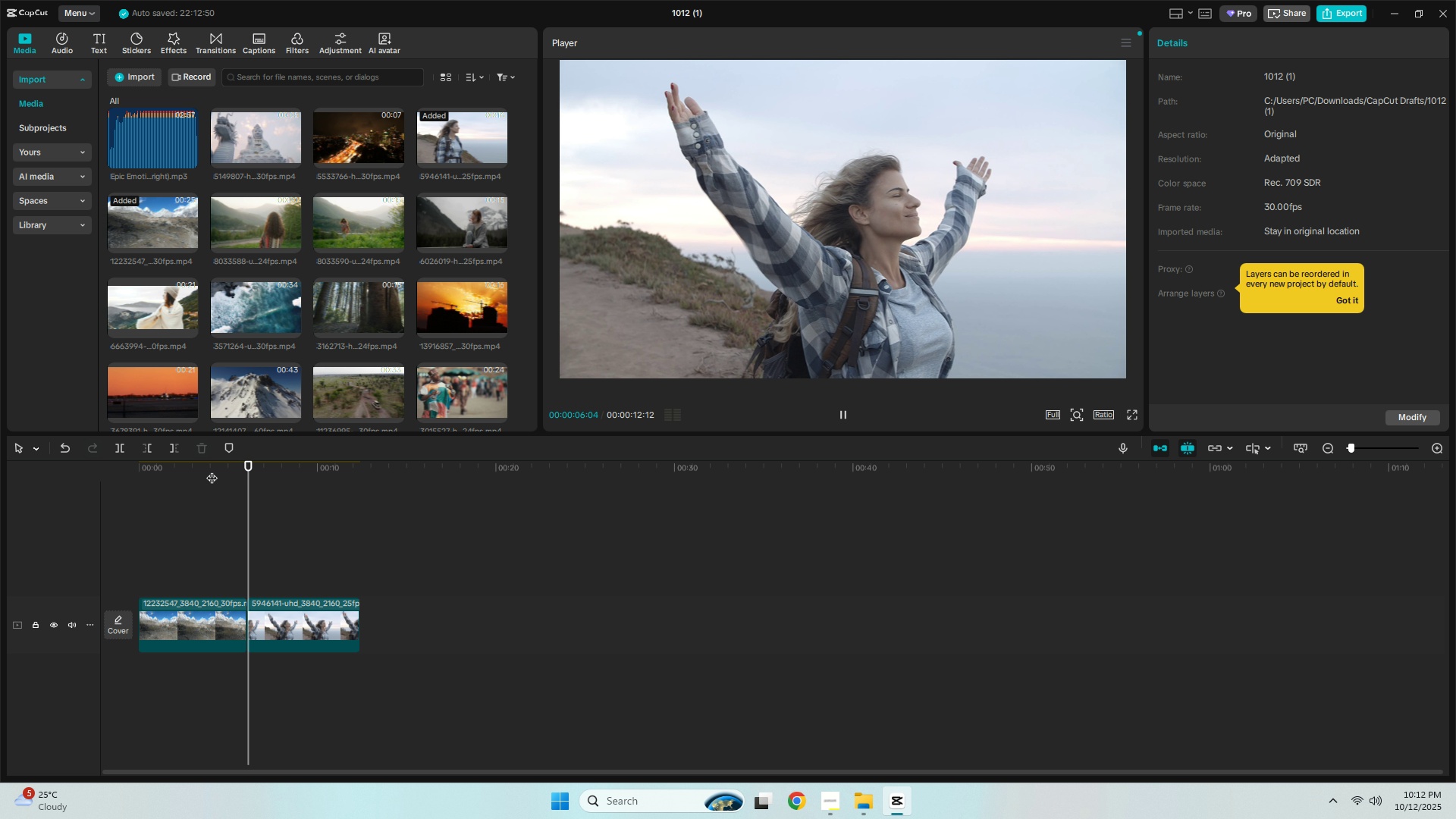 
key(Space)
 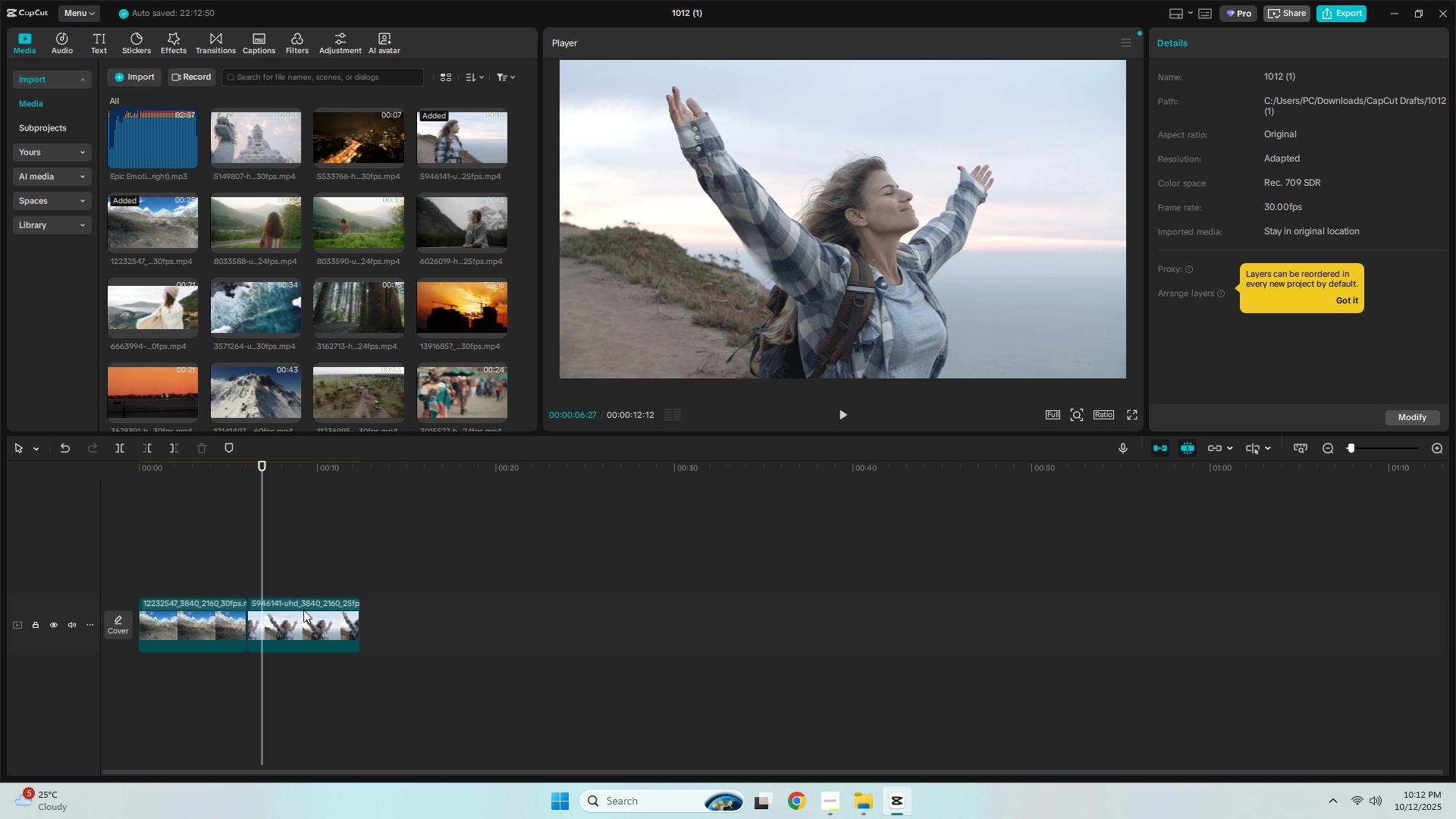 
key(Control+ControlLeft)
 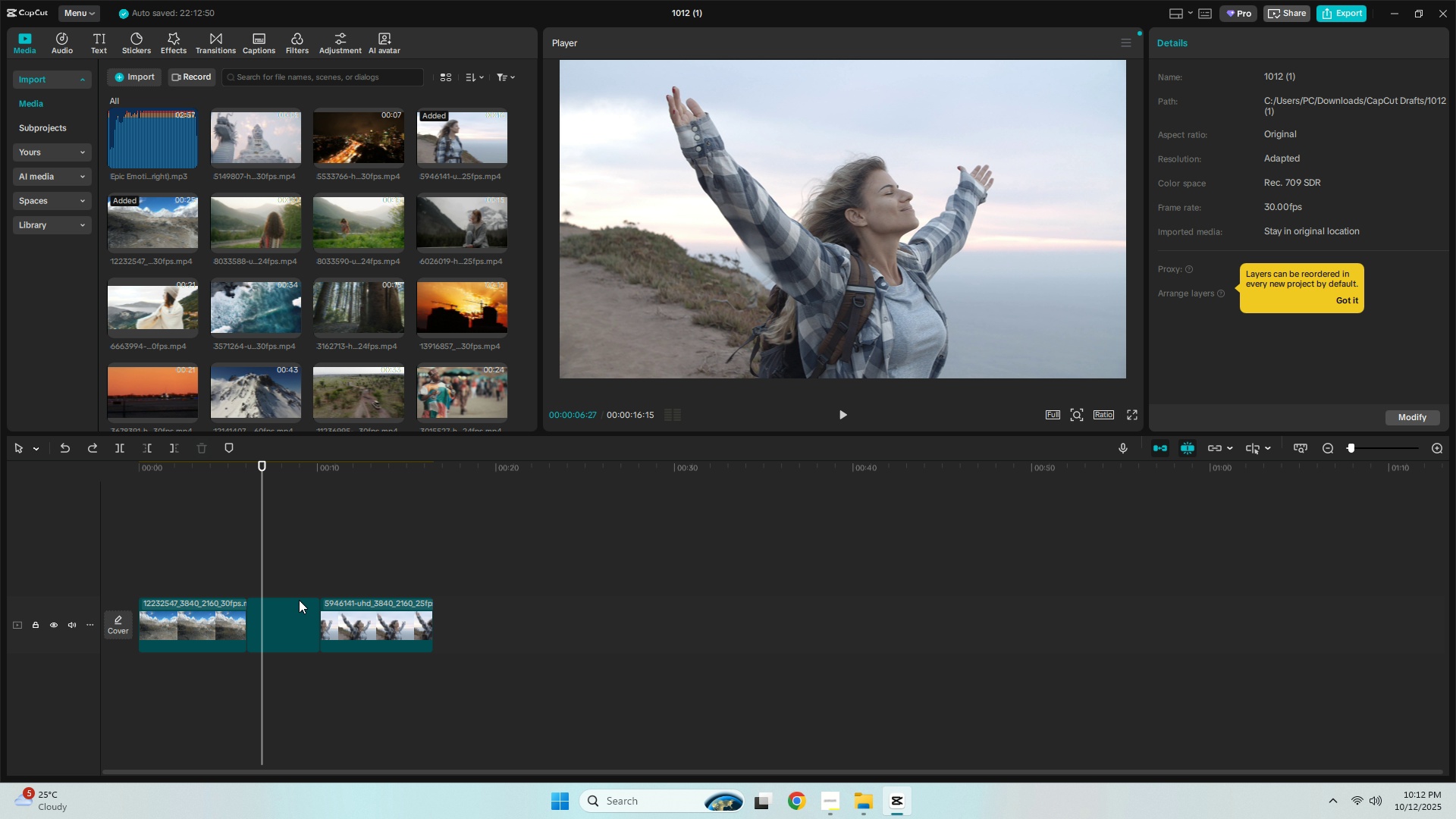 
key(Control+Z)
 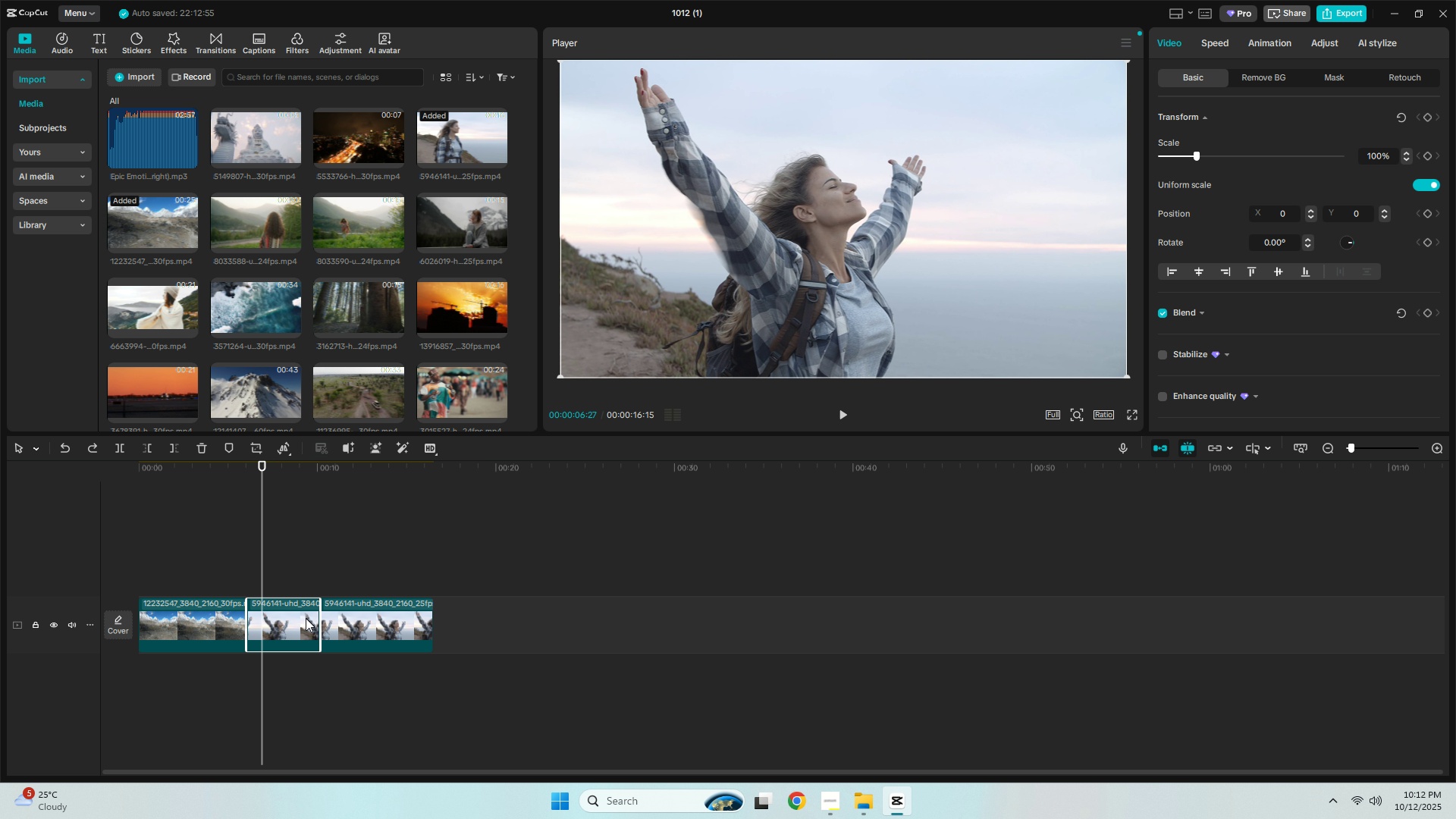 
key(Control+Z)
 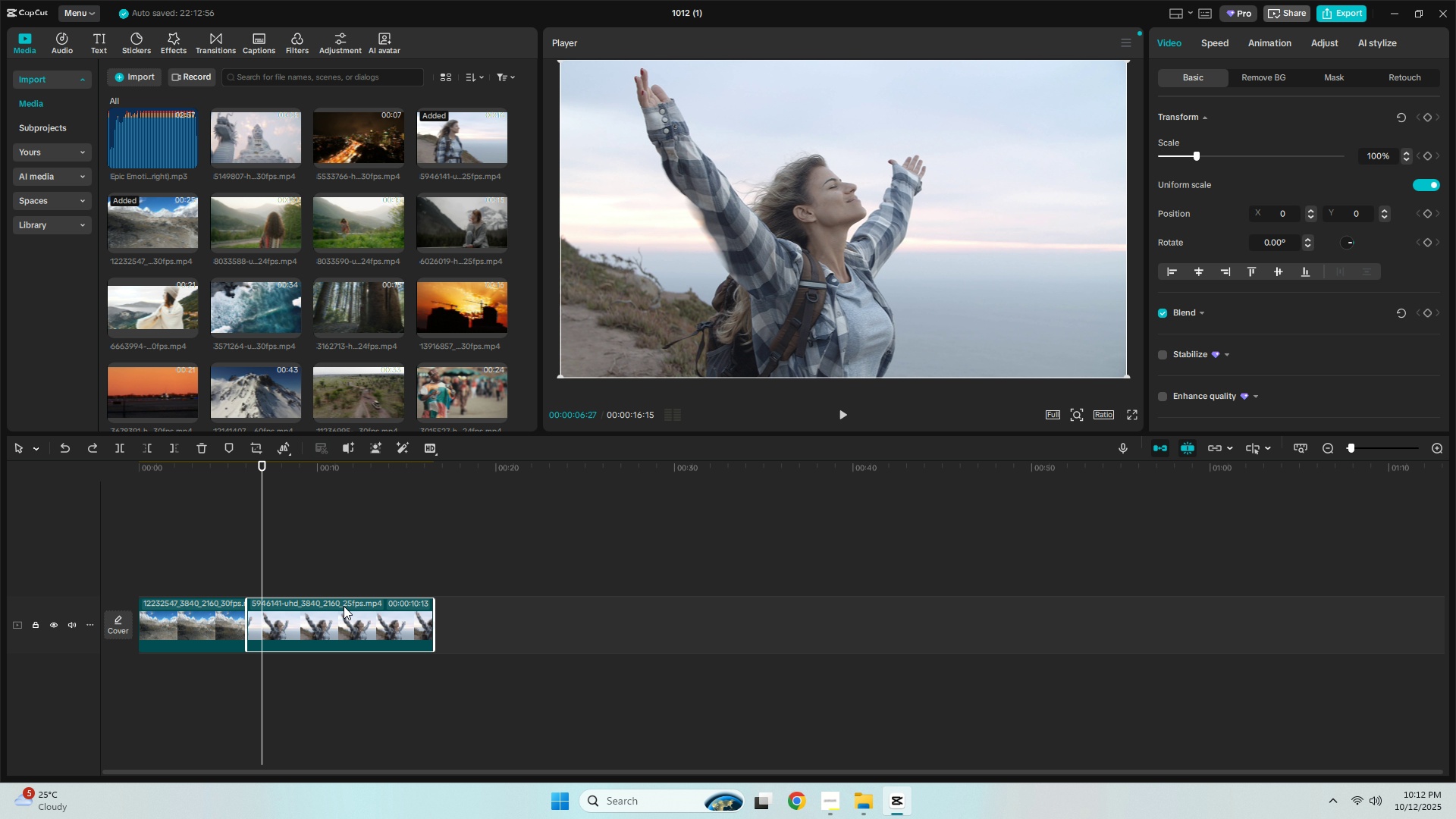 
key(Control+Z)
 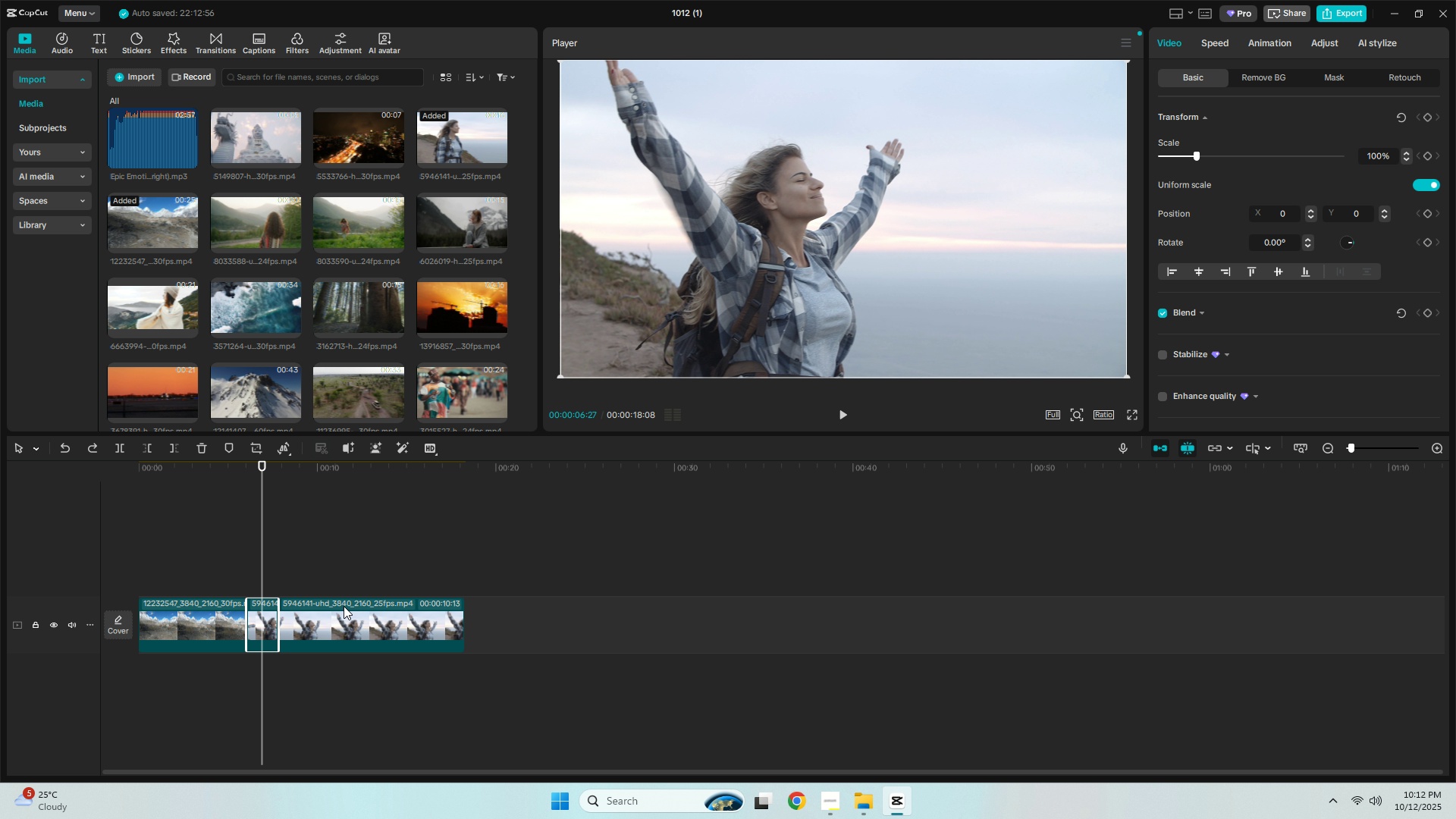 
key(Control+Z)
 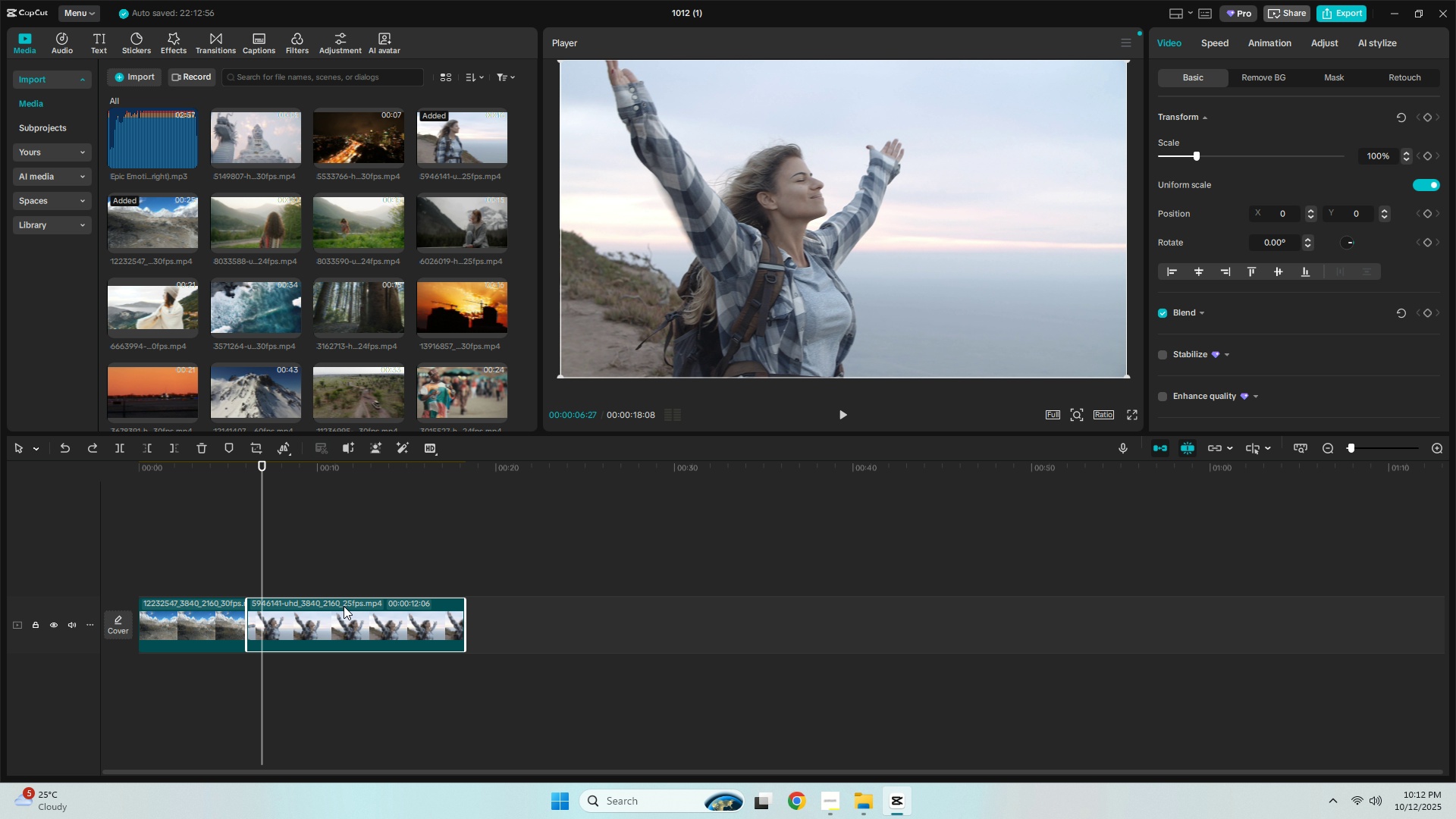 
key(Control+Z)
 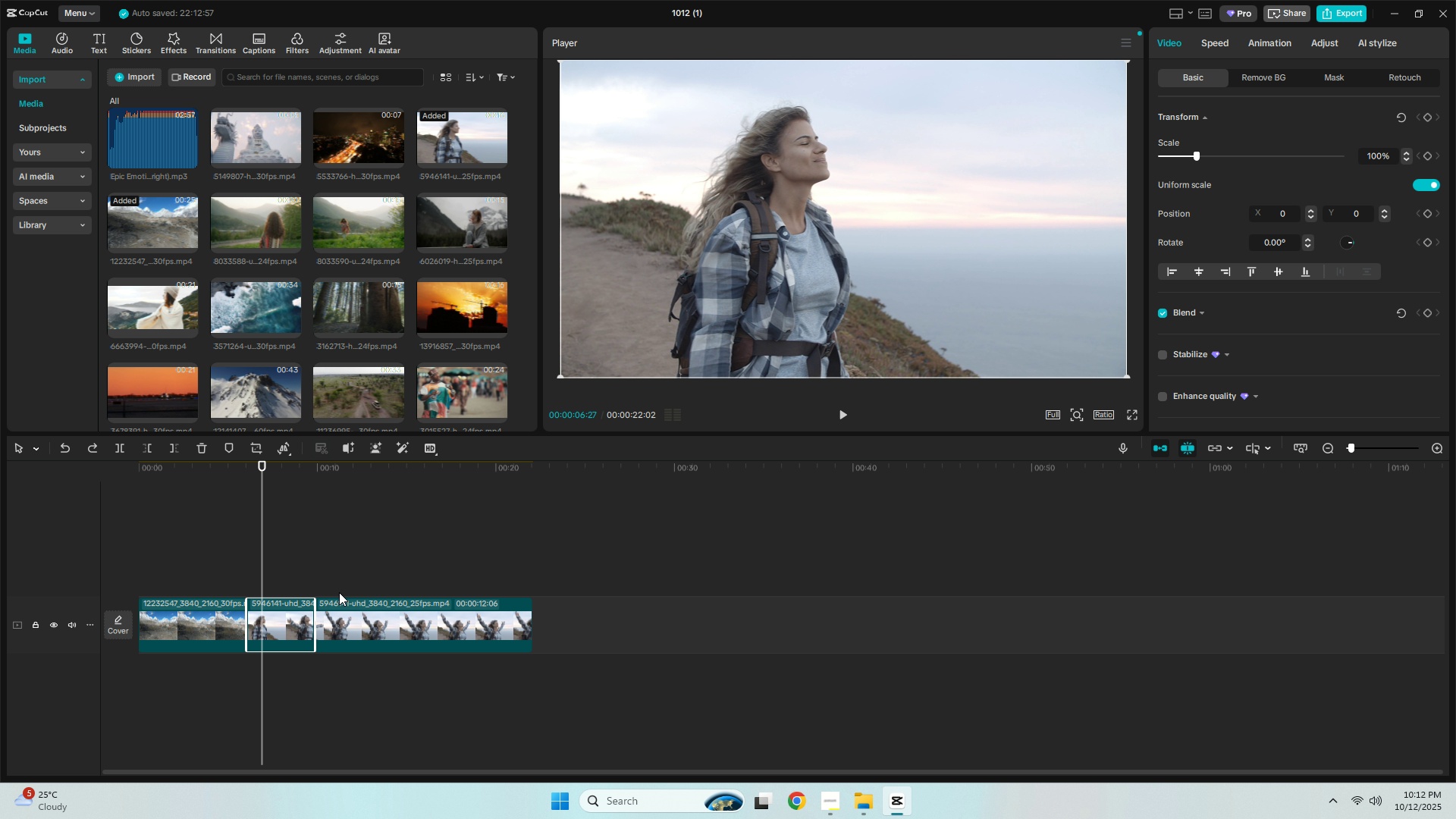 
key(Control+Z)
 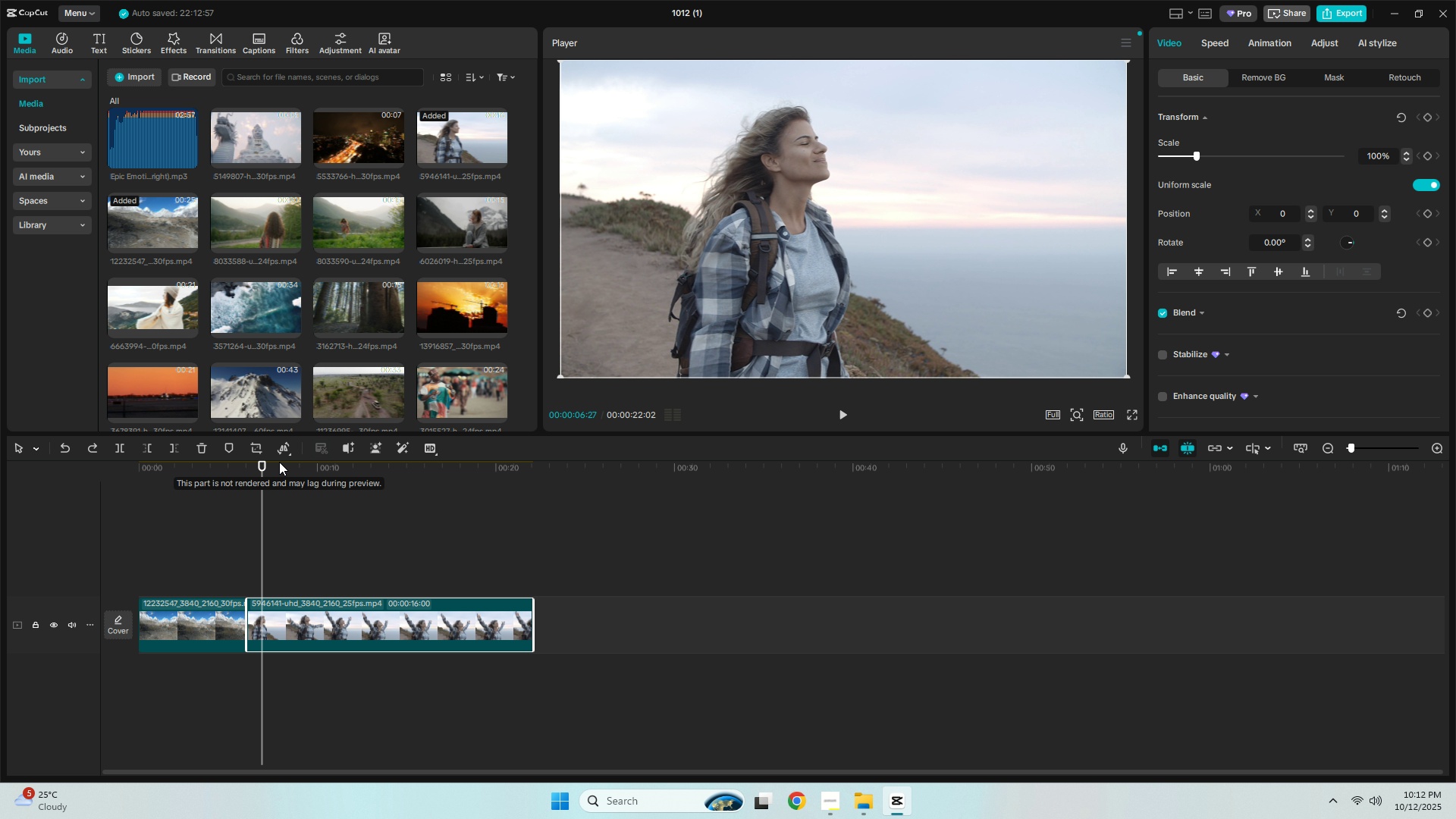 
key(Space)
 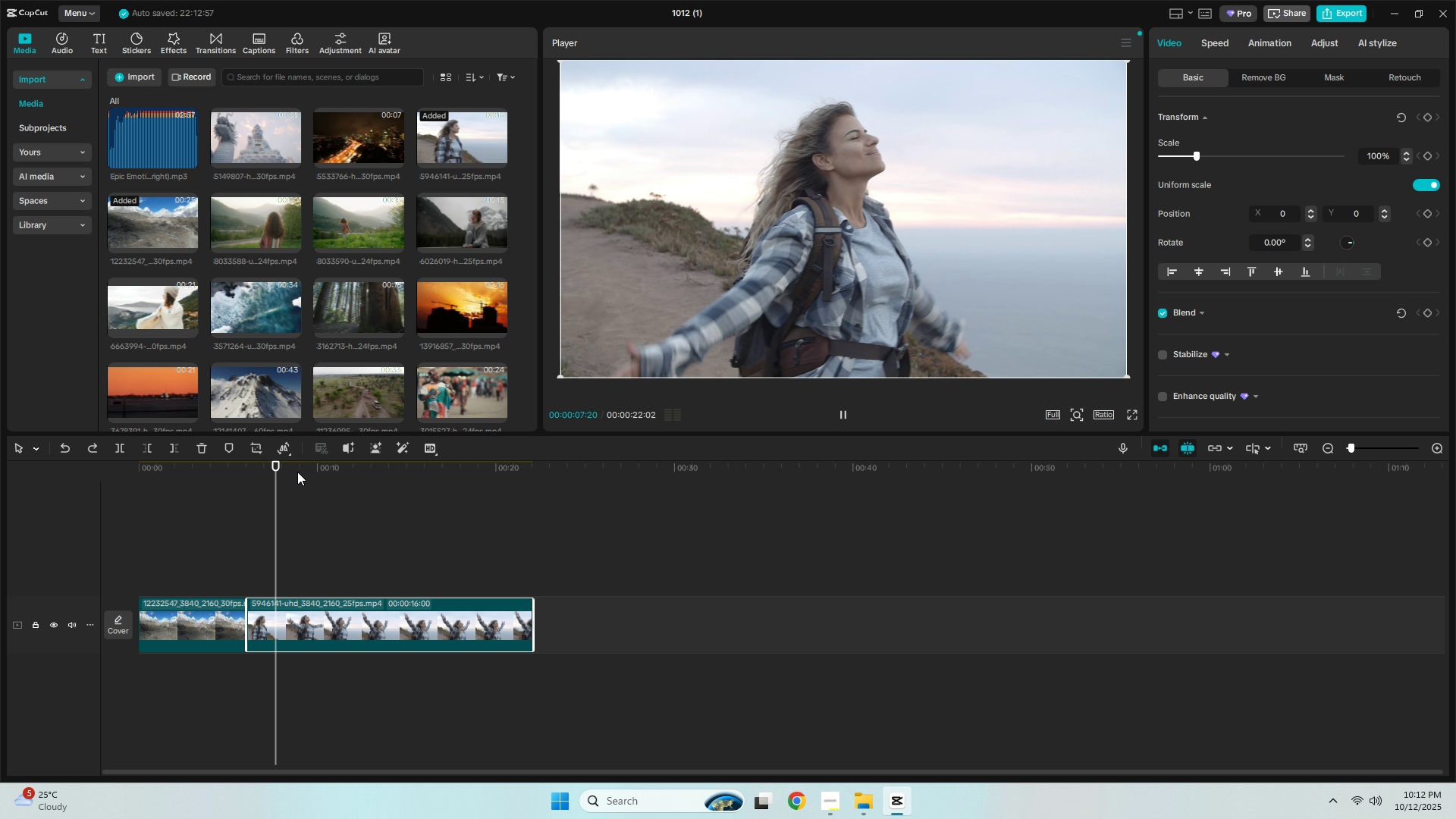 
key(Space)
 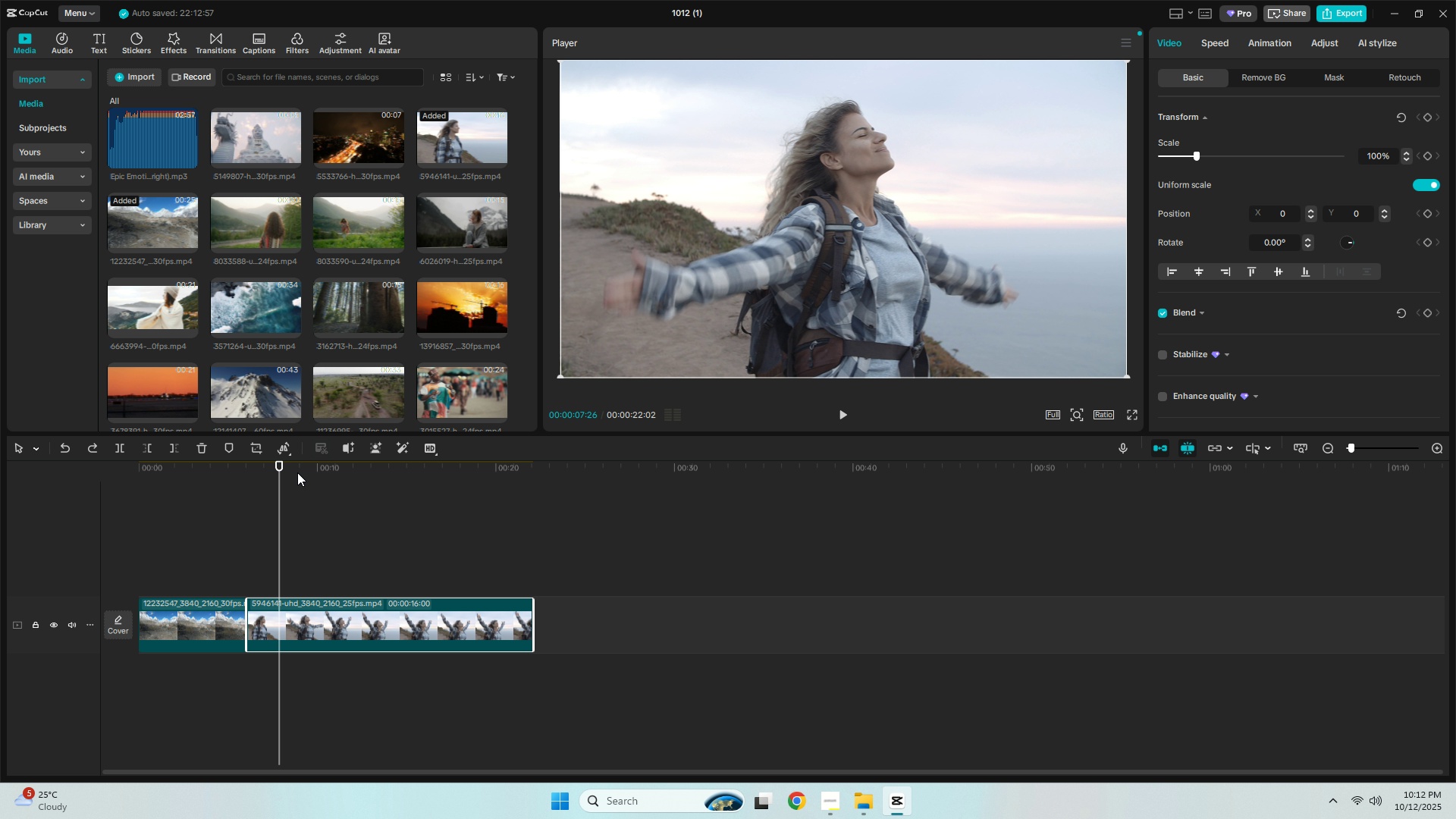 
key(Space)
 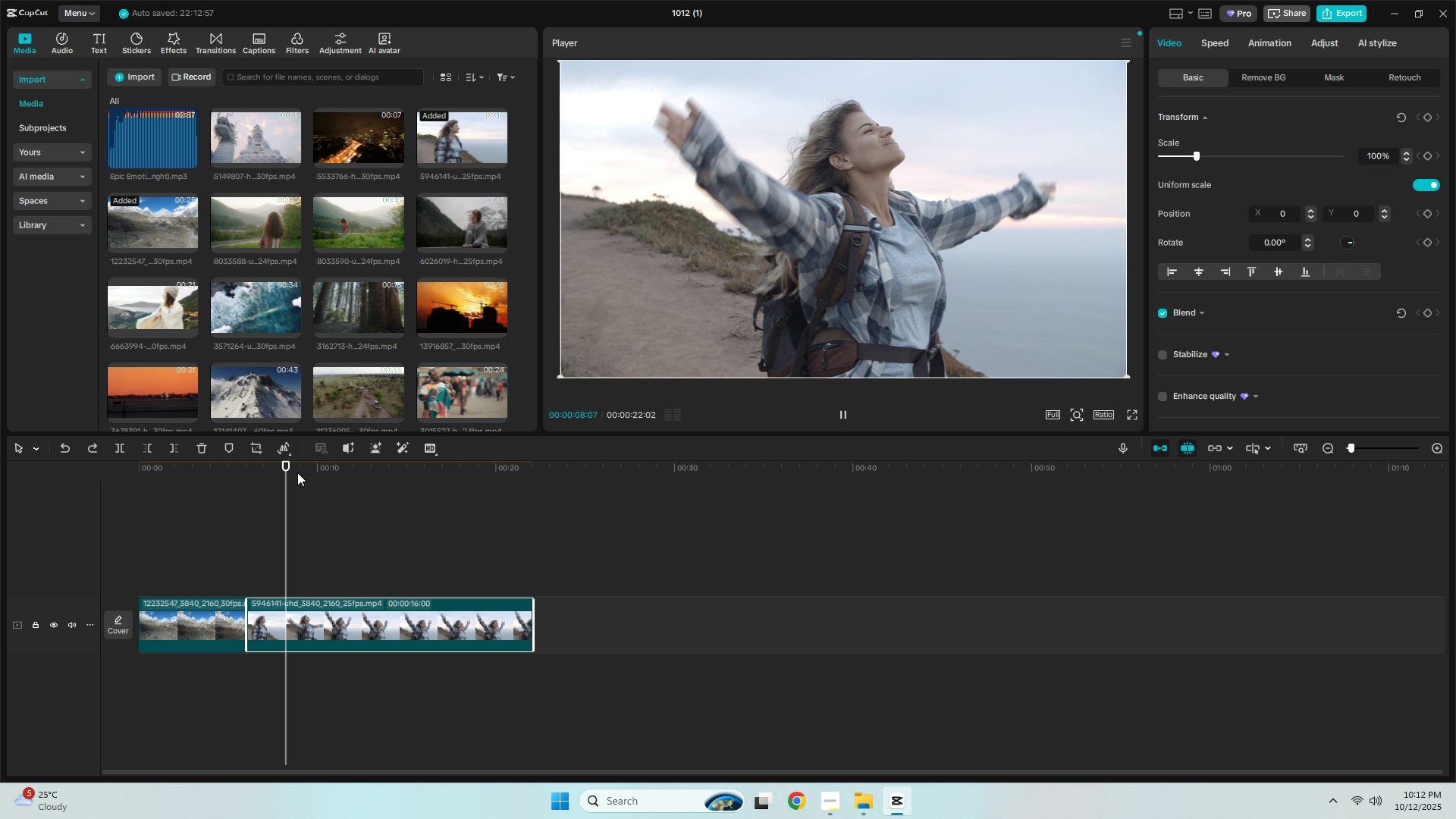 
key(Space)
 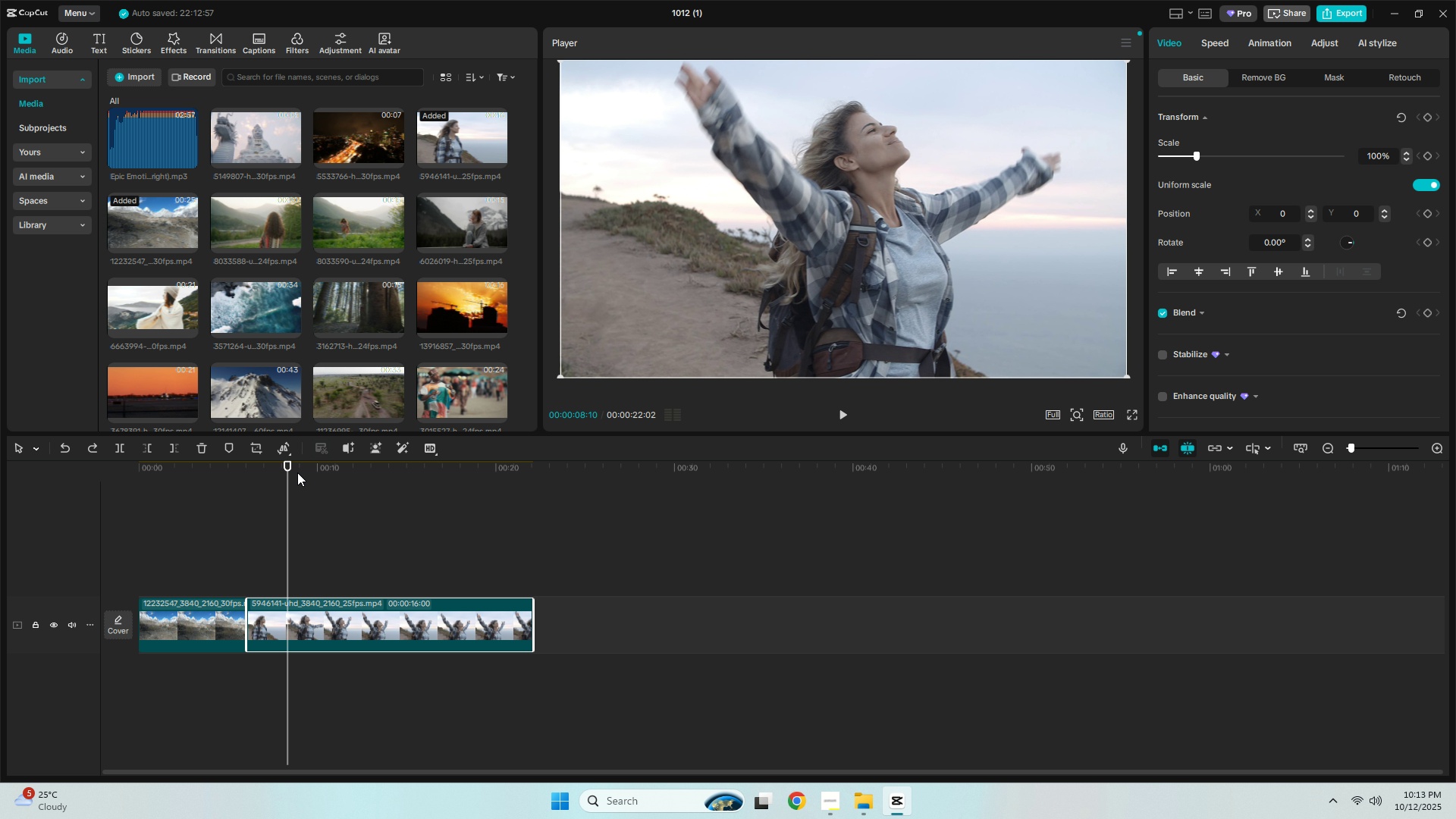 
key(Space)
 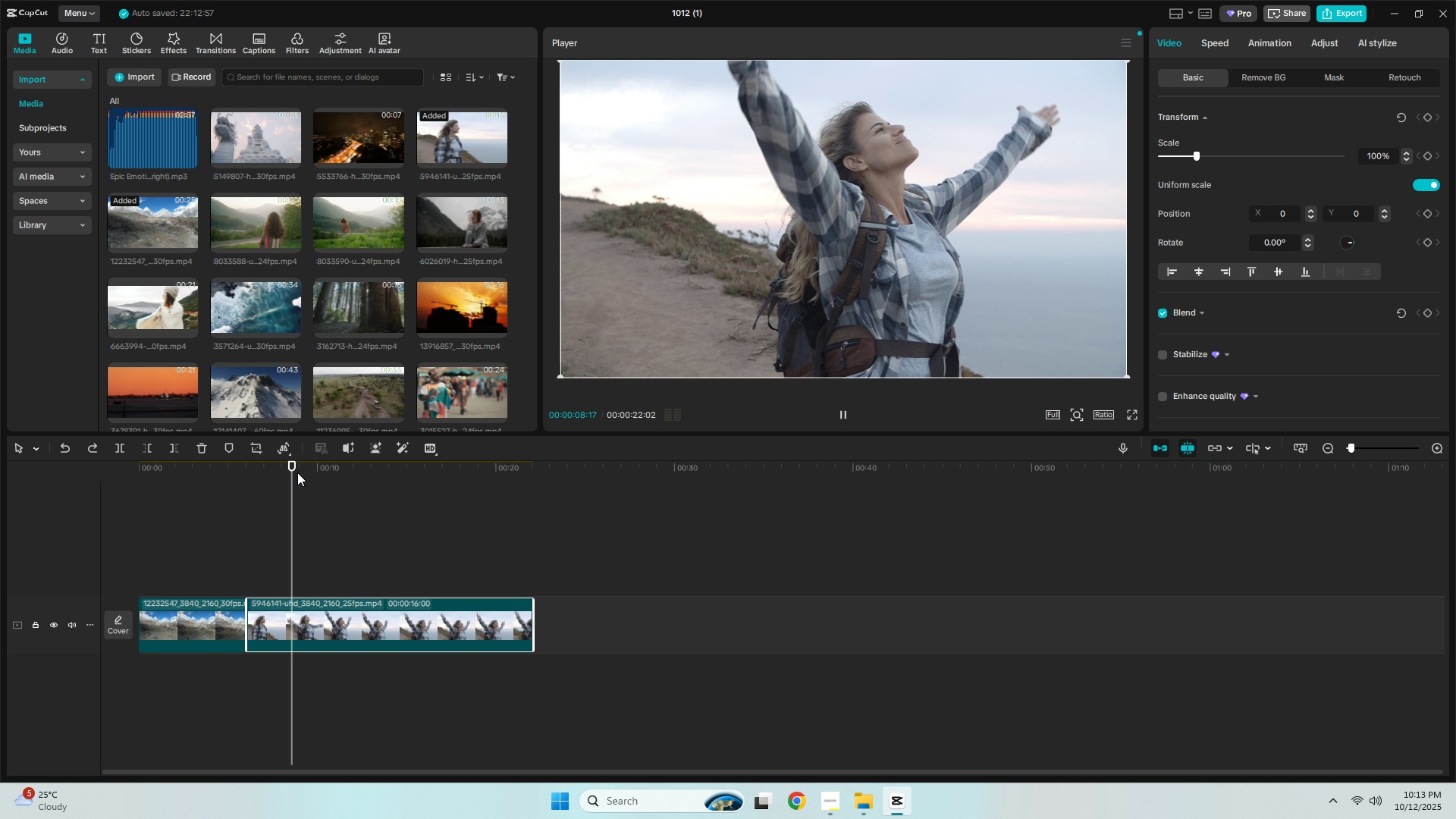 
key(Space)
 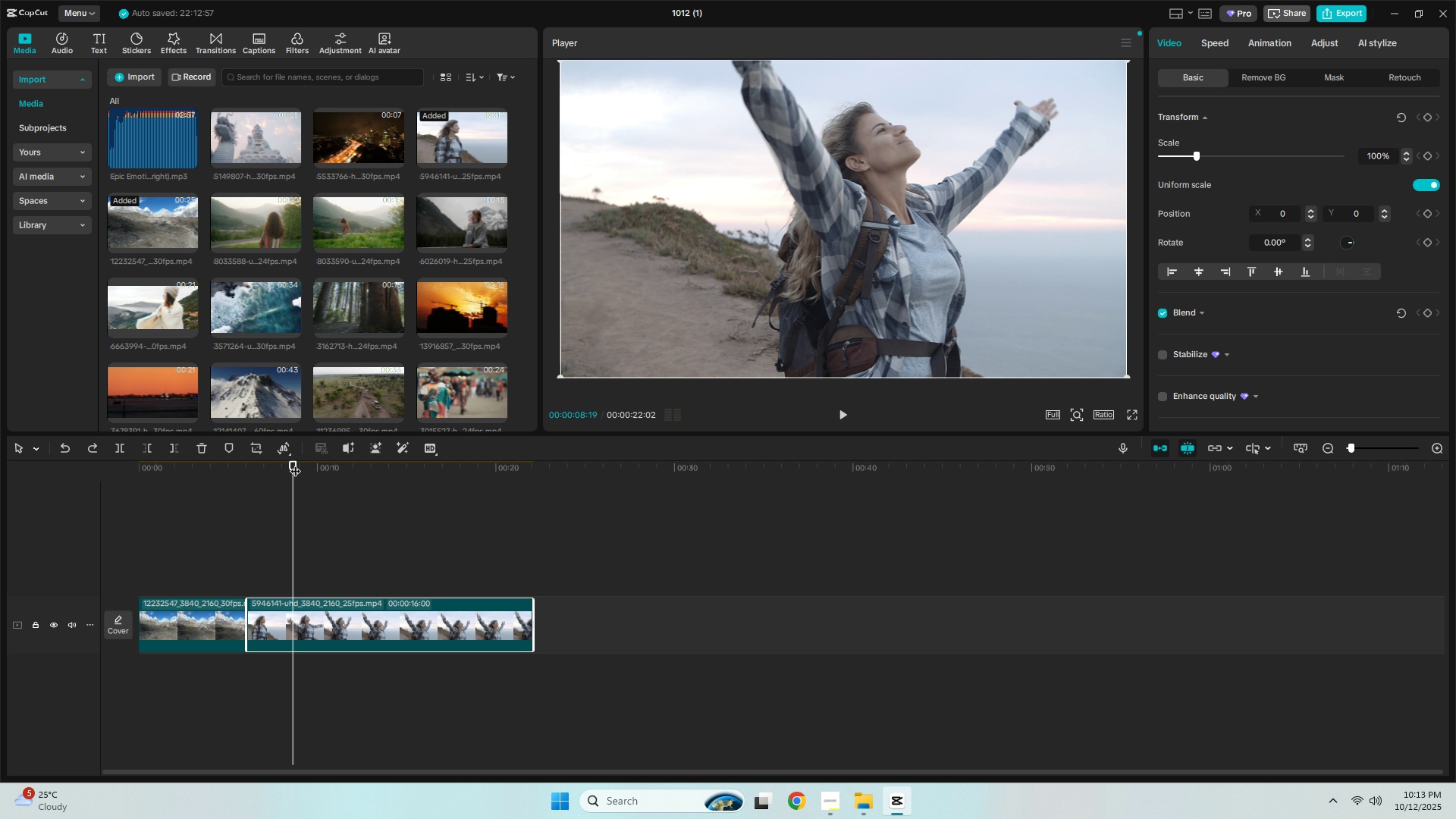 
left_click([295, 463])
 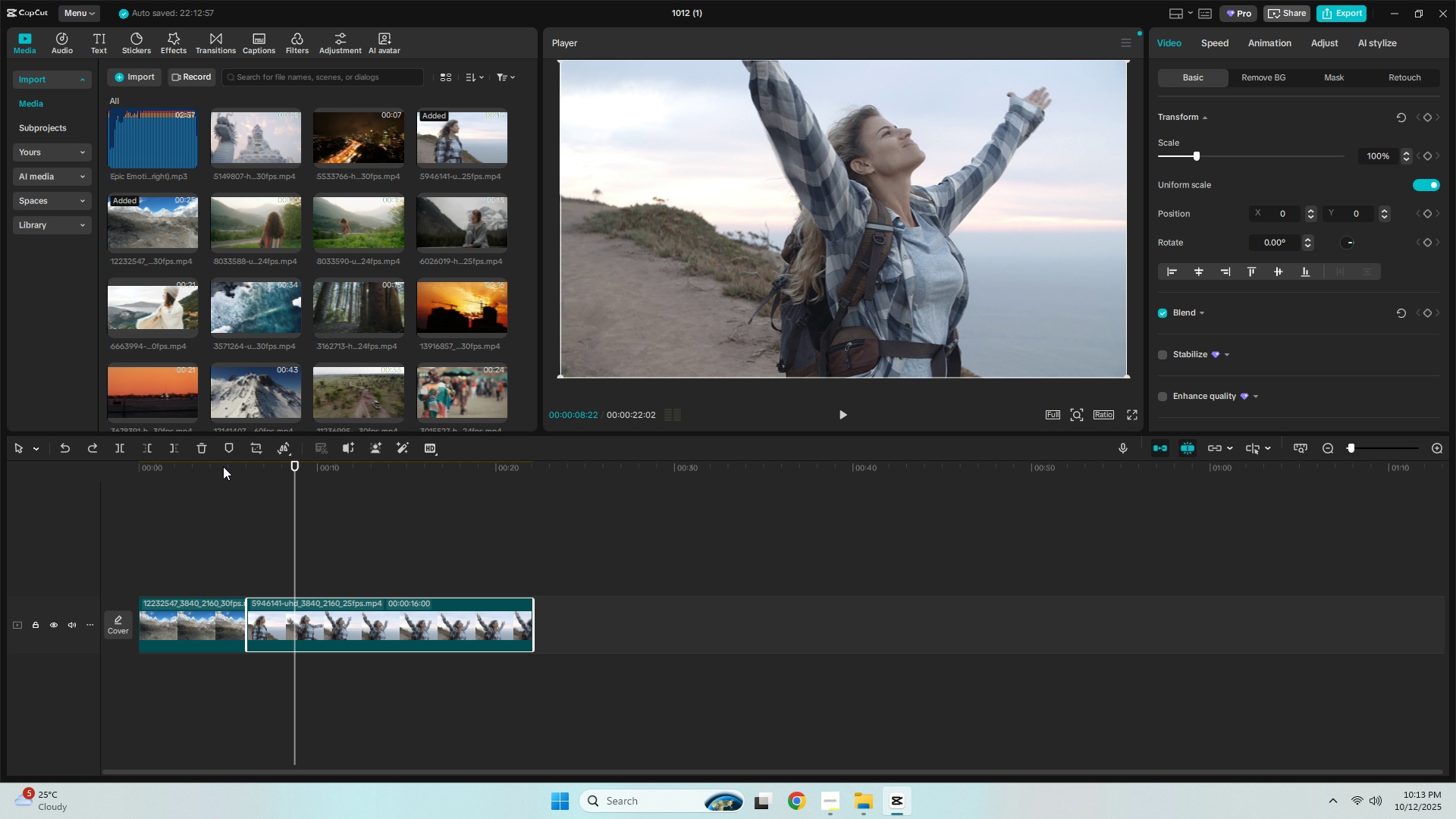 
left_click([223, 466])
 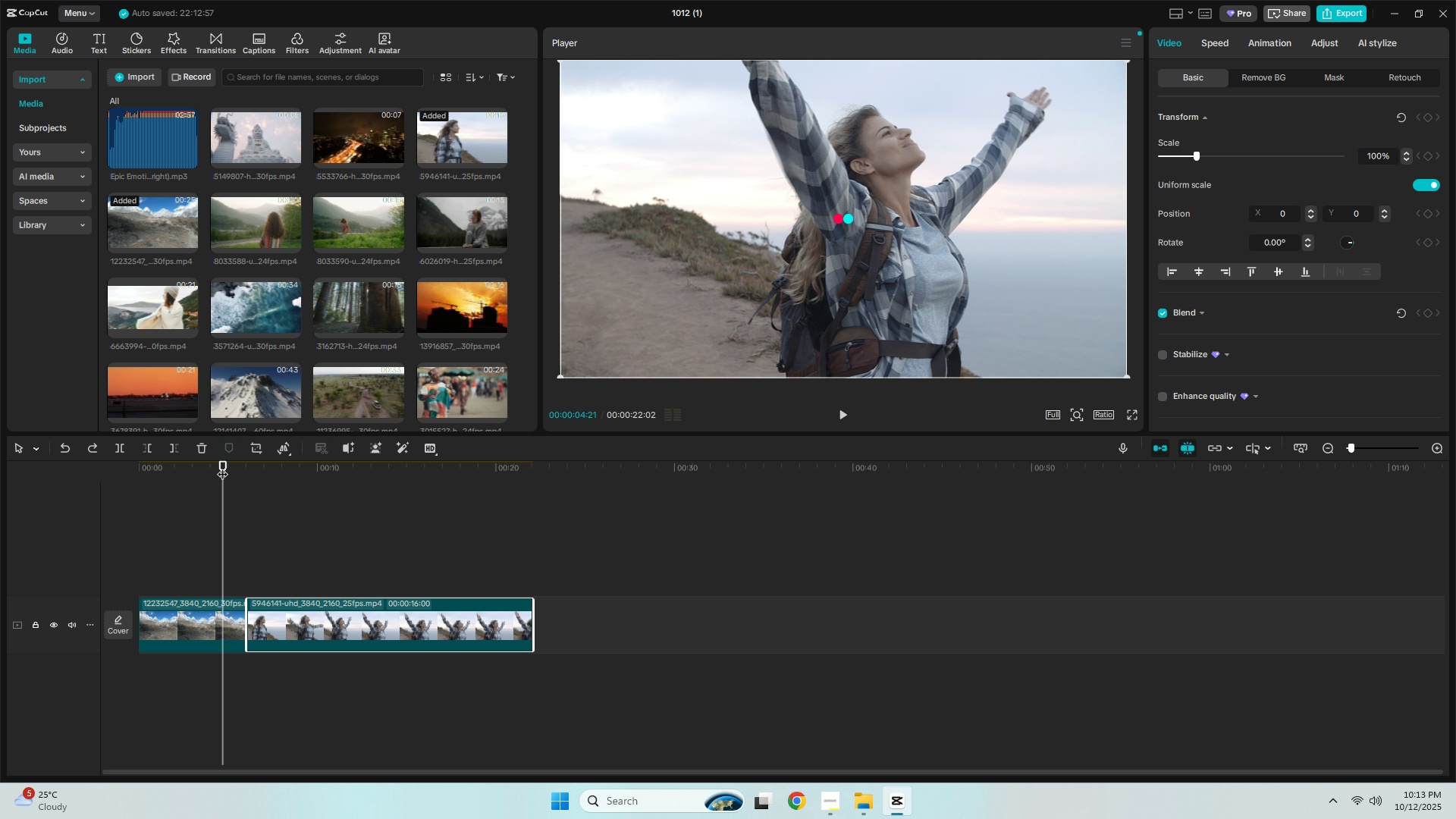 
key(Control+ControlLeft)
 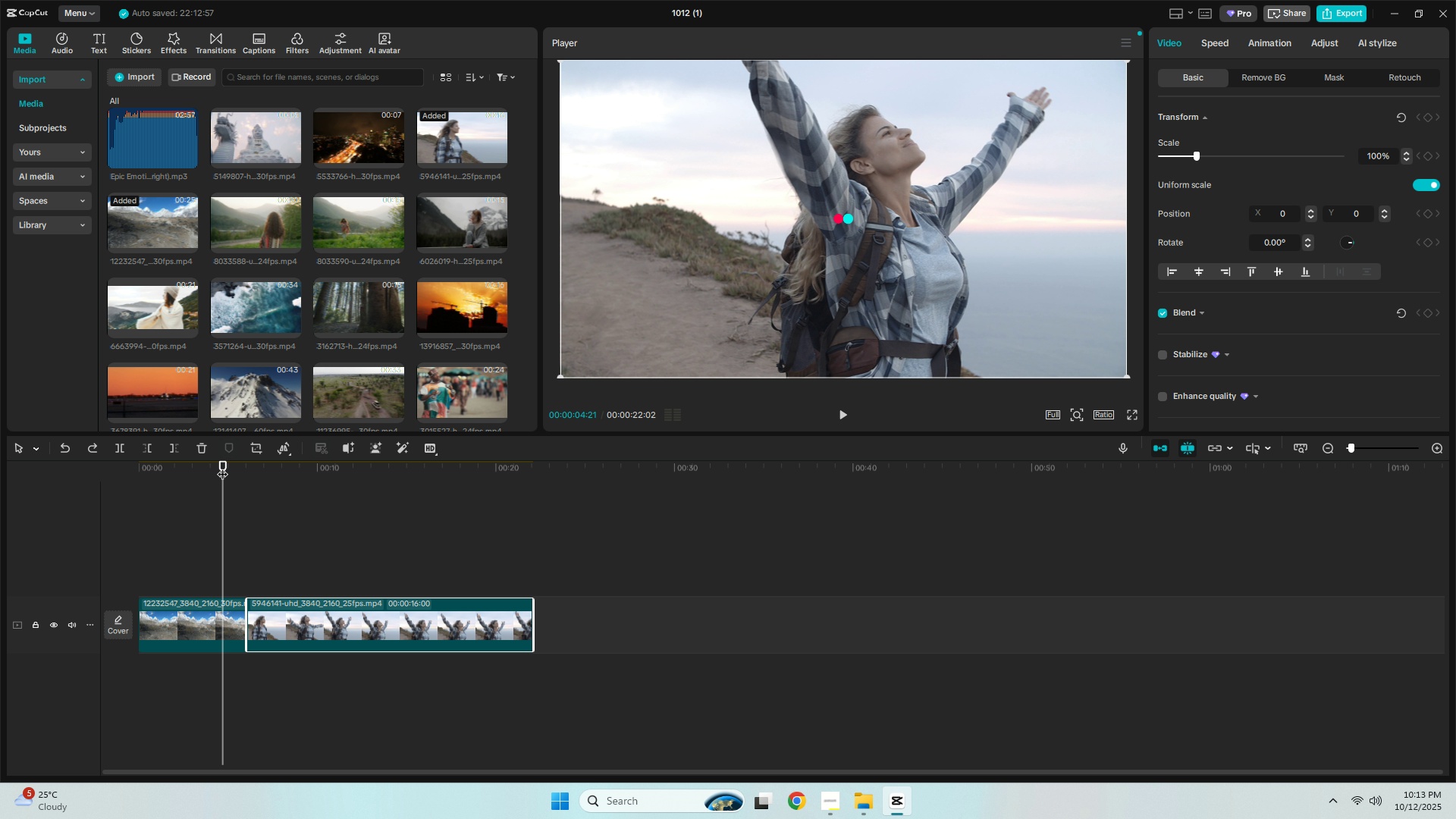 
key(Control+B)
 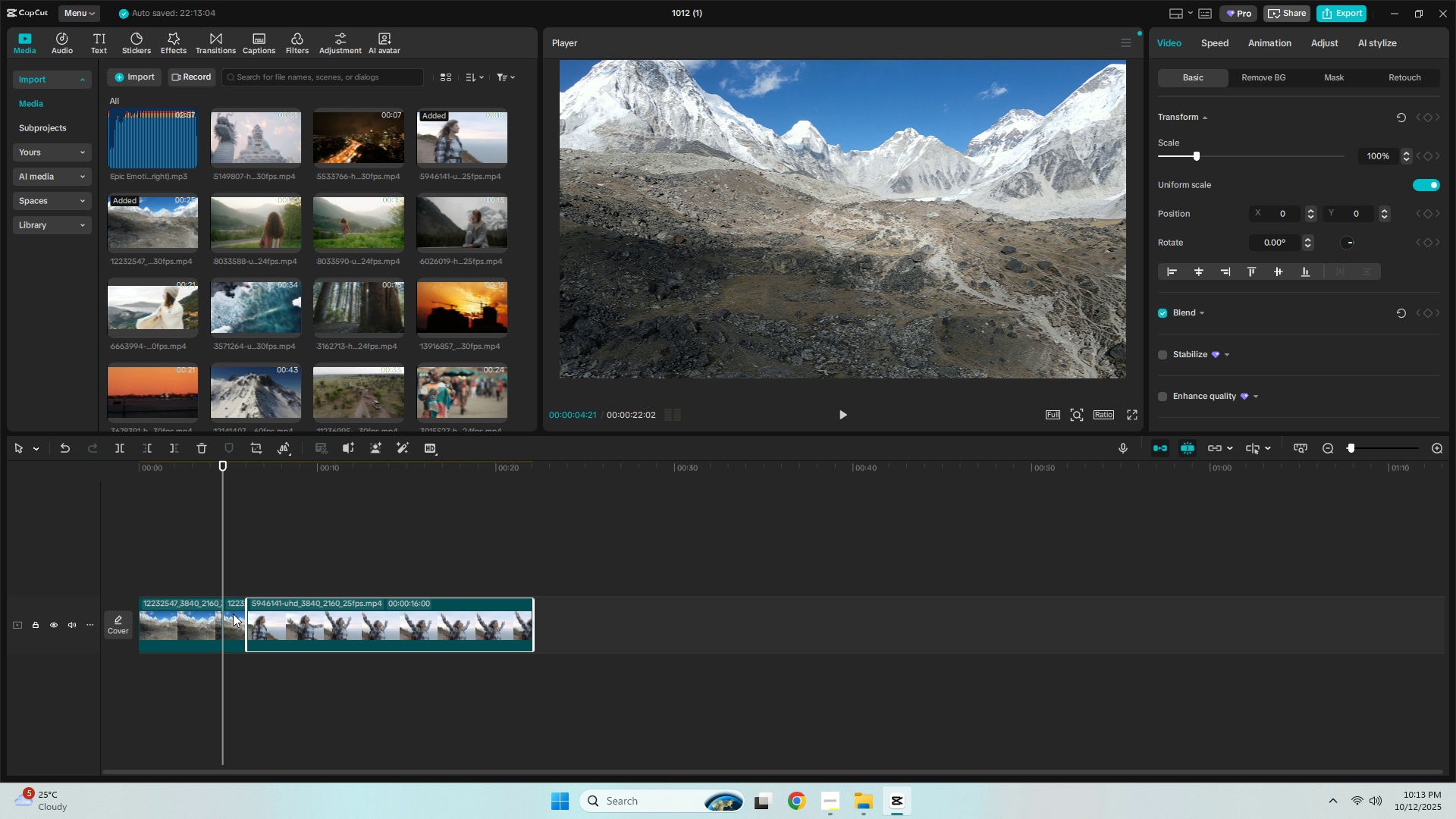 
left_click([233, 613])
 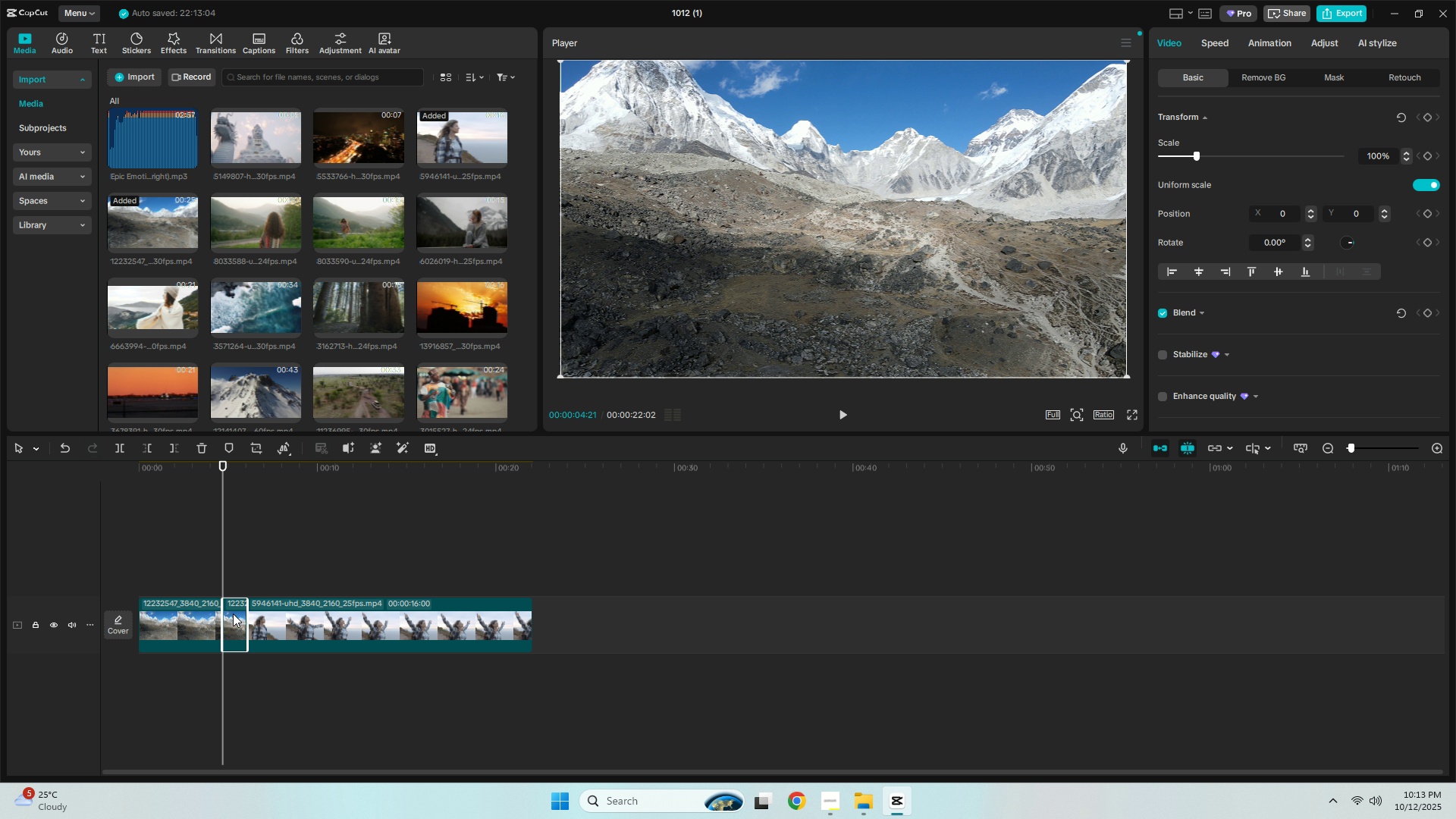 
key(Delete)
 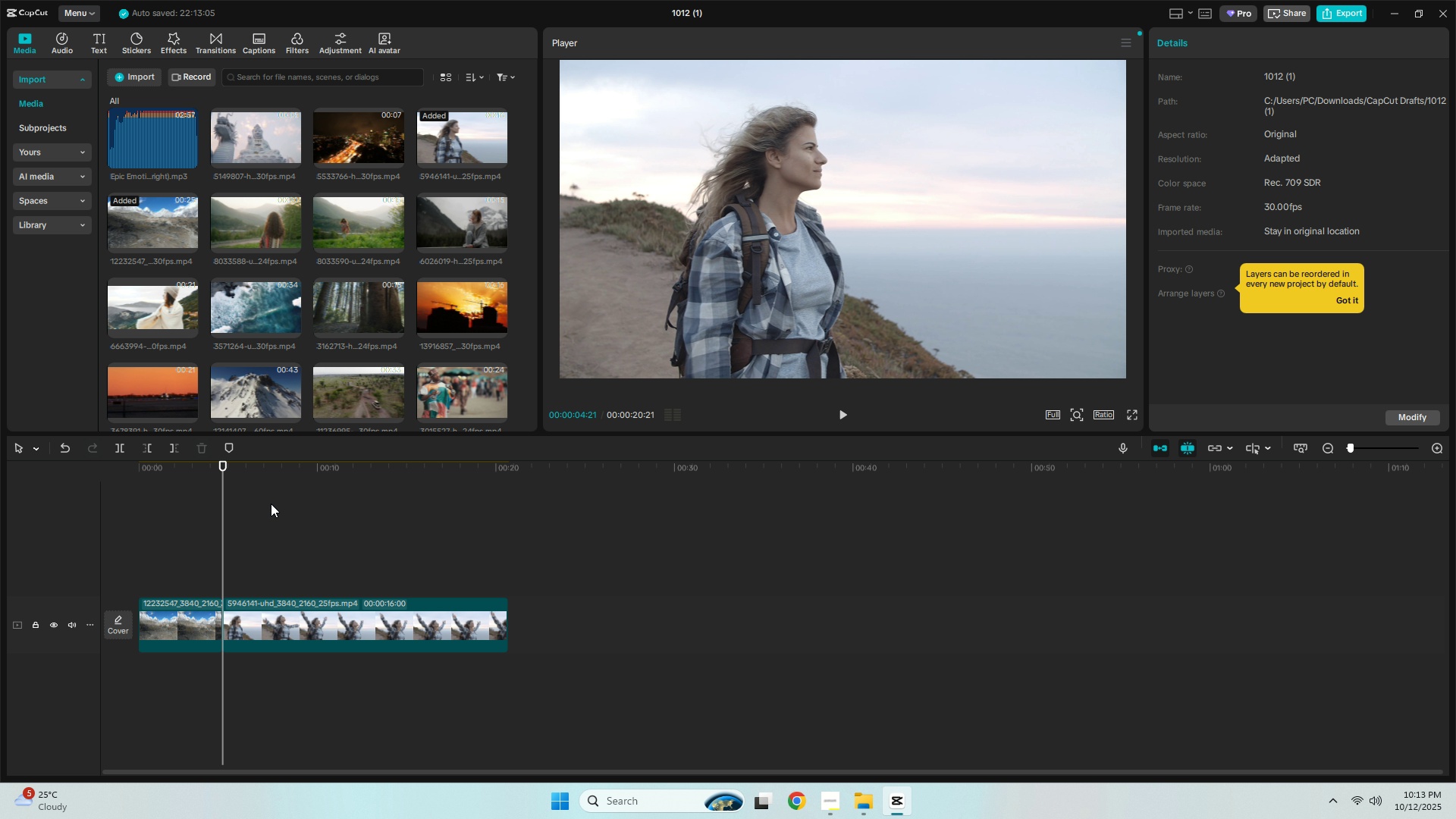 
key(Space)
 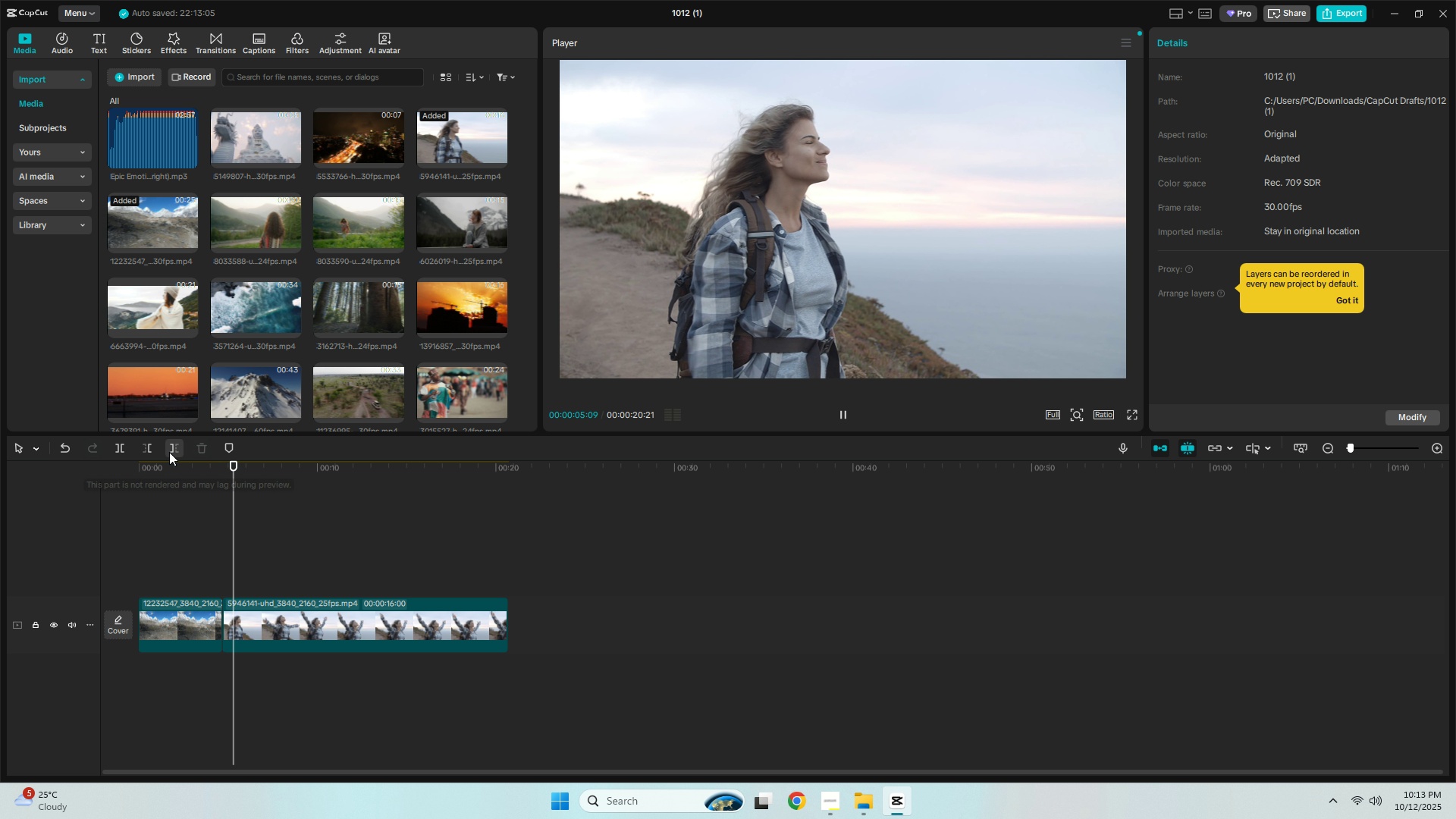 
left_click_drag(start_coordinate=[170, 466], to_coordinate=[113, 466])
 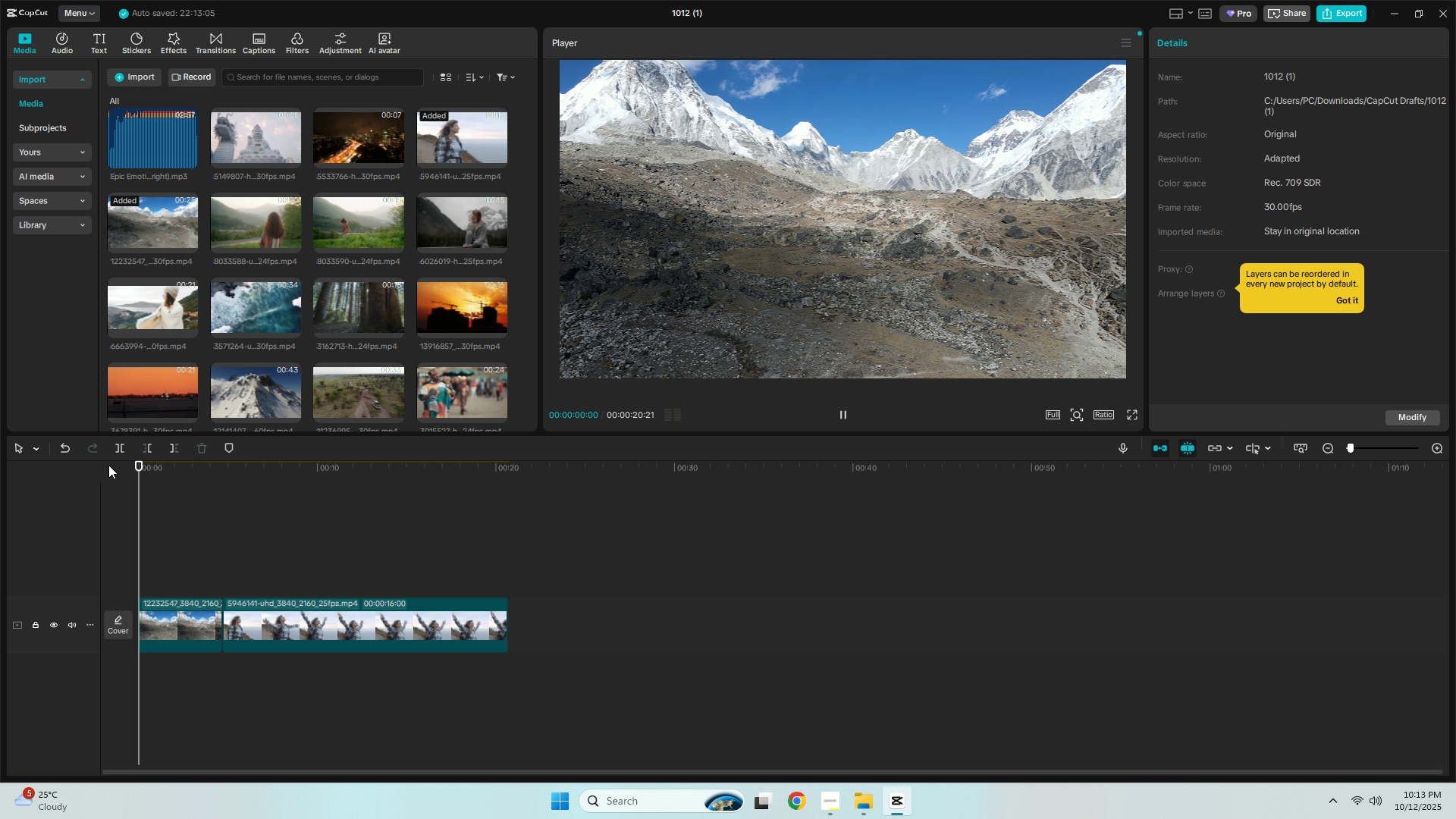 
key(Space)
 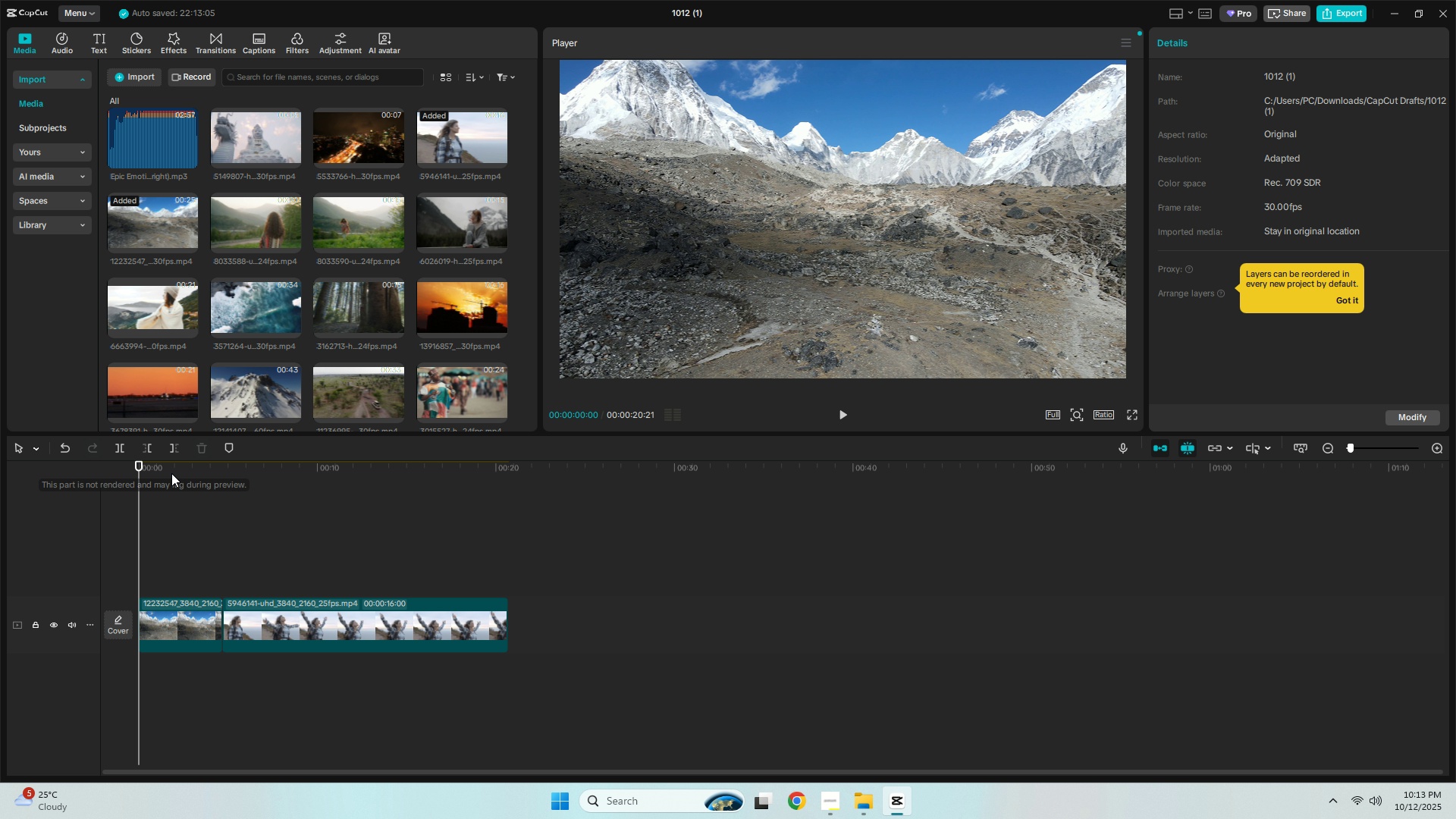 
key(Space)
 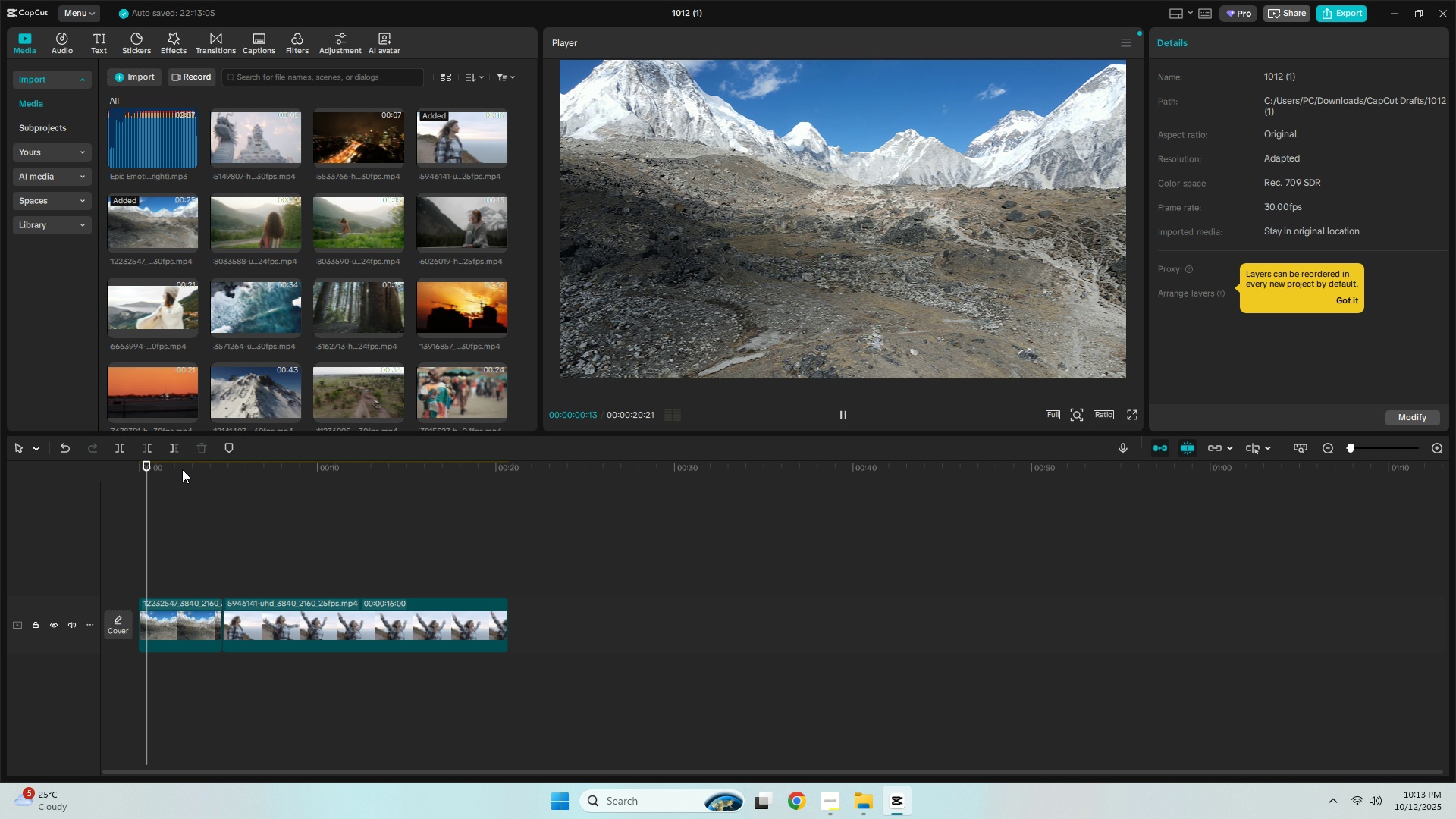 
key(Space)
 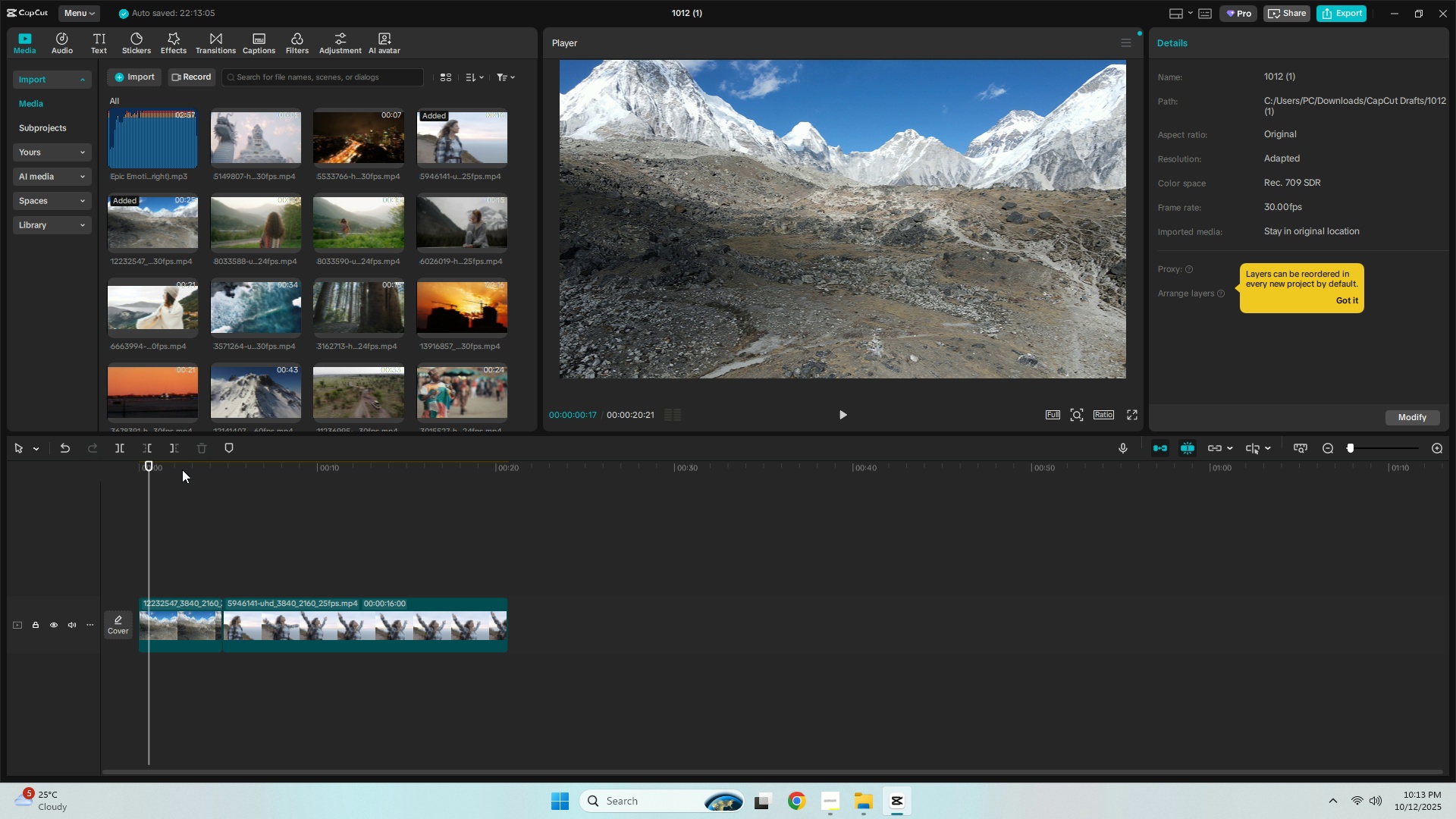 
key(Space)
 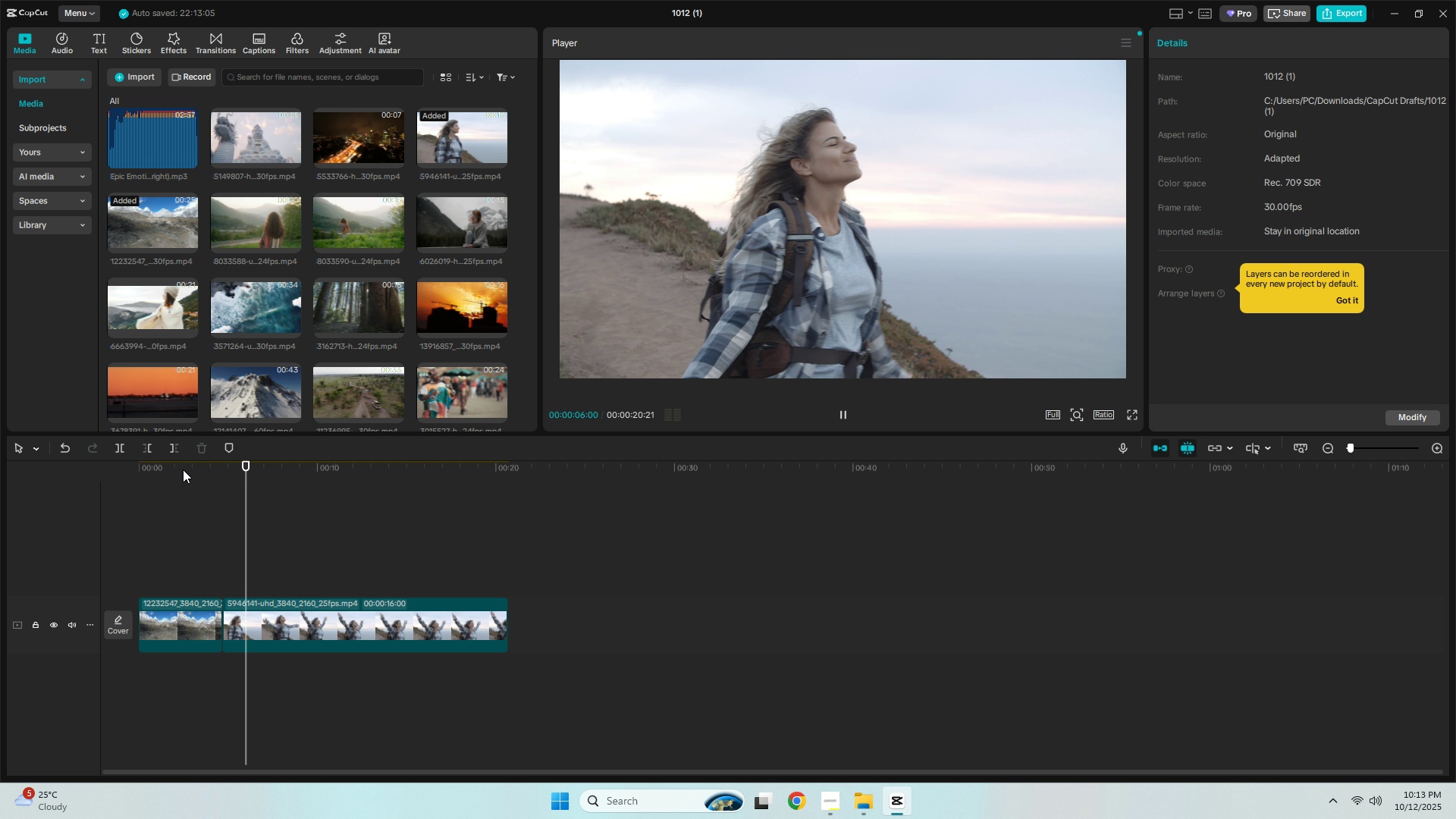 
wait(7.22)
 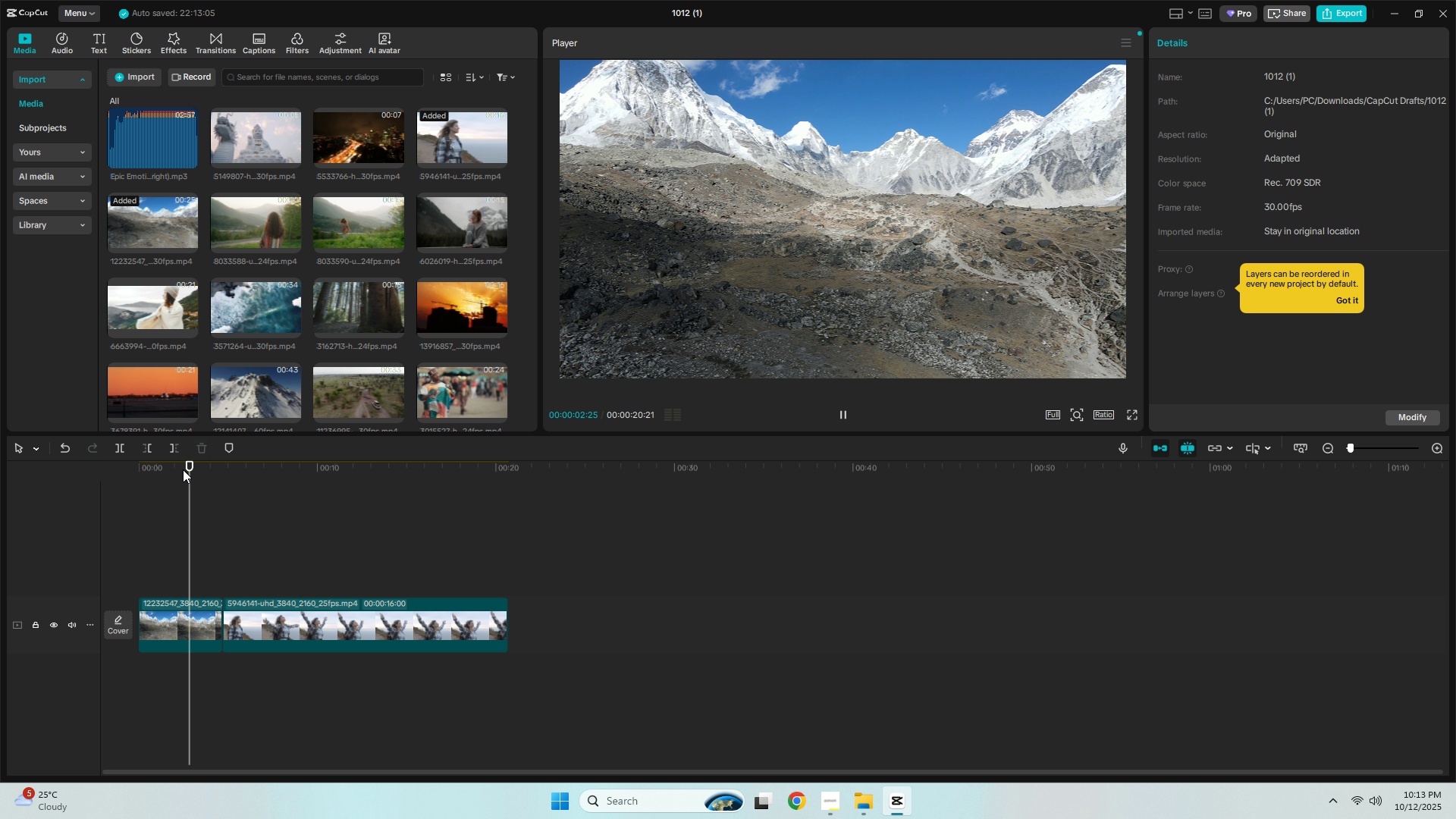 
key(Space)
 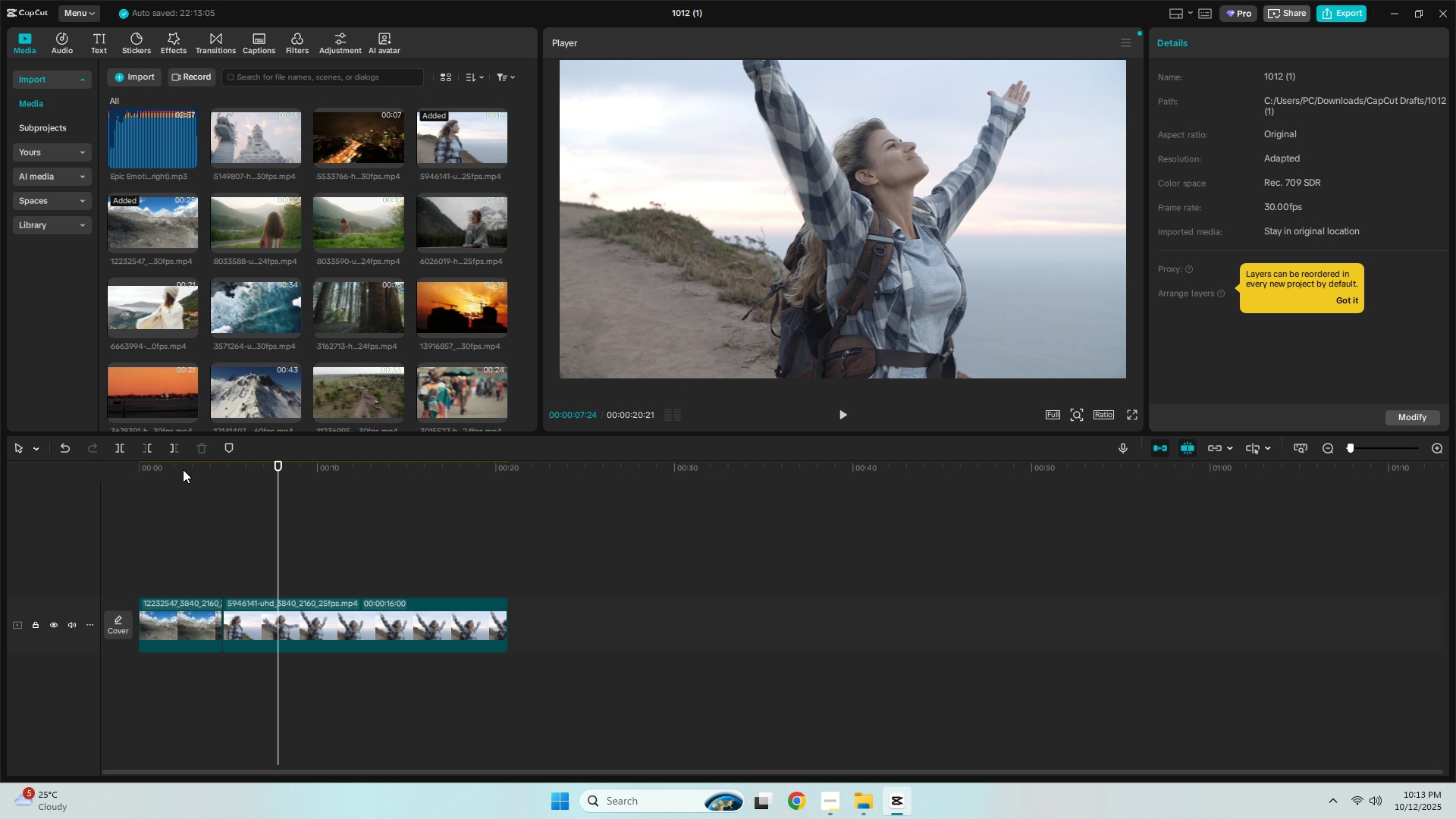 
key(Space)
 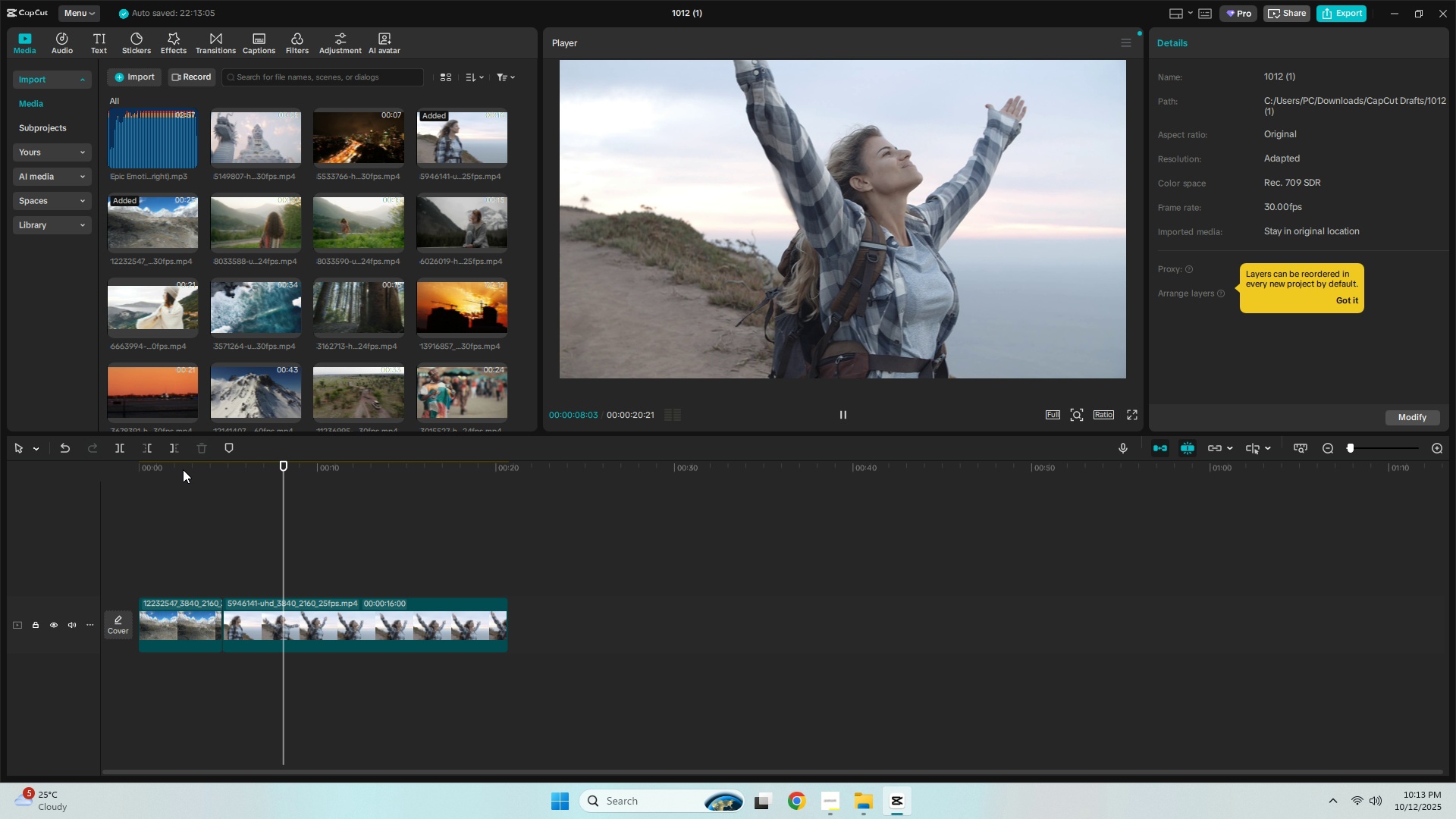 
key(Space)
 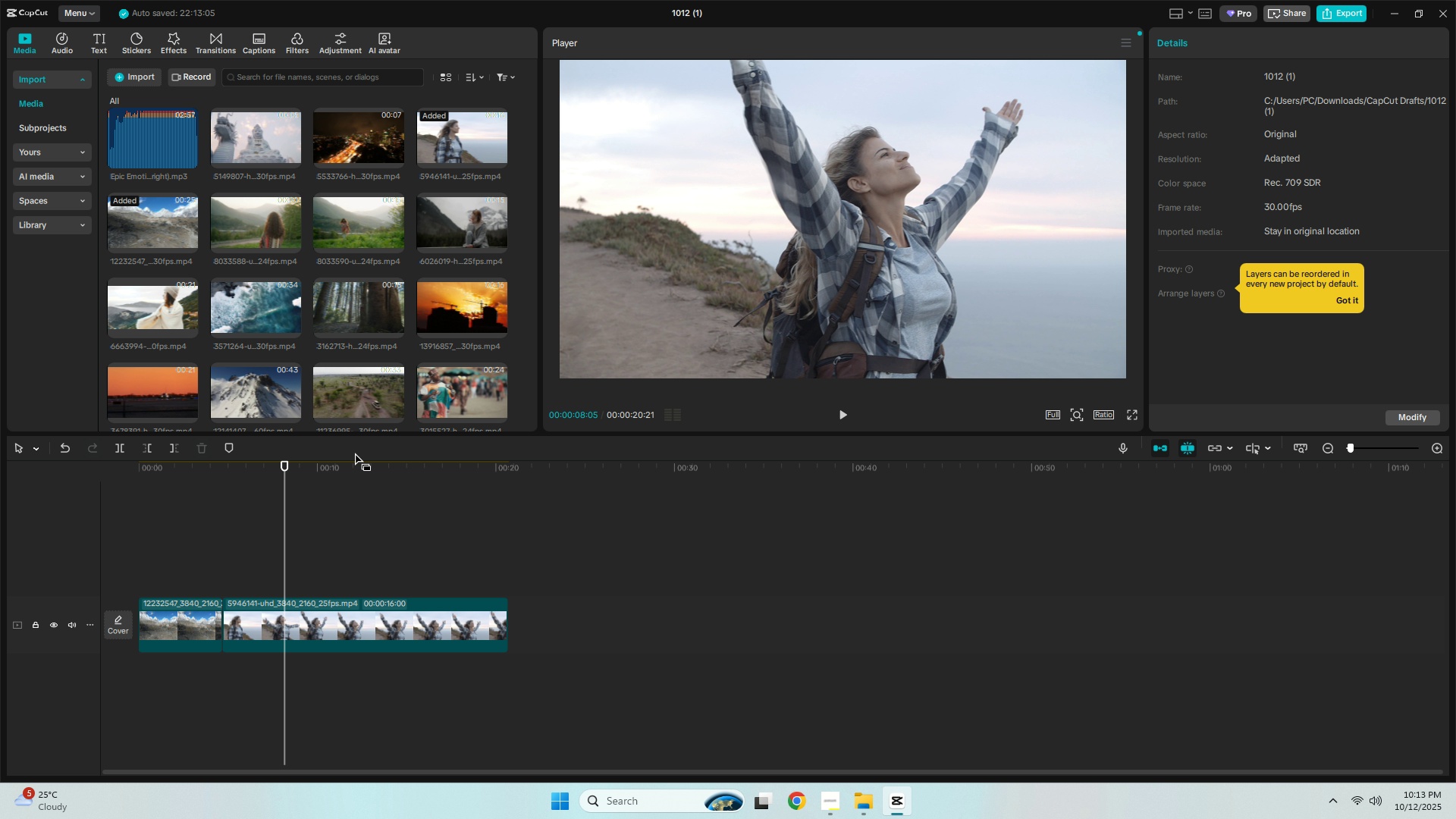 
key(ArrowLeft)
 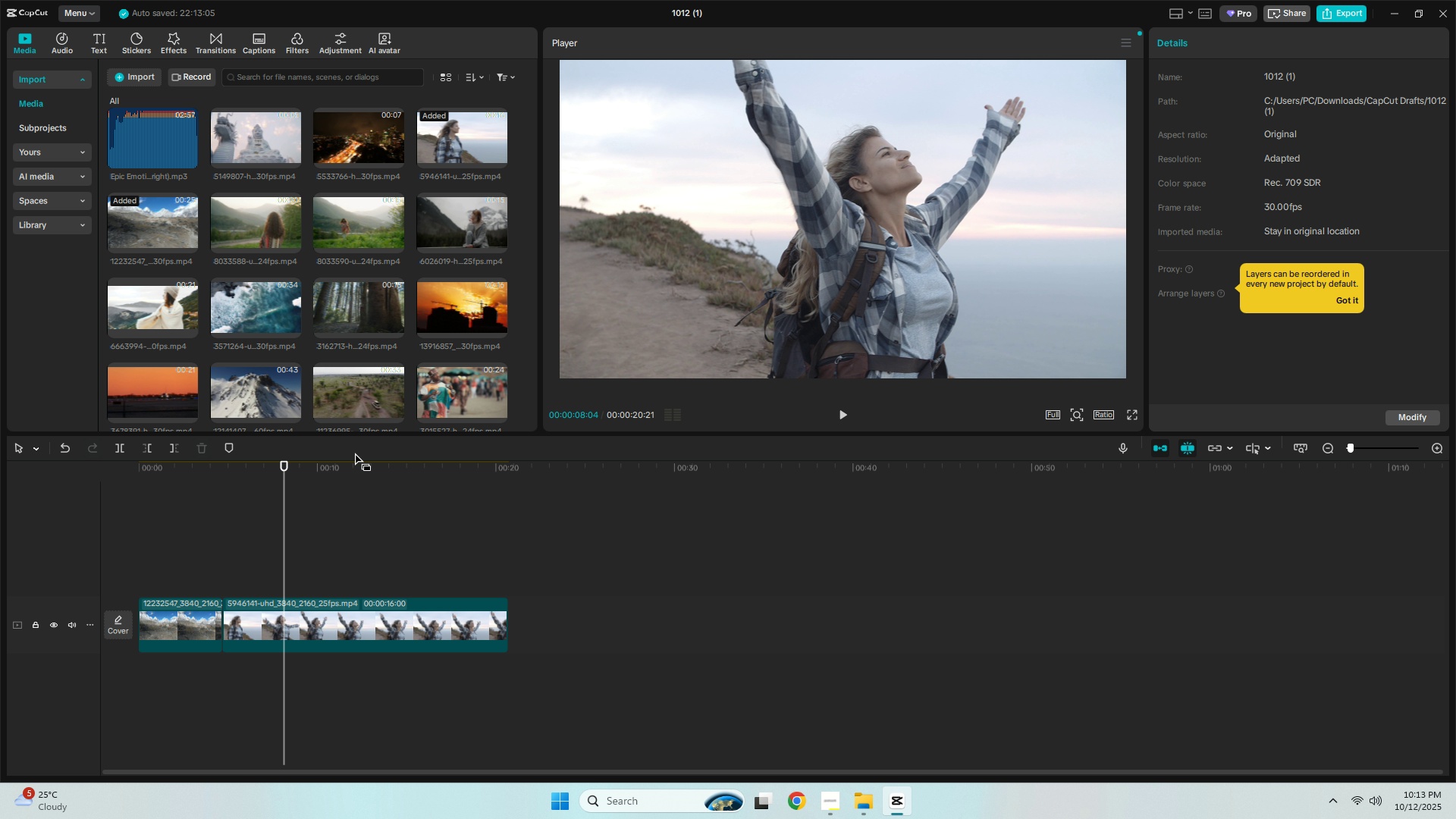 
key(ArrowLeft)
 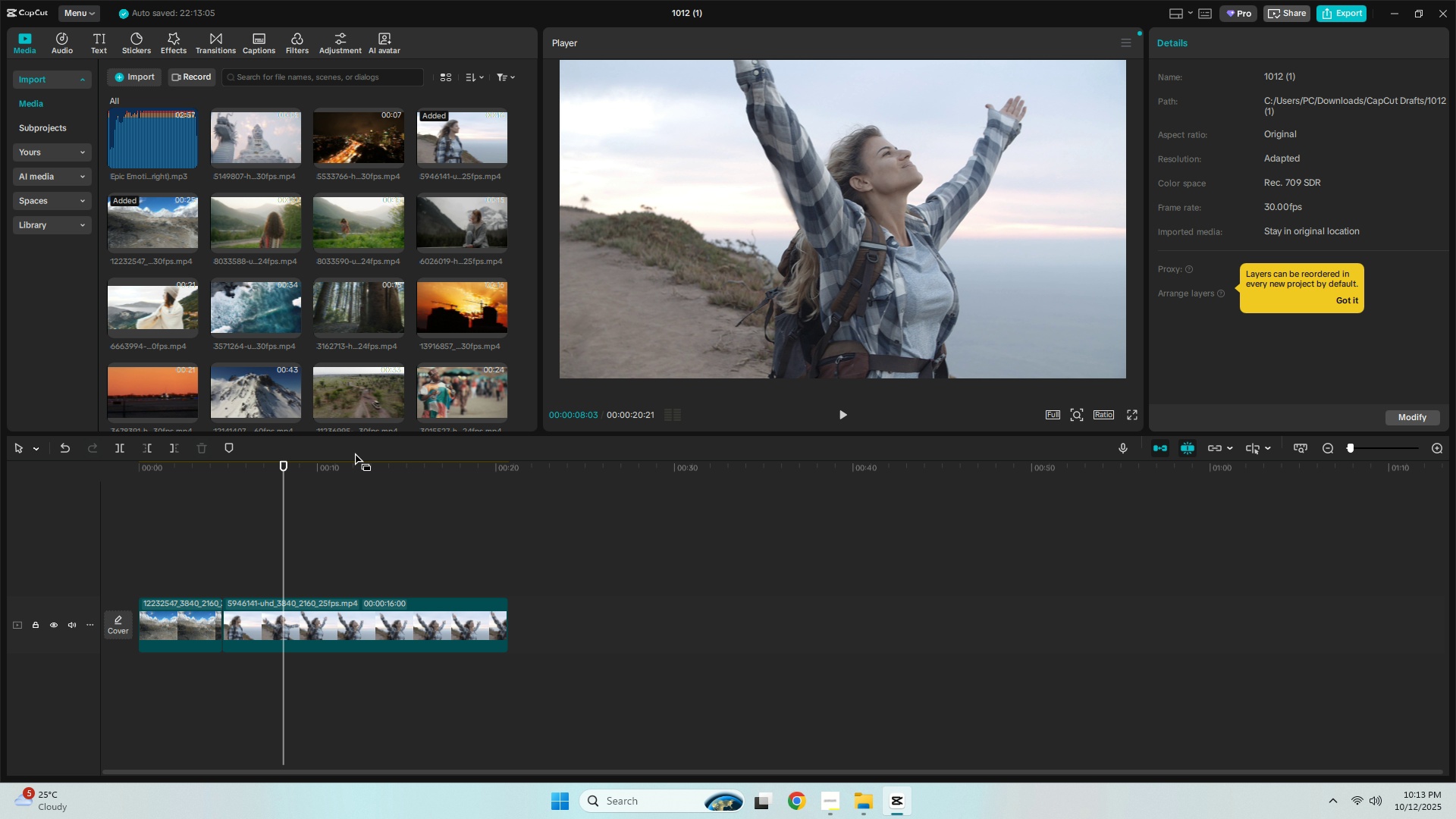 
key(ArrowLeft)
 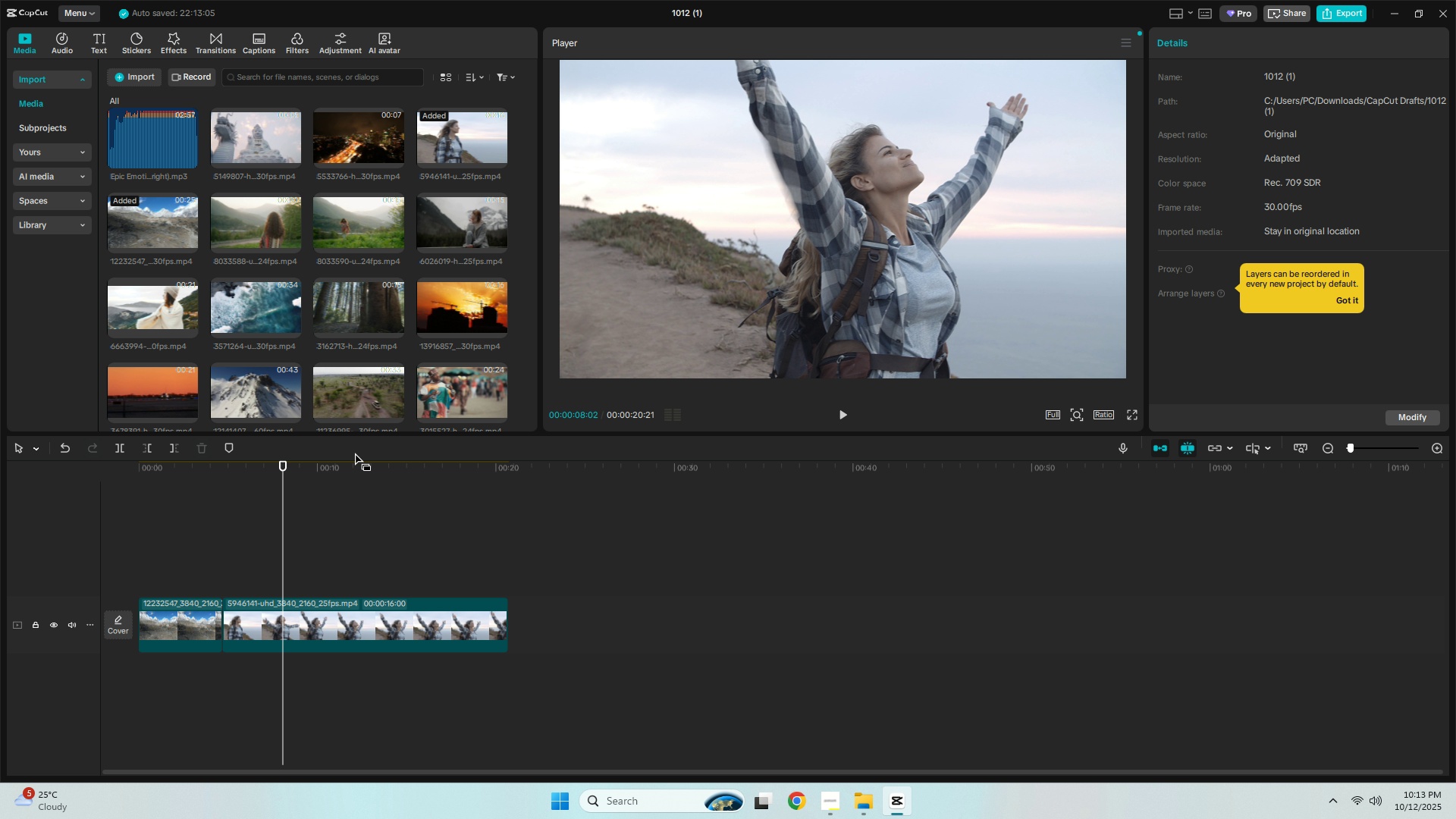 
key(ArrowLeft)
 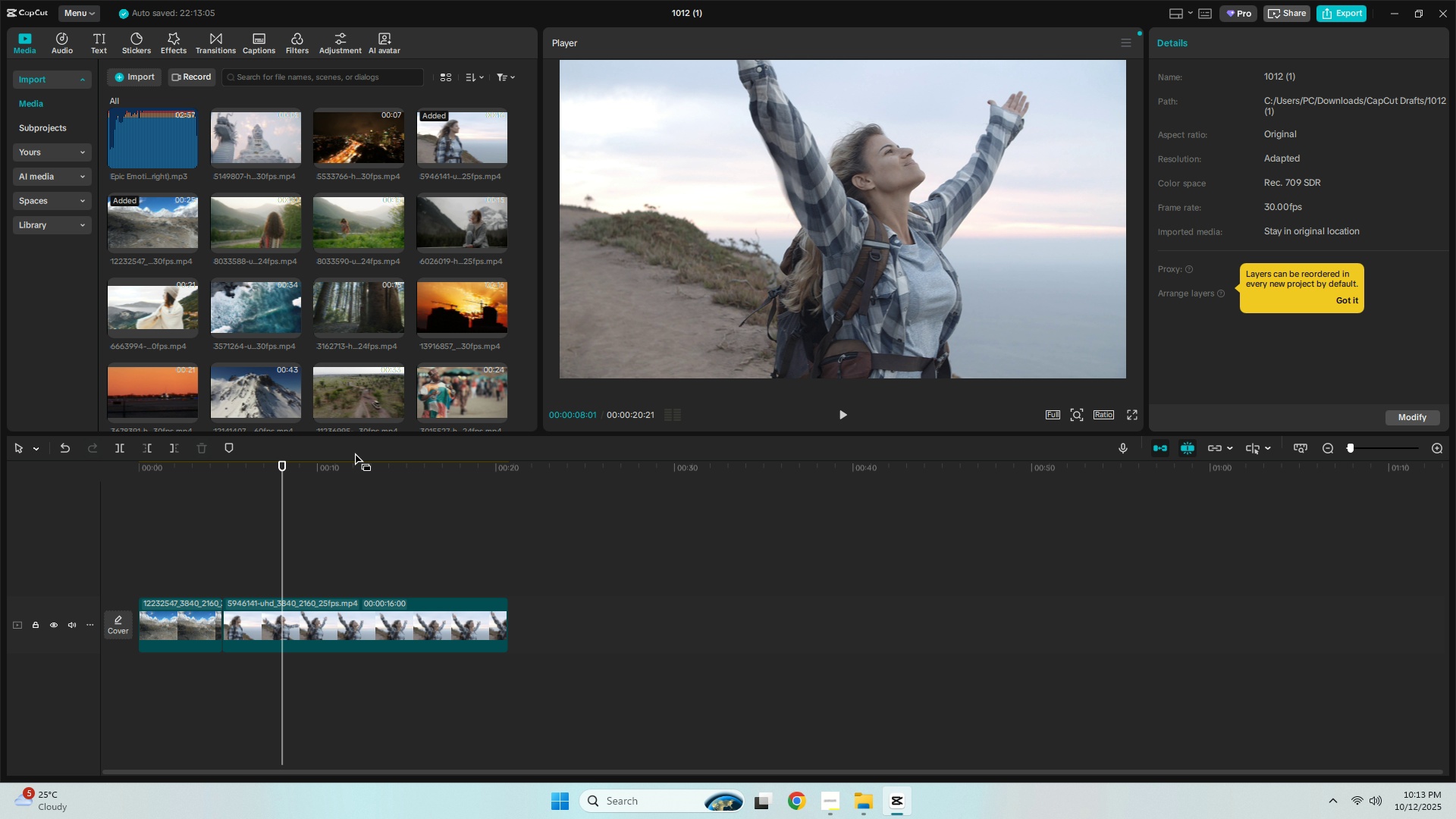 
key(ArrowLeft)
 